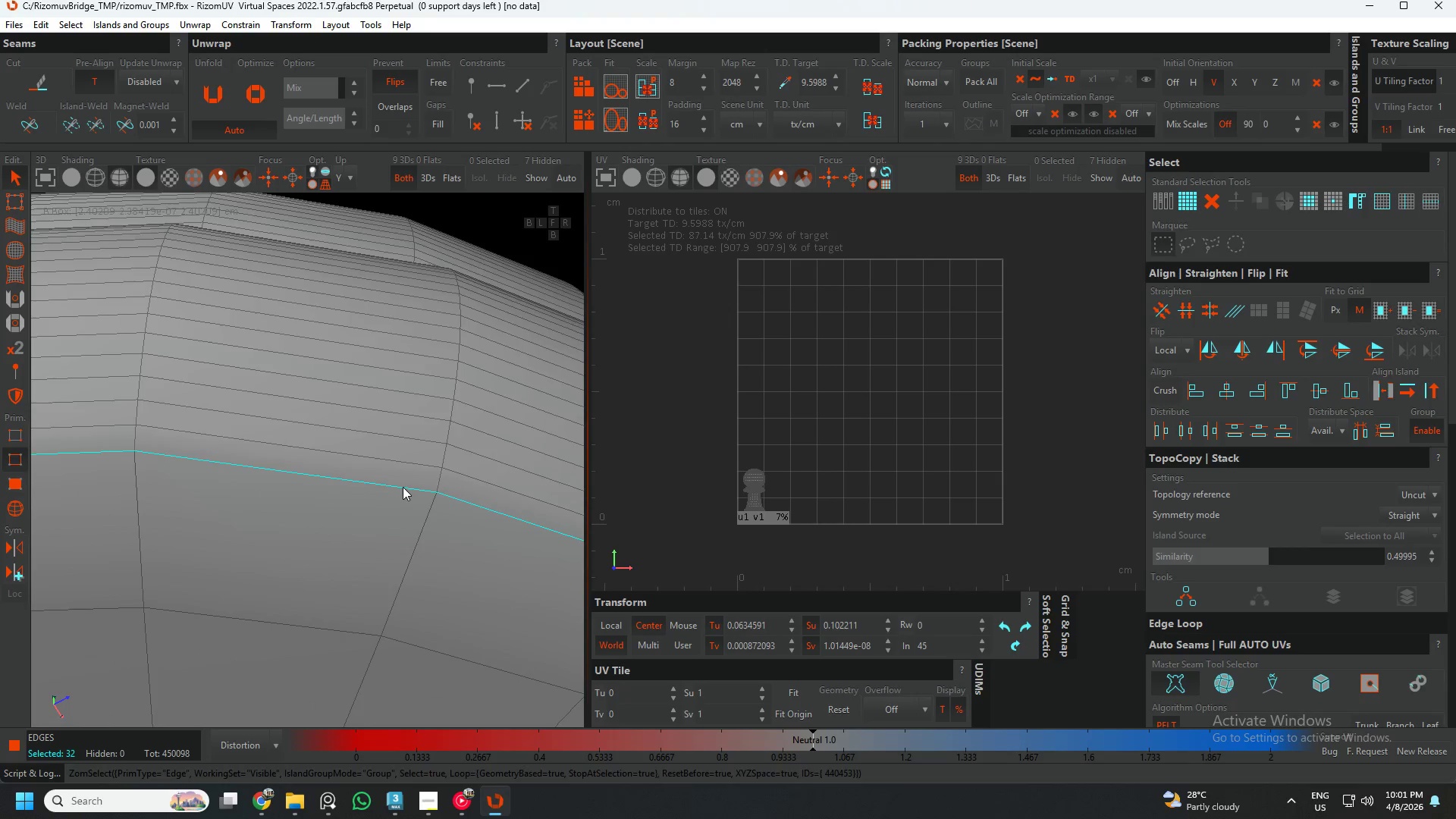 
scroll: coordinate [403, 487], scroll_direction: down, amount: 6.0
 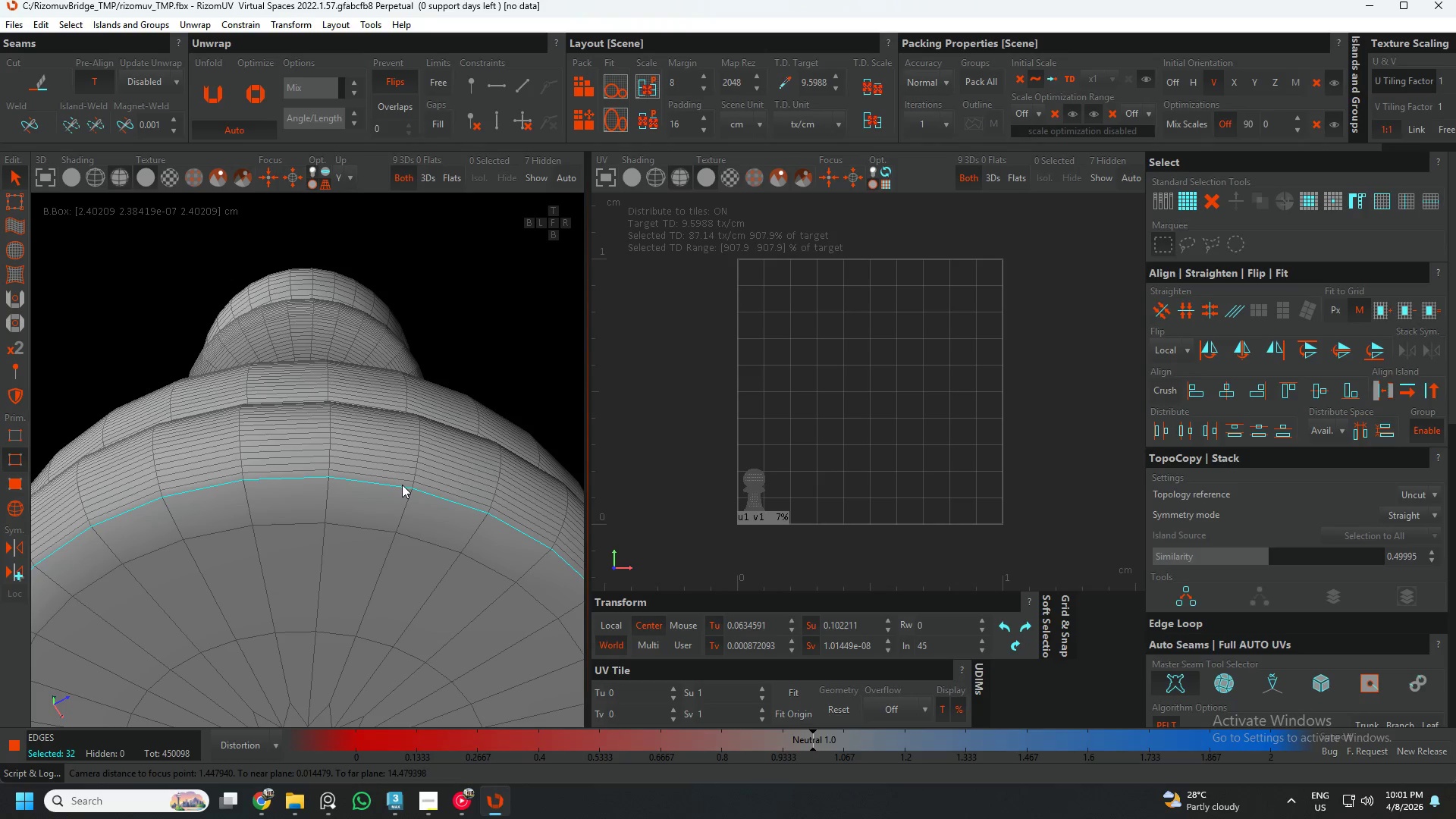 
scroll: coordinate [402, 485], scroll_direction: up, amount: 1.0
 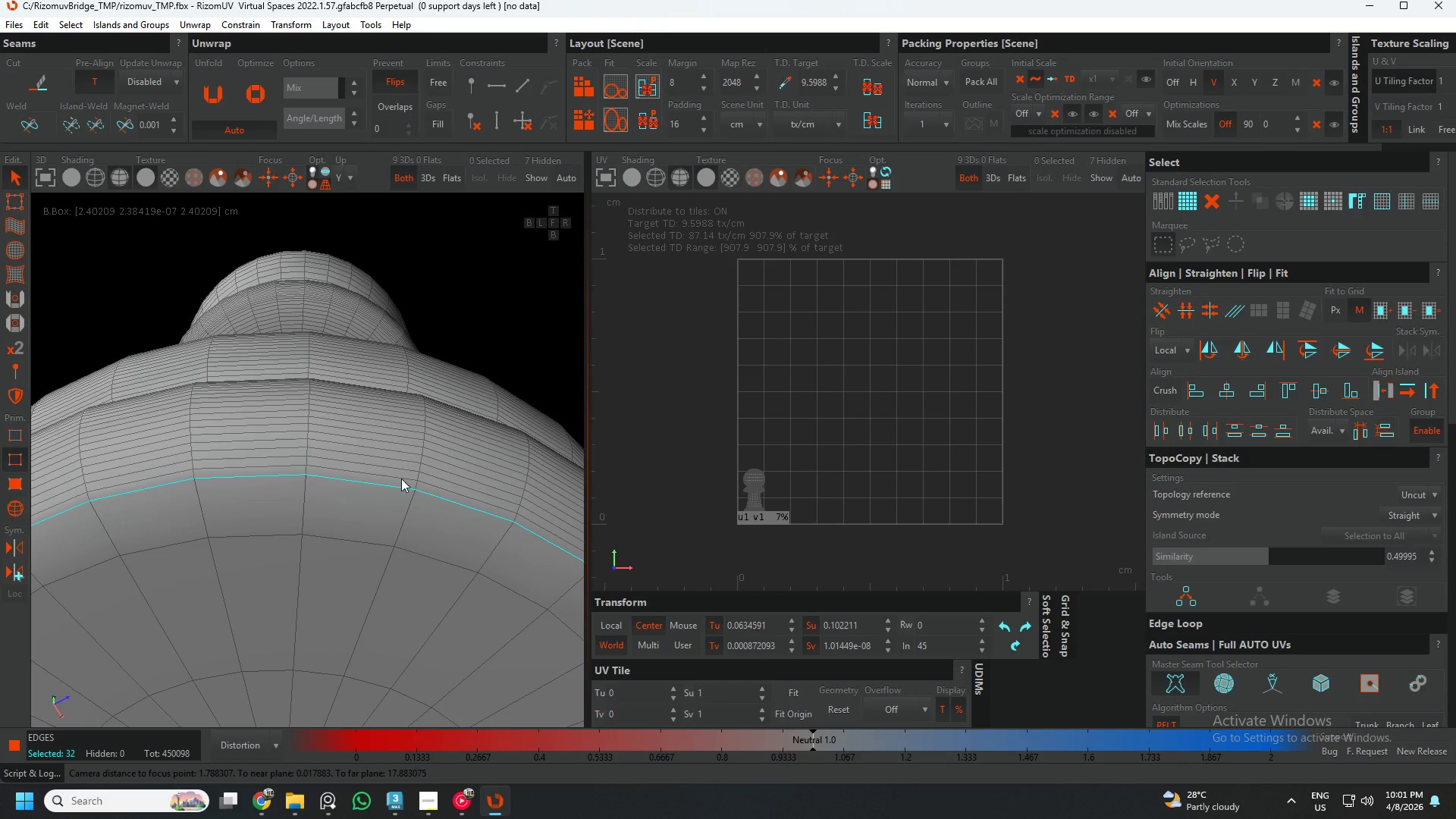 
double_click([401, 479])
 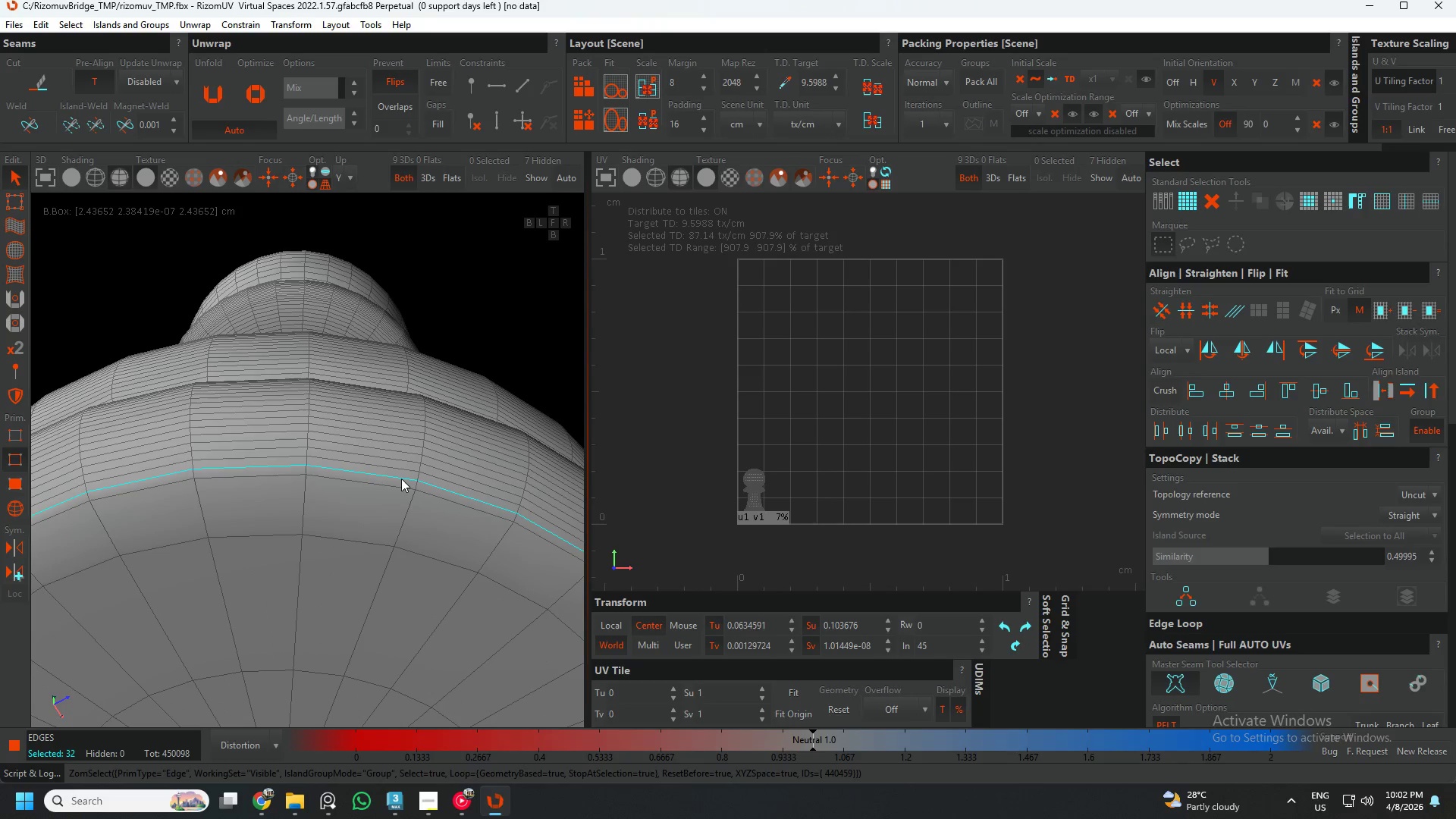 
key(C)
 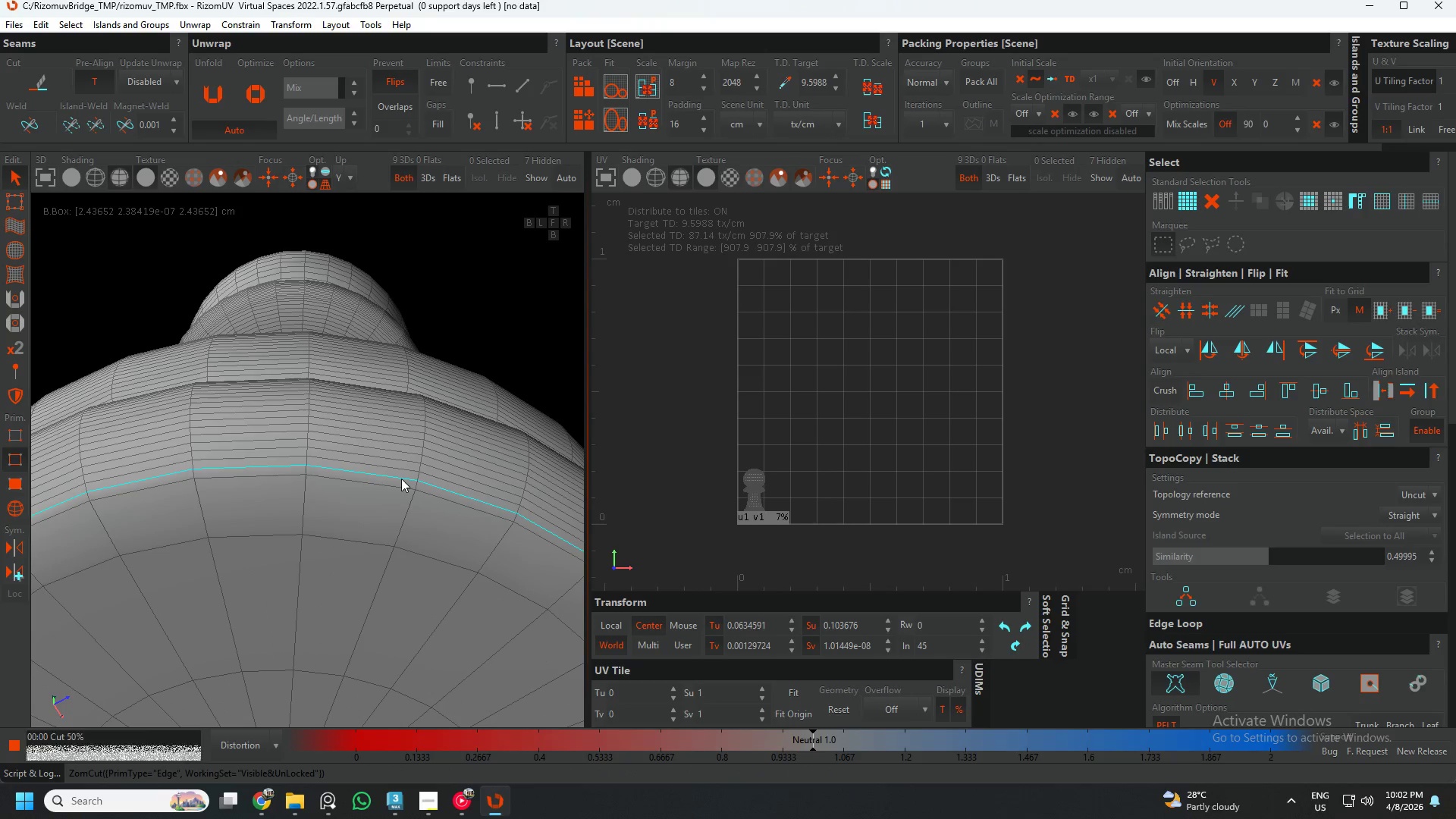 
scroll: coordinate [401, 479], scroll_direction: down, amount: 4.0
 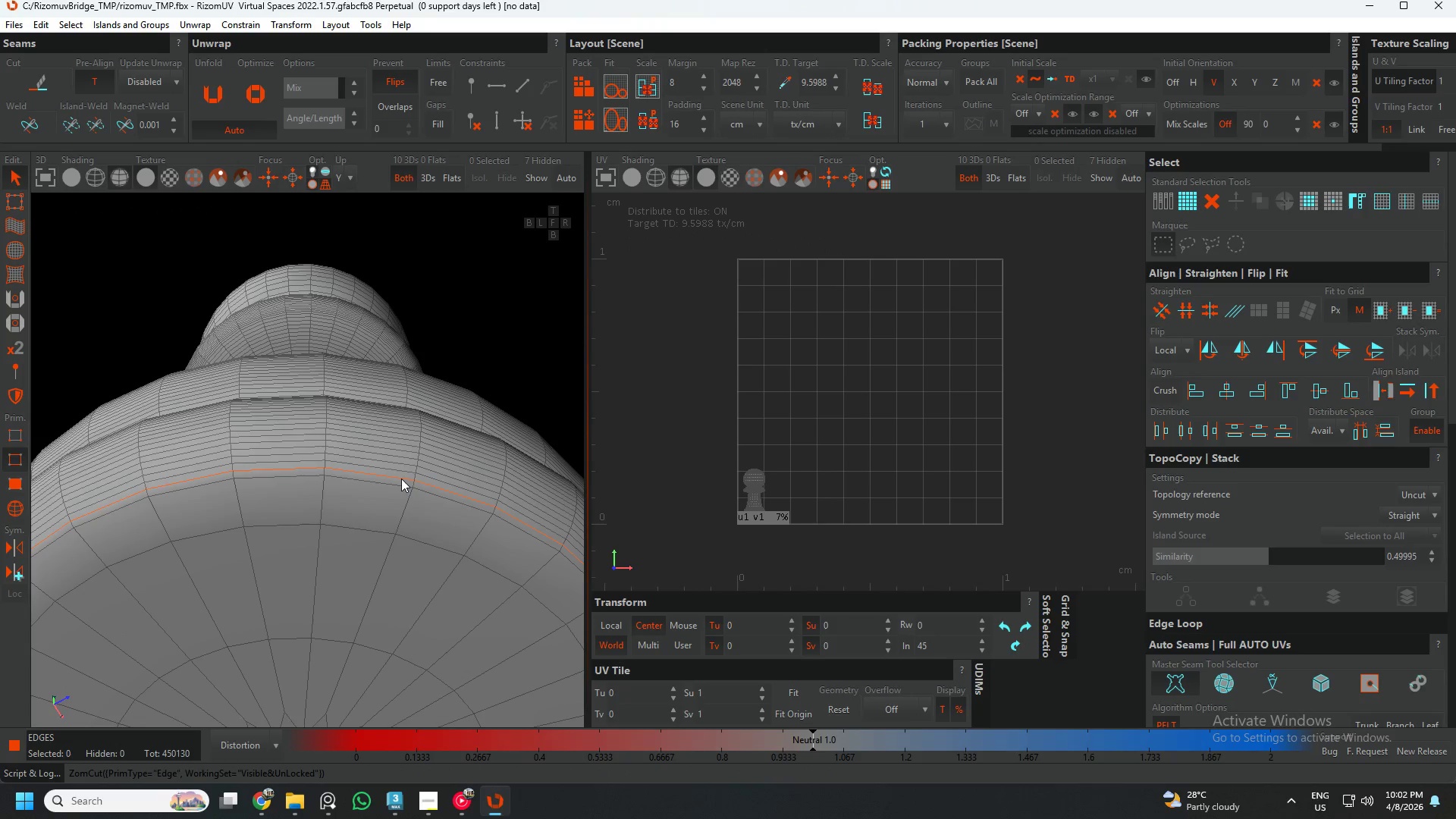 
hold_key(key=AltLeft, duration=0.73)
 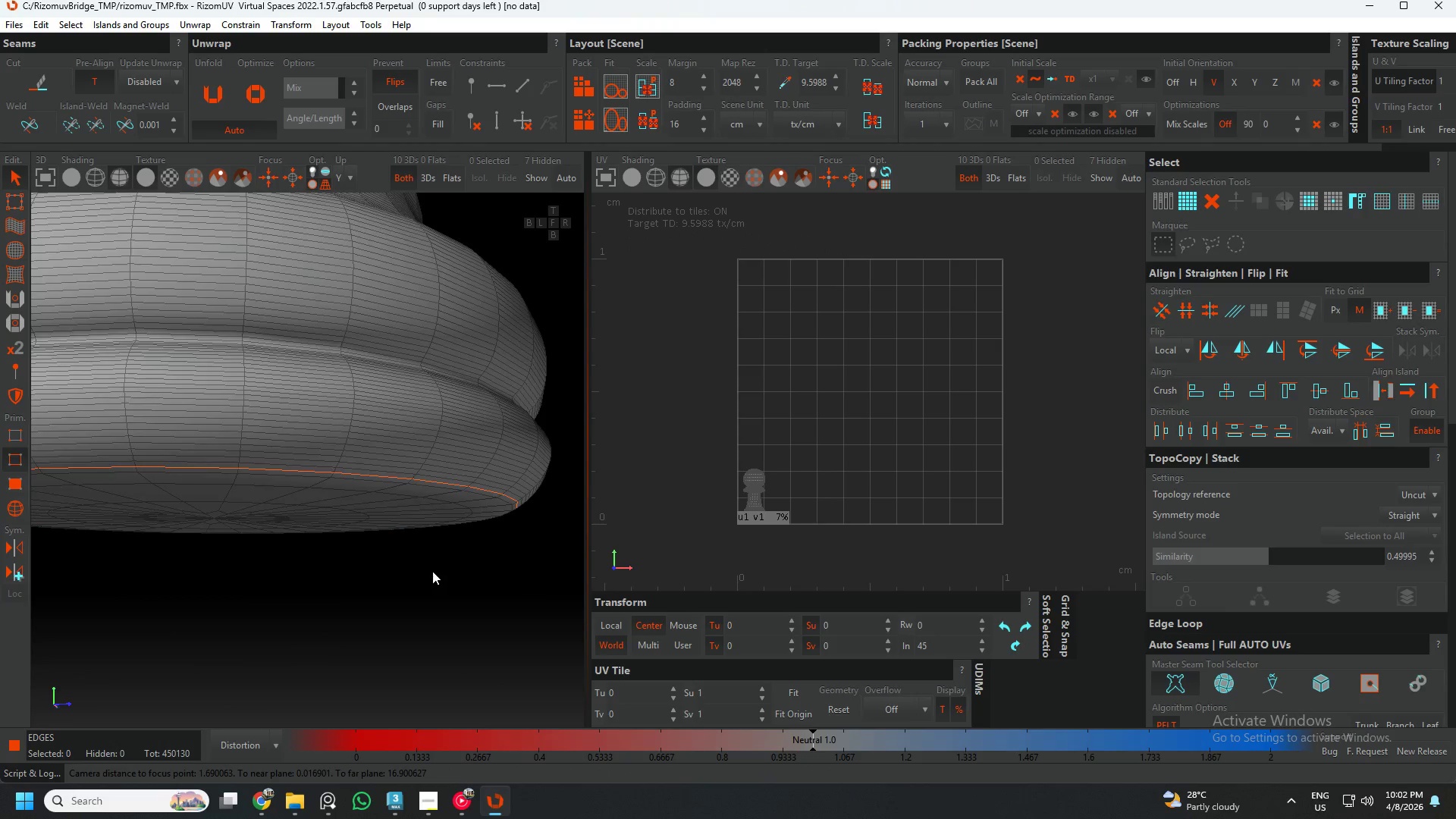 
scroll: coordinate [429, 570], scroll_direction: down, amount: 4.0
 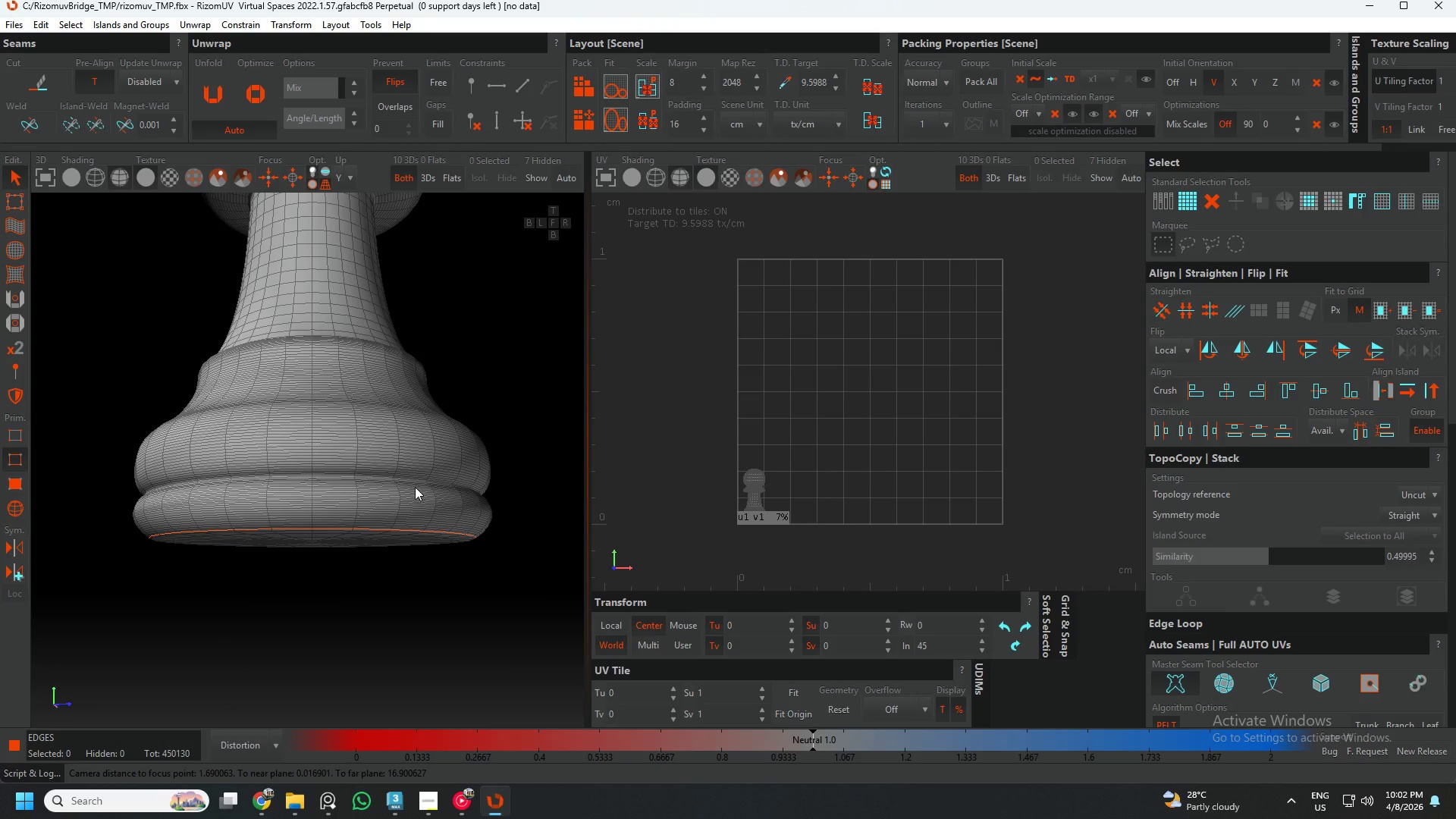 
hold_key(key=AltLeft, duration=0.58)
scroll: coordinate [412, 539], scroll_direction: down, amount: 6.0
 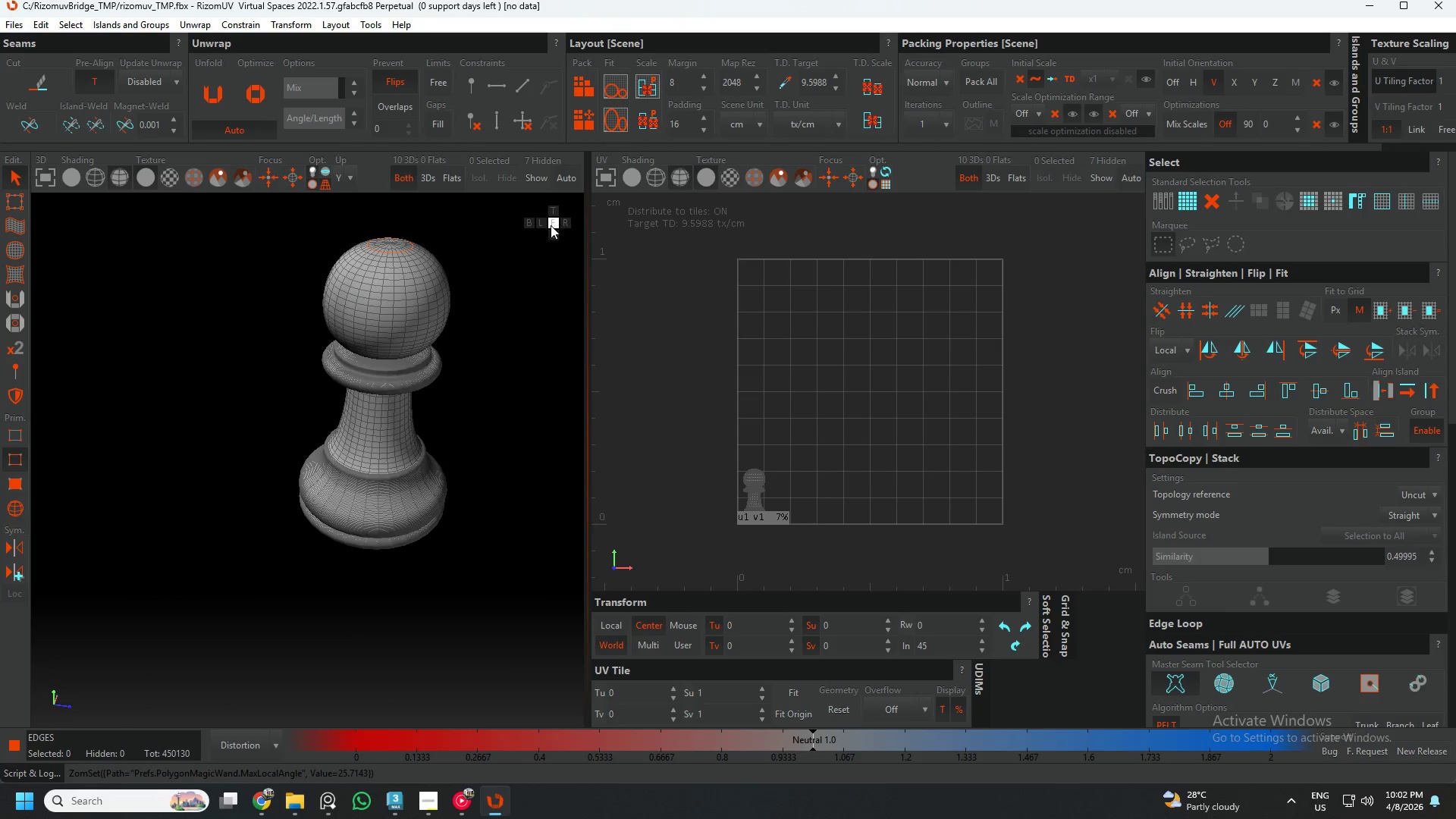 
left_click([554, 223])
 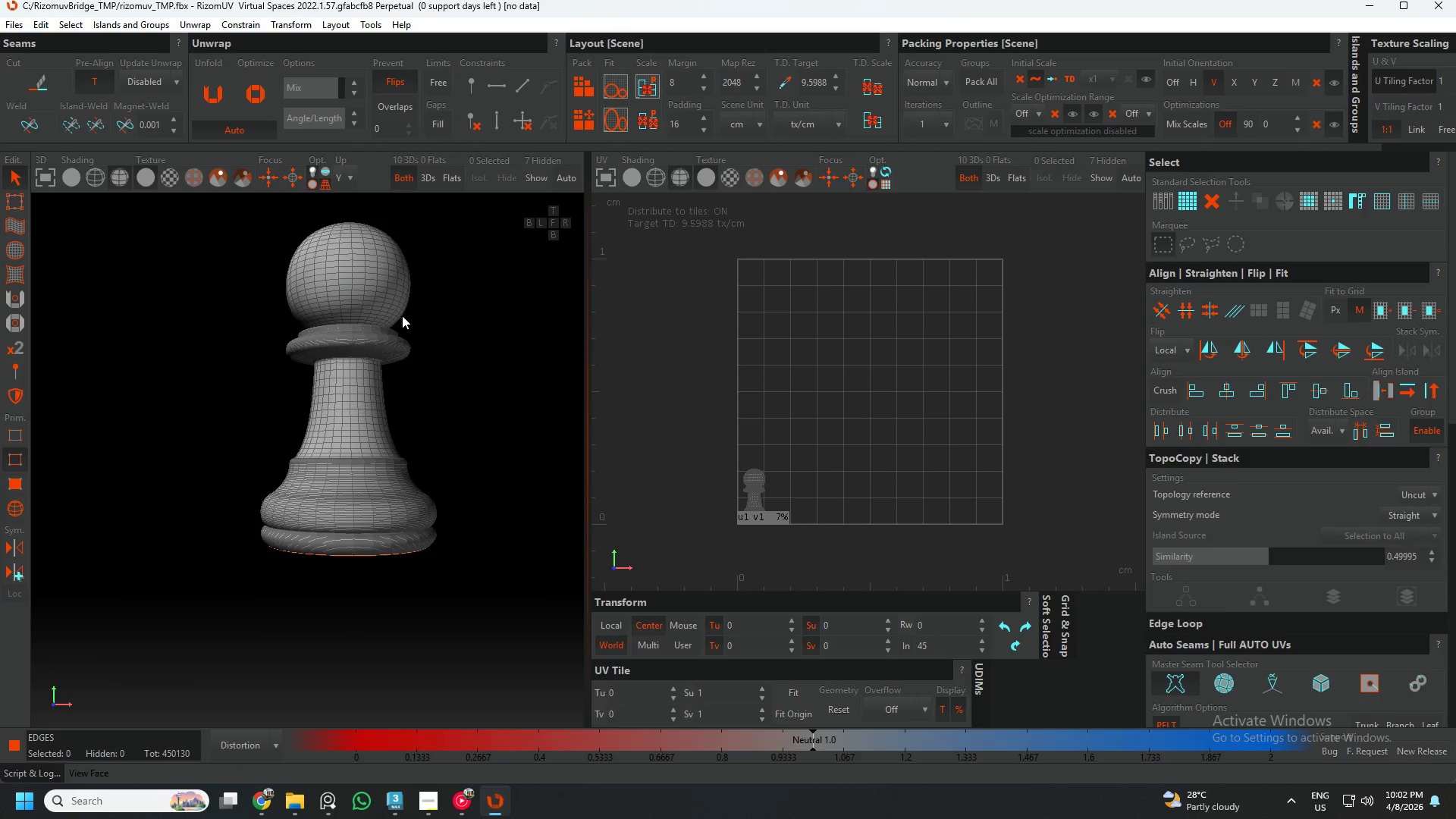 
hold_key(key=AltLeft, duration=1.05)
 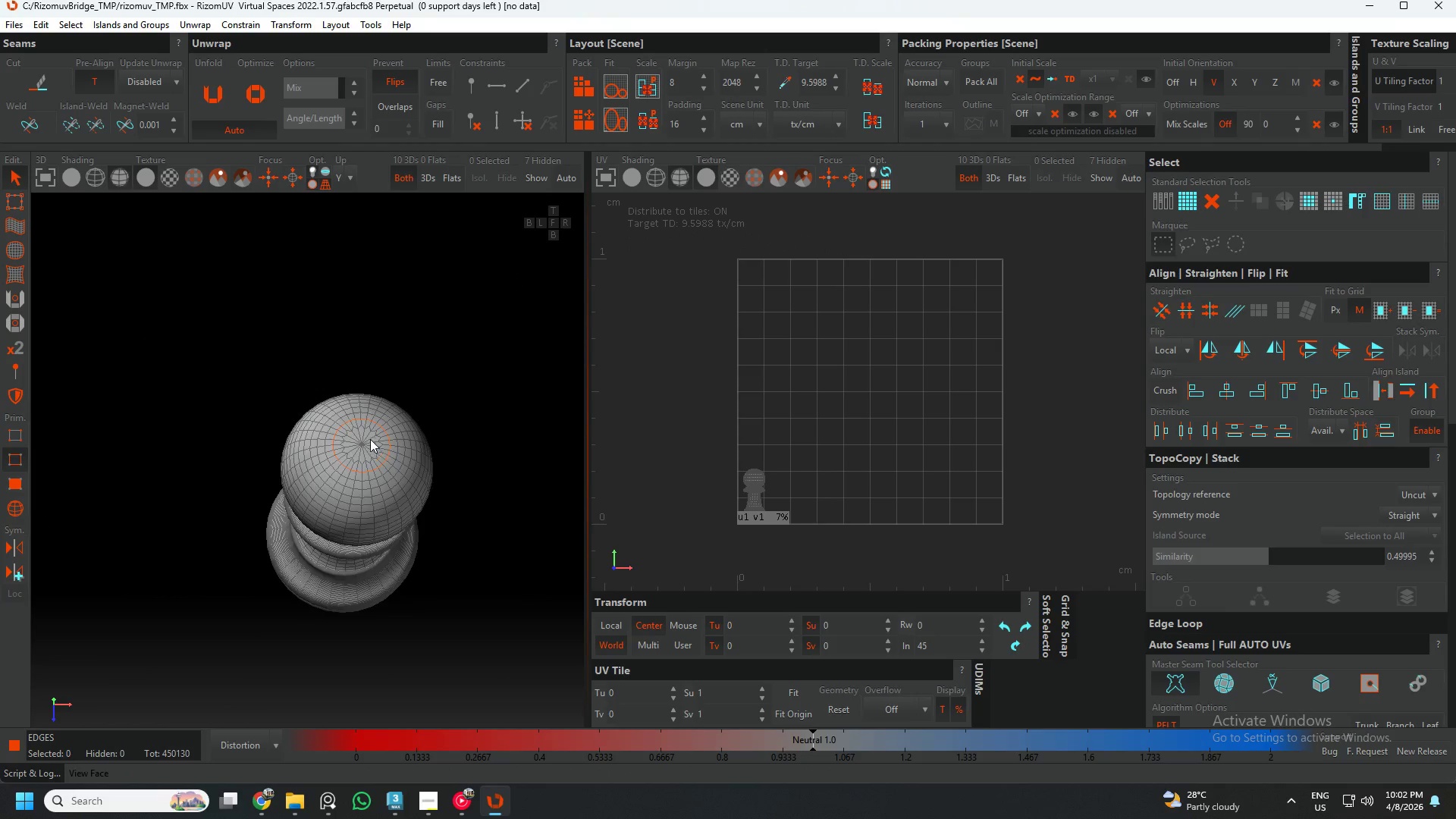 
scroll: coordinate [359, 418], scroll_direction: up, amount: 6.0
 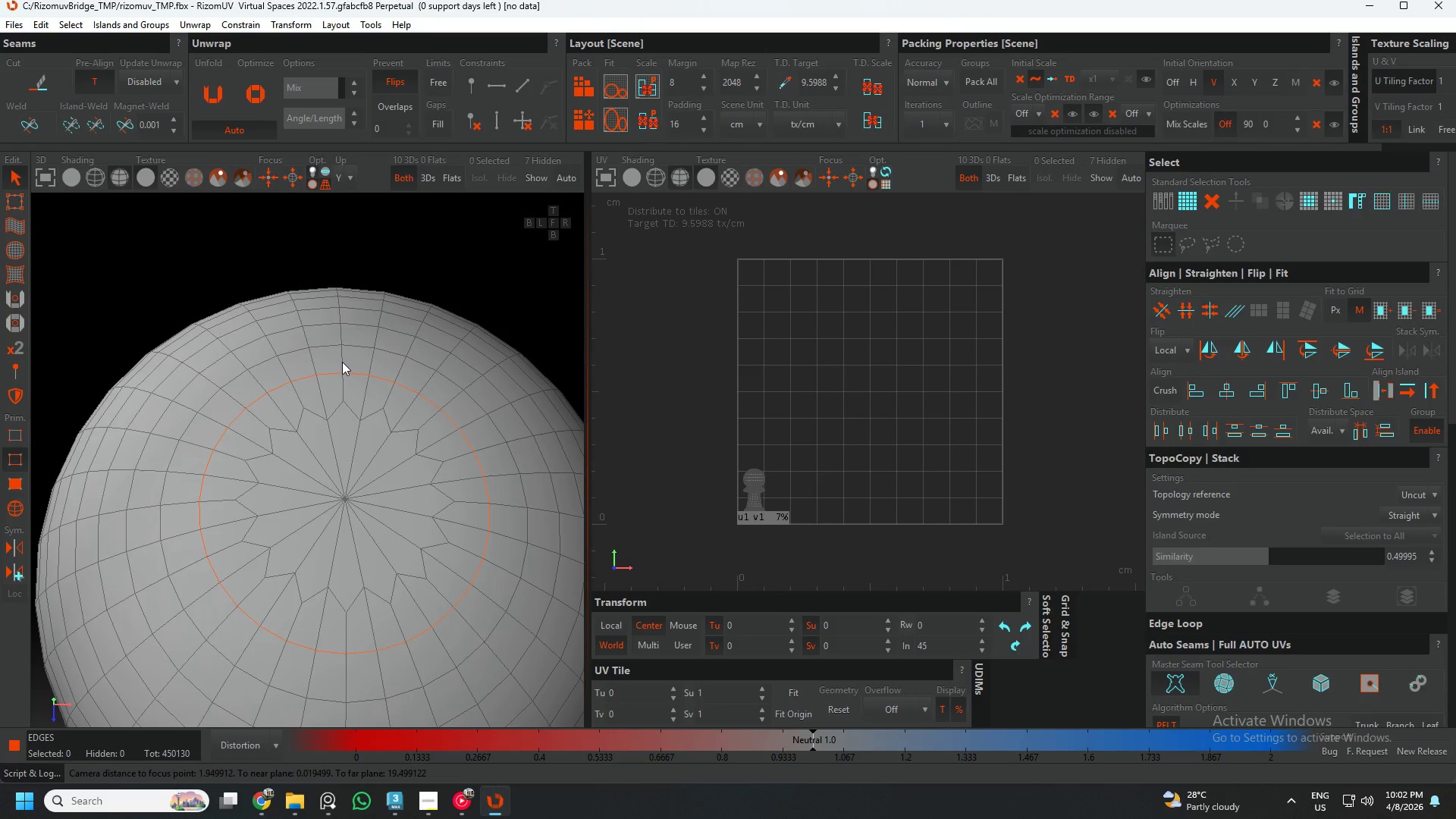 
double_click([342, 362])
 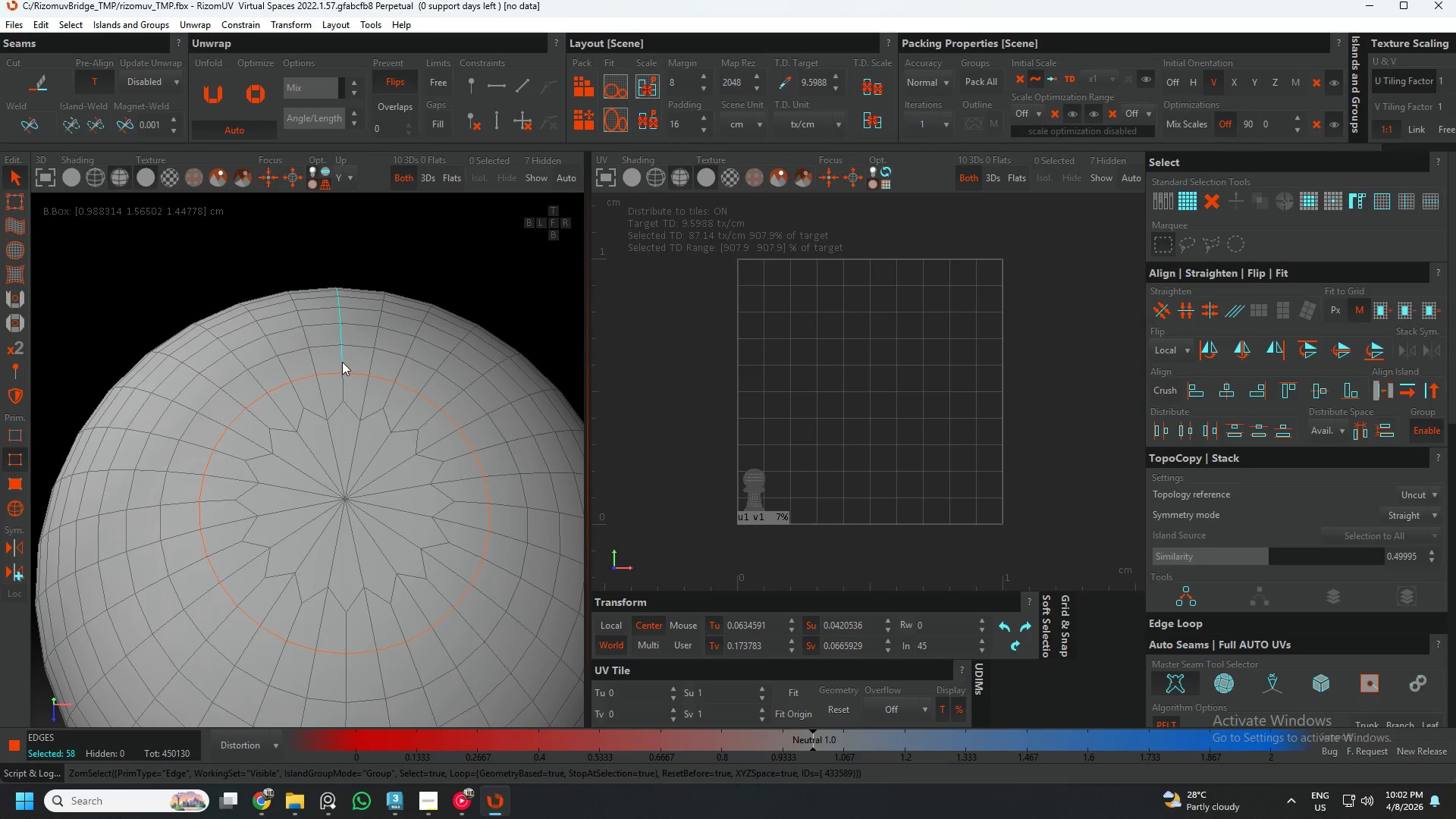 
key(C)
 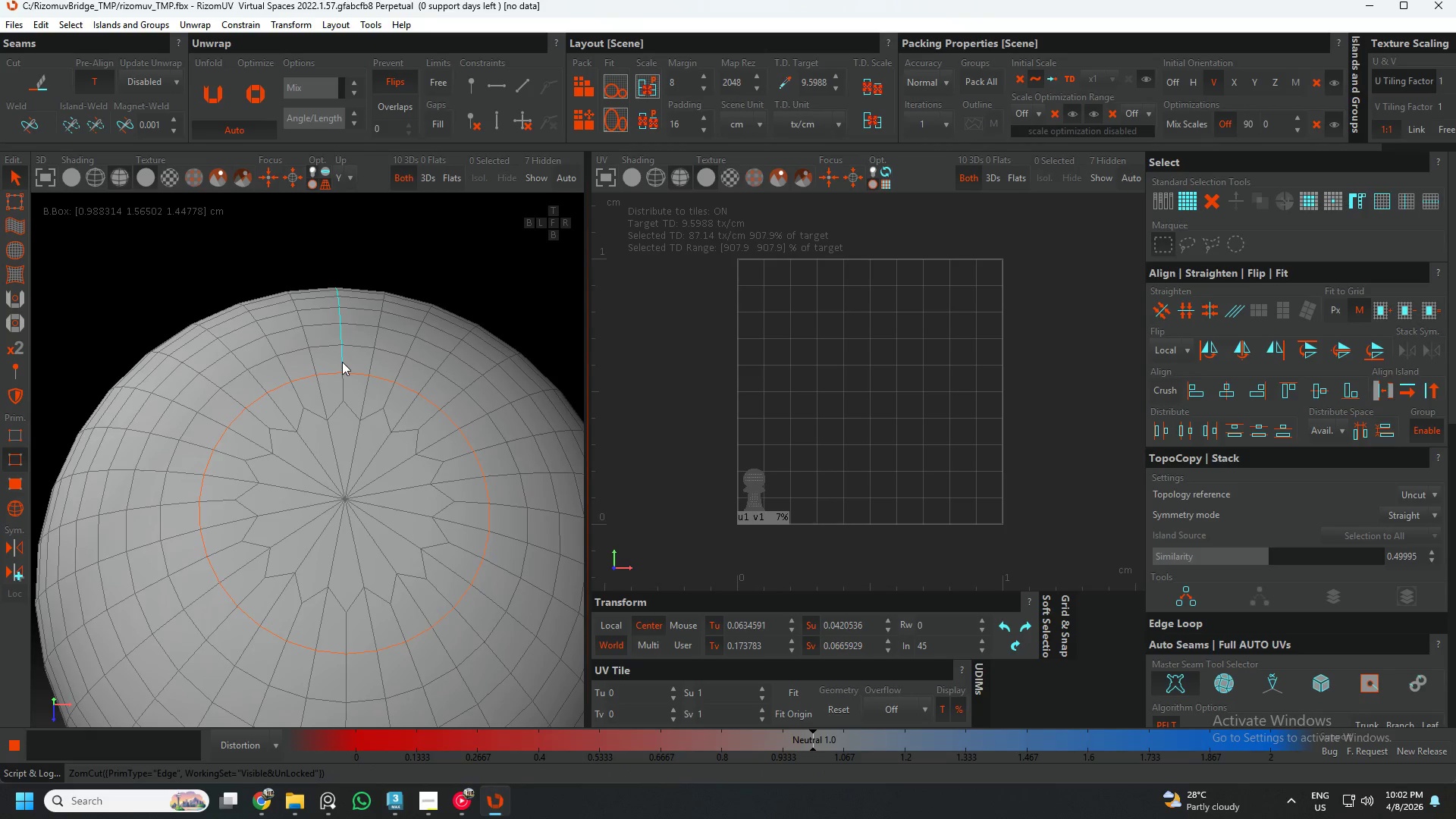 
hold_key(key=AltLeft, duration=0.61)
 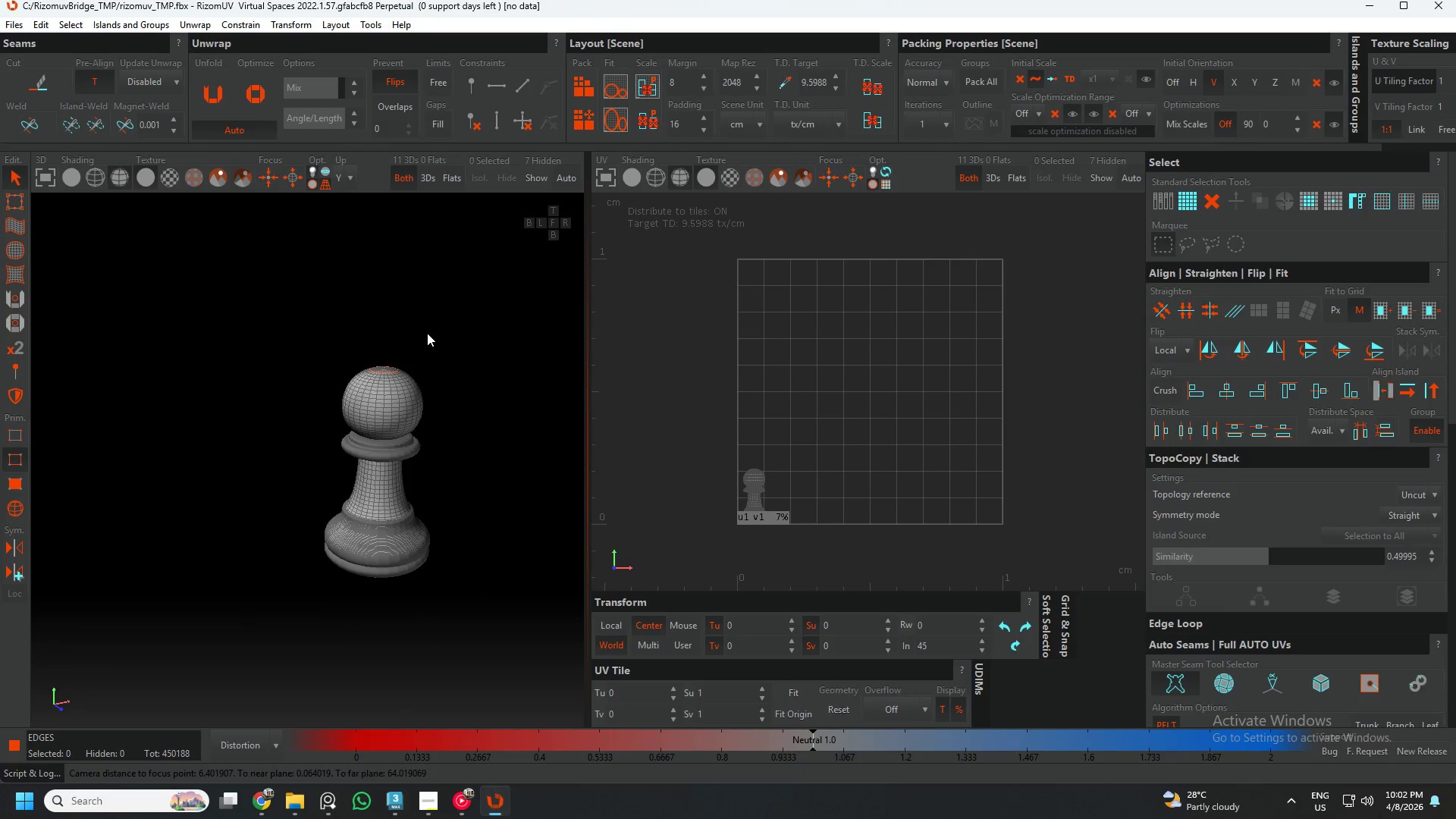 
scroll: coordinate [342, 362], scroll_direction: down, amount: 11.0
 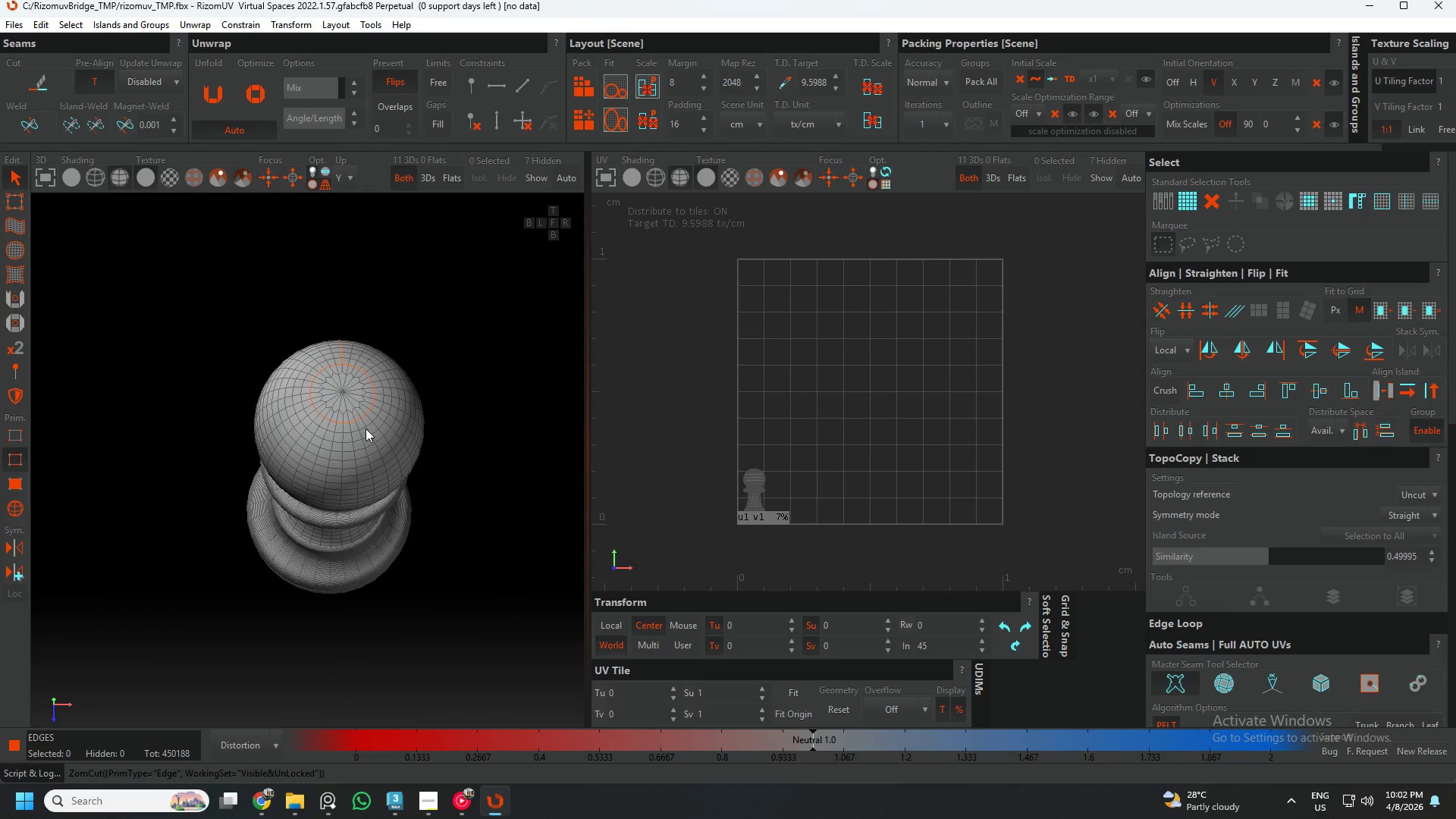 
hold_key(key=AltLeft, duration=20.2)
scroll: coordinate [419, 362], scroll_direction: down, amount: 5.0
 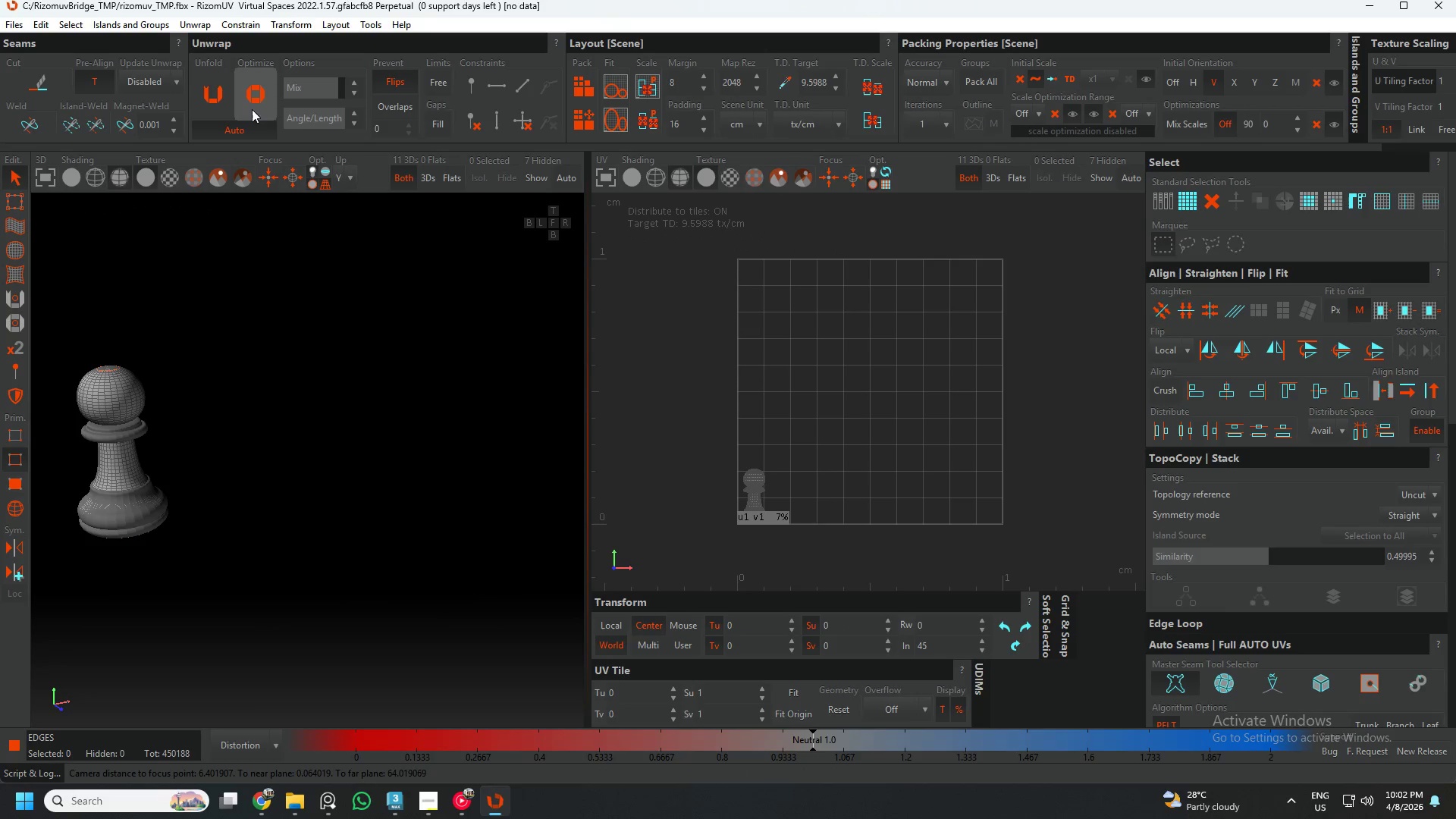 
key(C)
 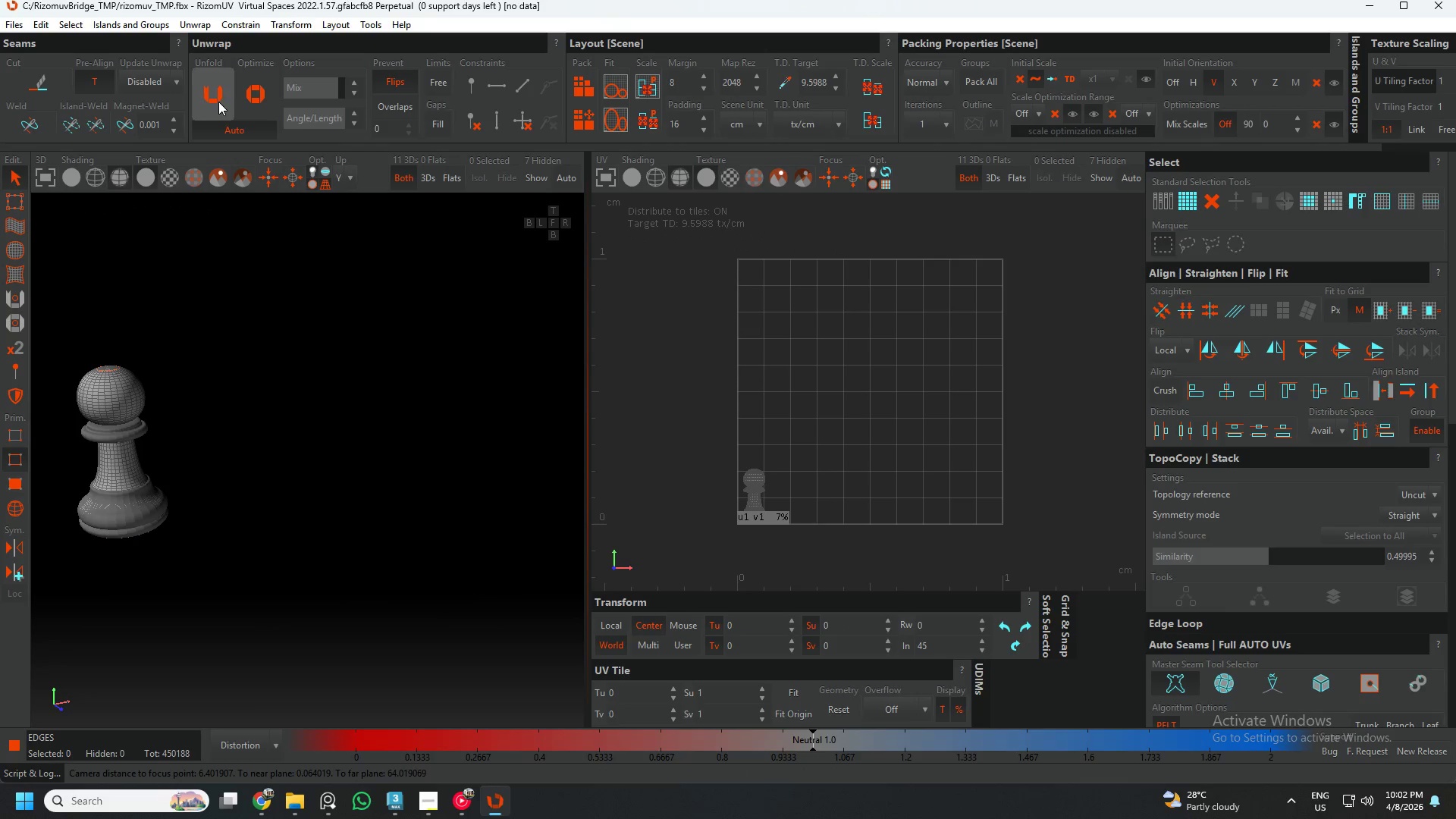 
left_click([218, 101])
 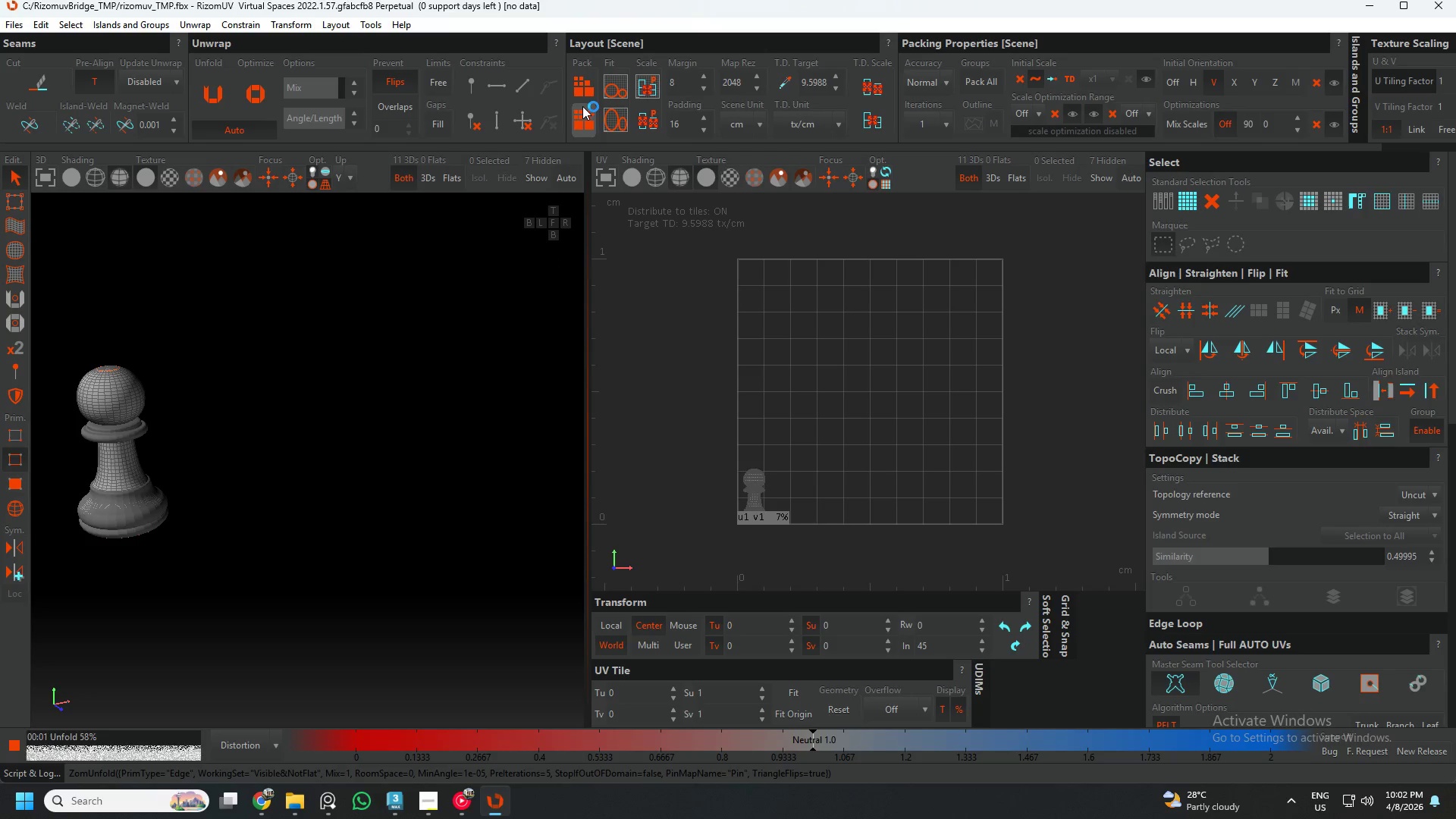 
left_click([581, 97])
 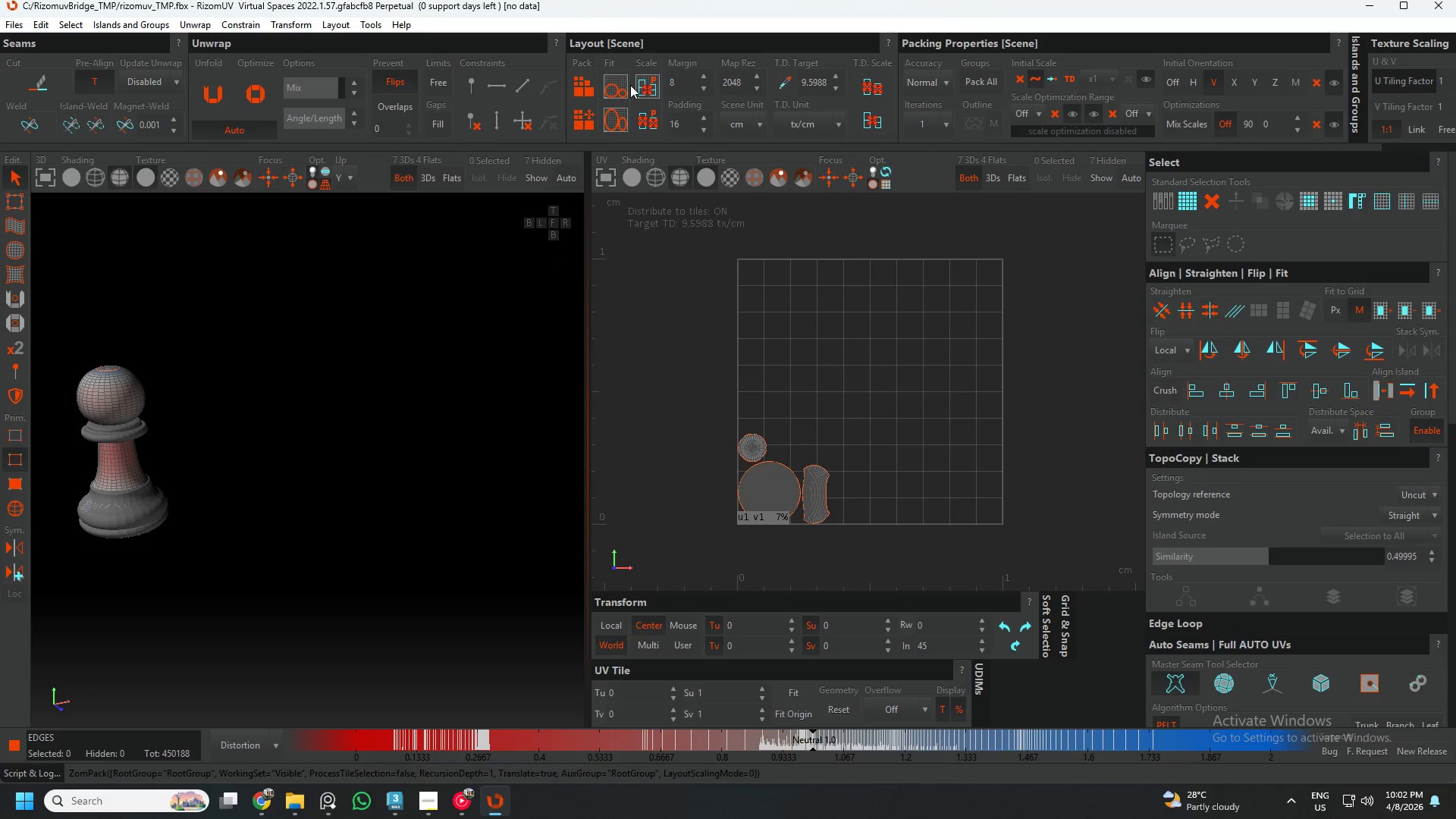 
double_click([619, 86])
 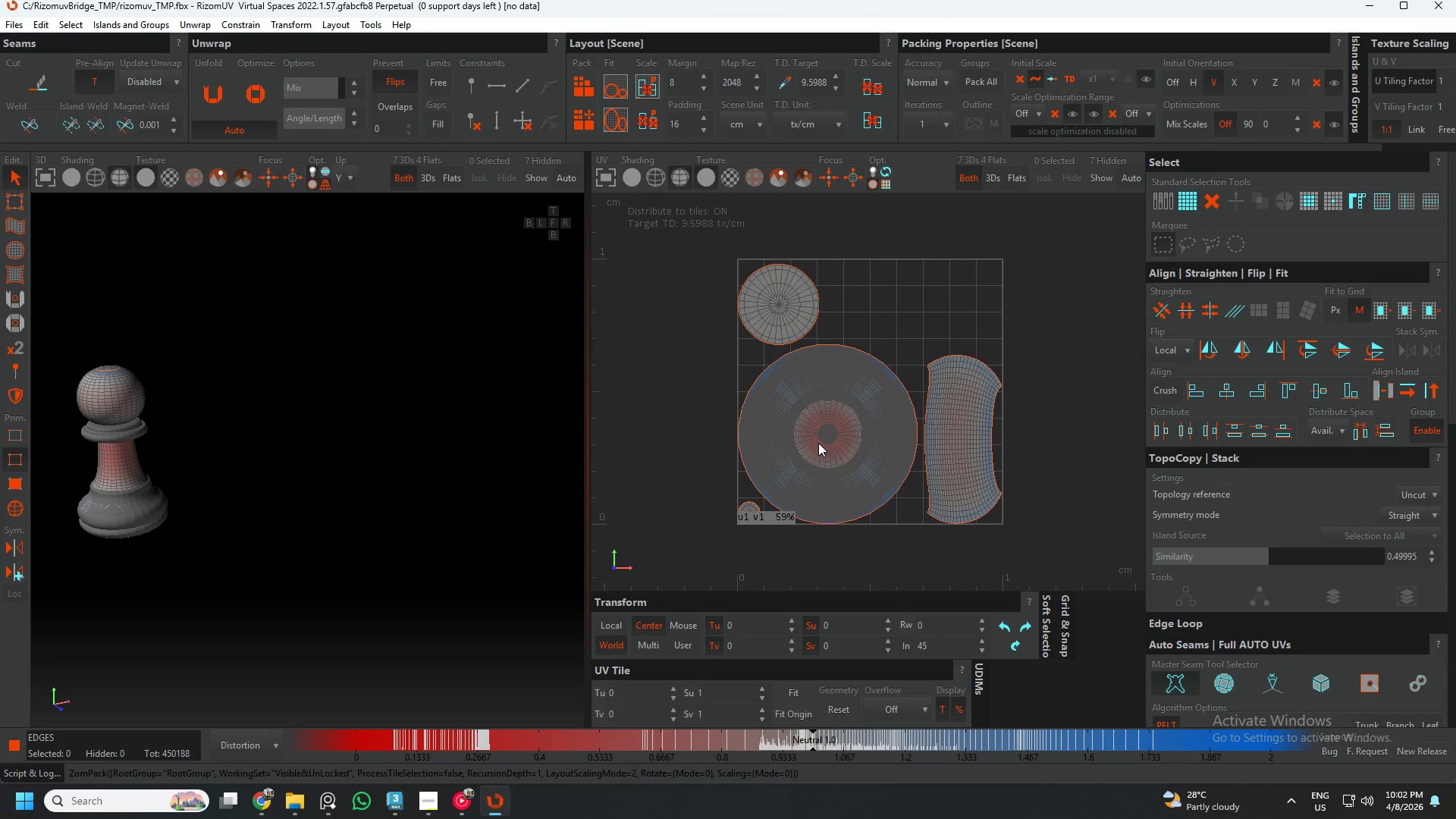 
key(F4)
 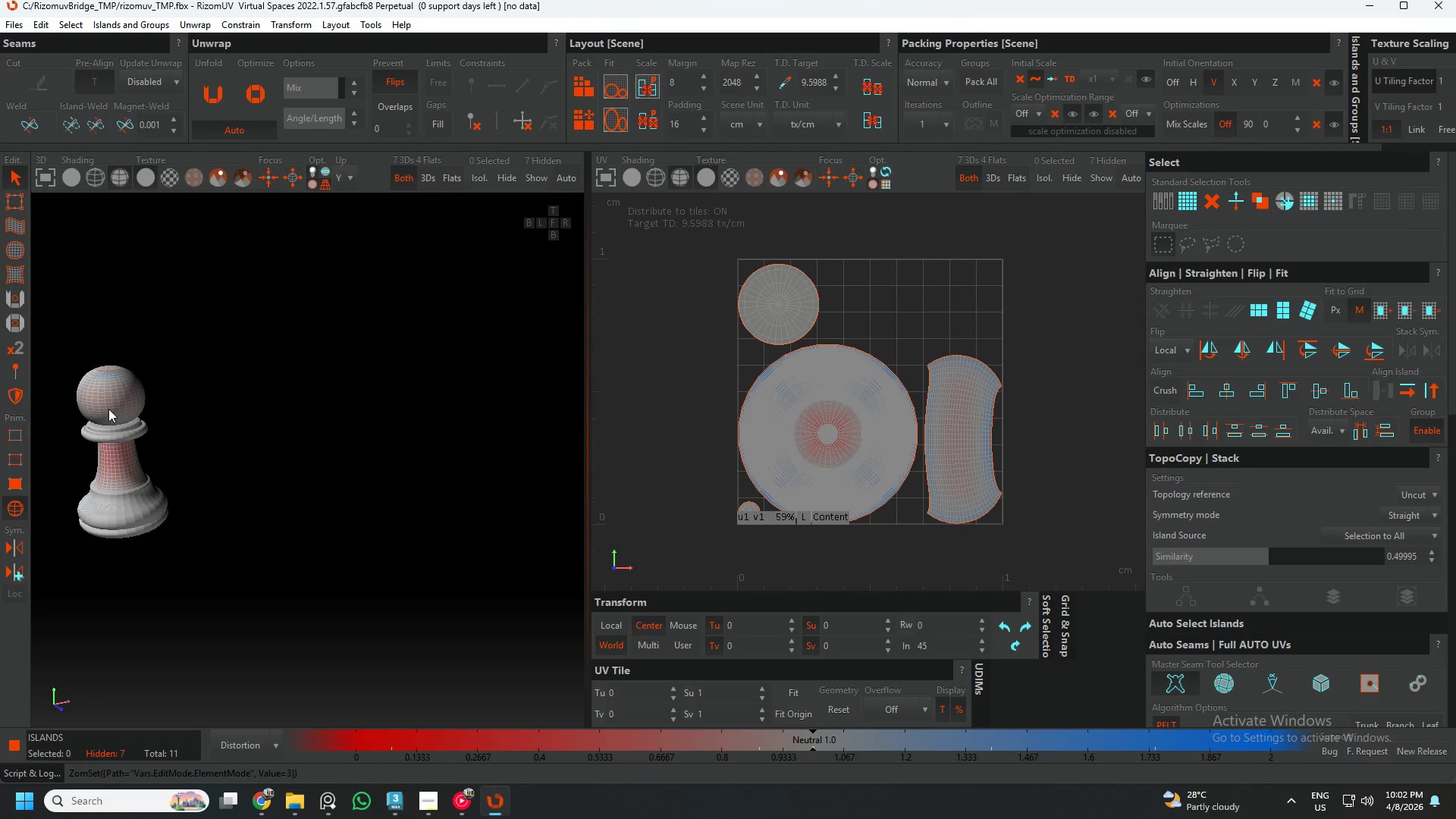 
left_click([108, 409])
 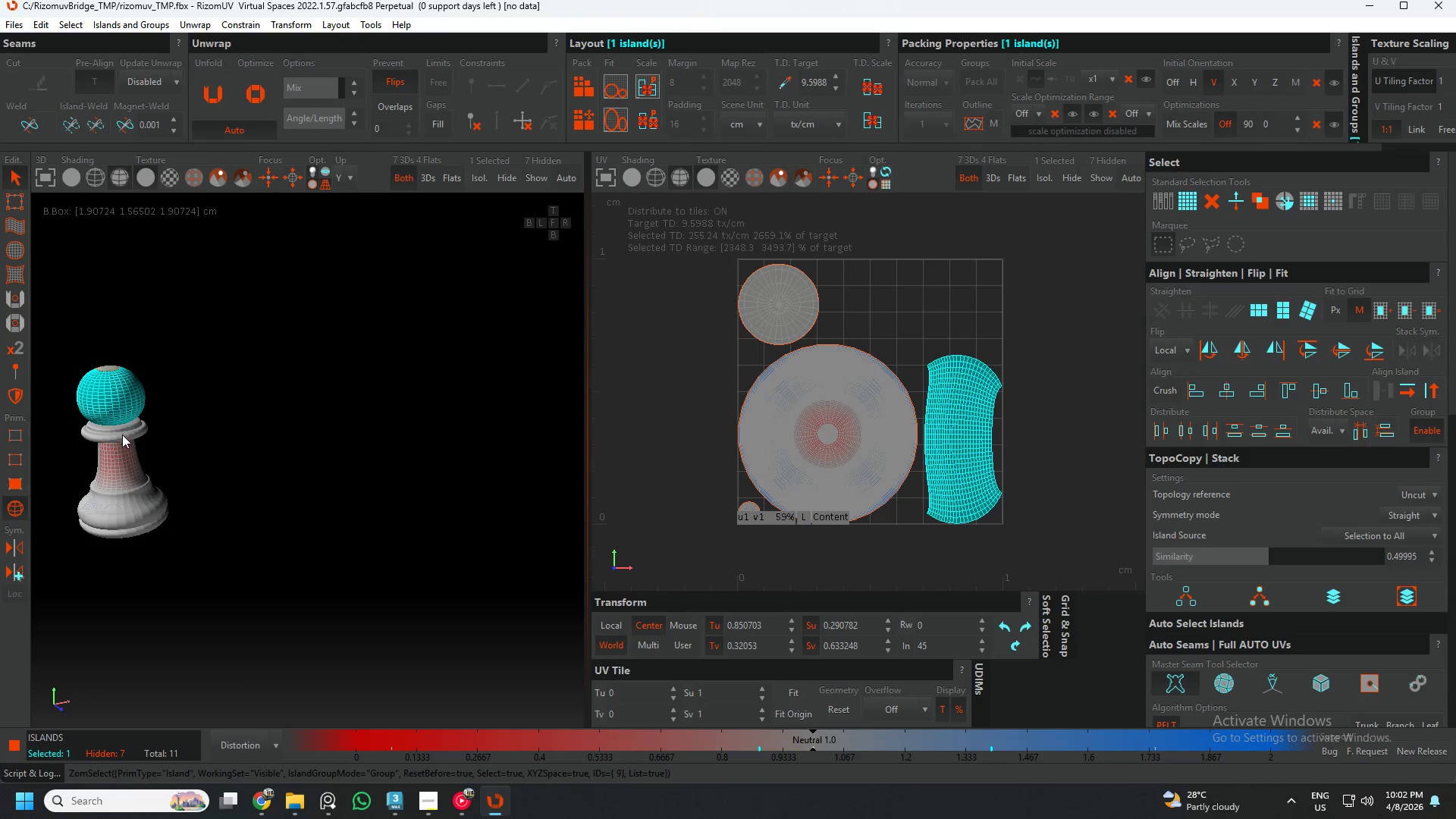 
scroll: coordinate [146, 447], scroll_direction: up, amount: 7.0
 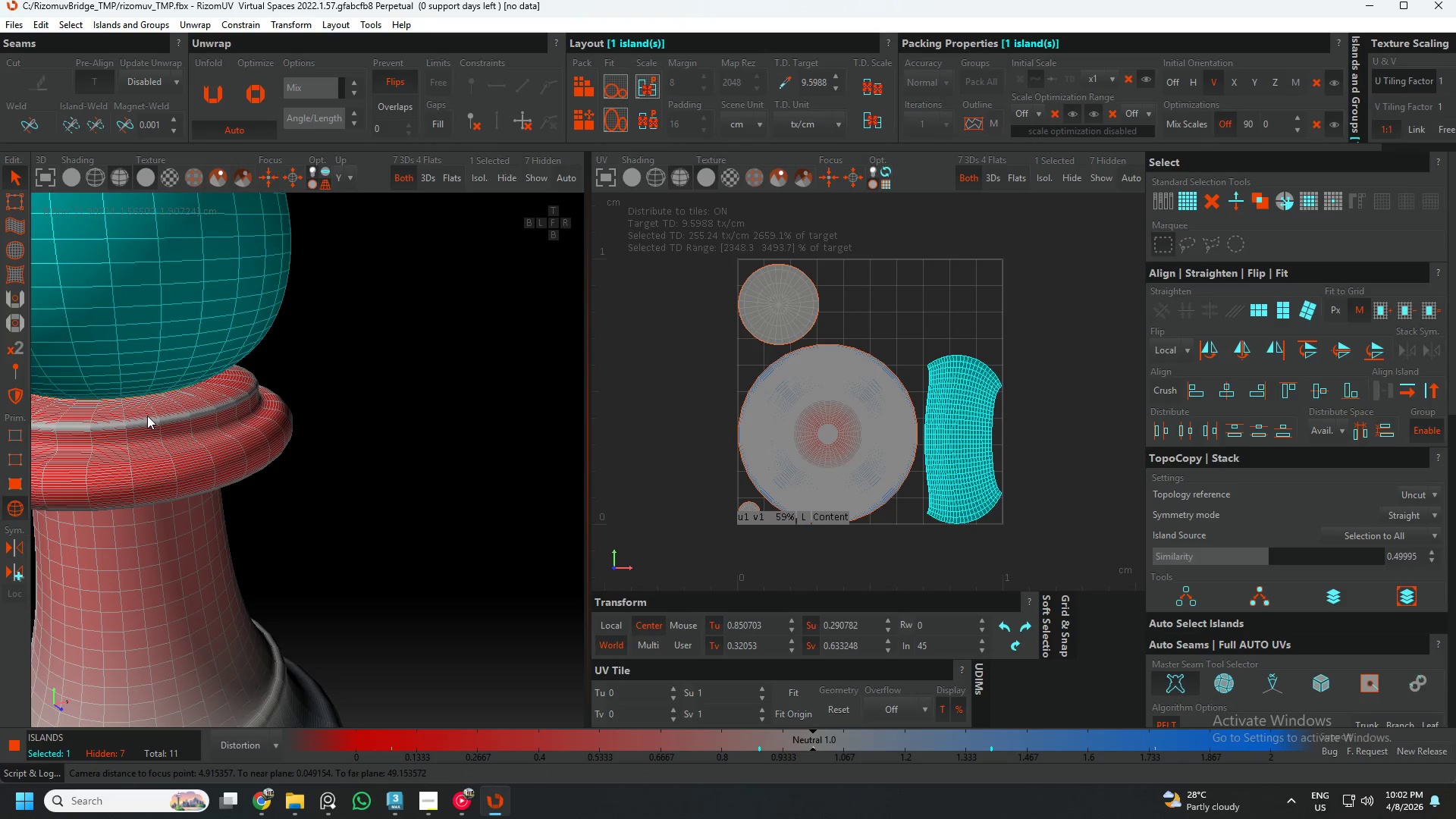 
hold_key(key=AltLeft, duration=0.72)
 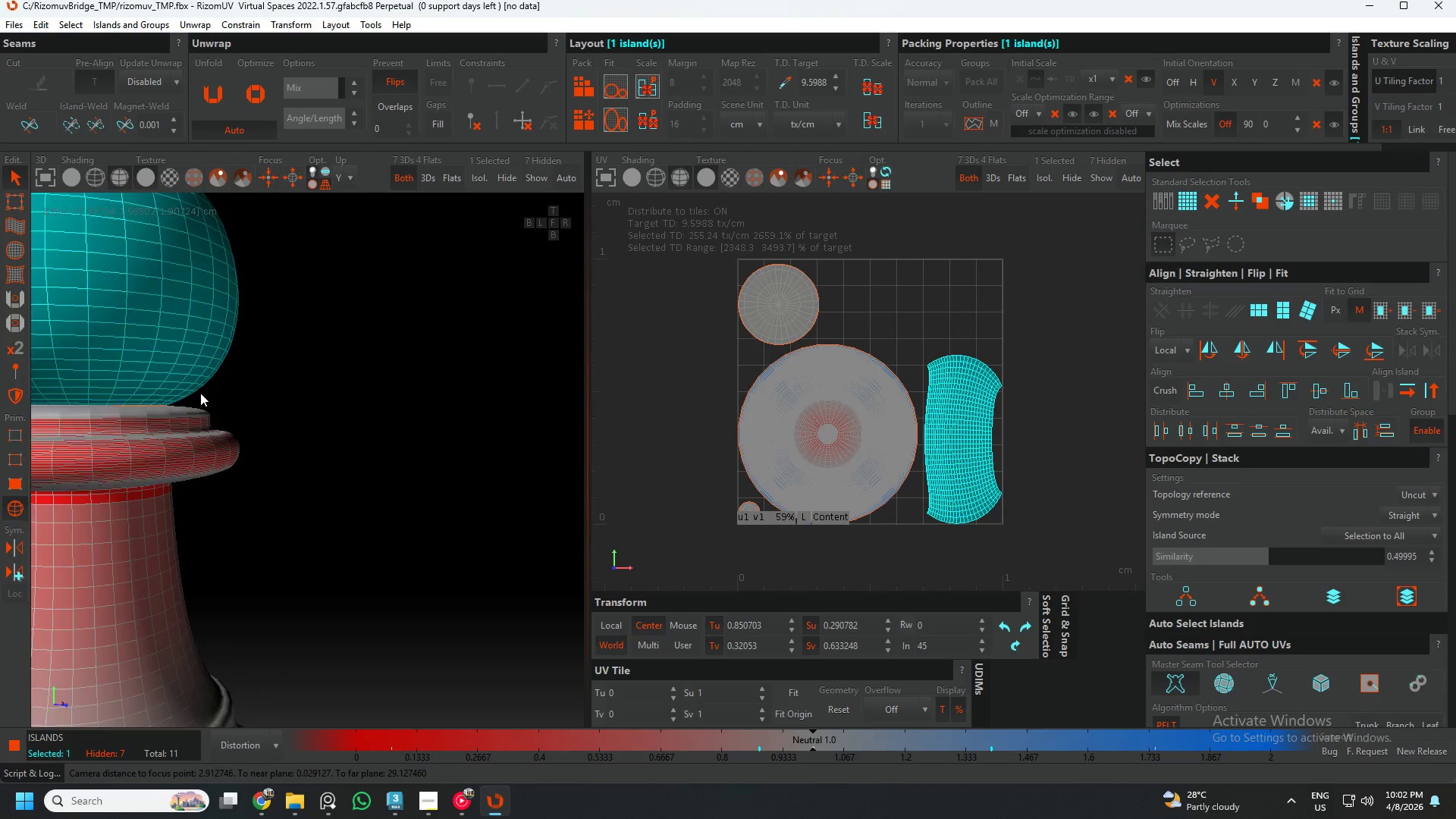 
scroll: coordinate [184, 402], scroll_direction: down, amount: 4.0
 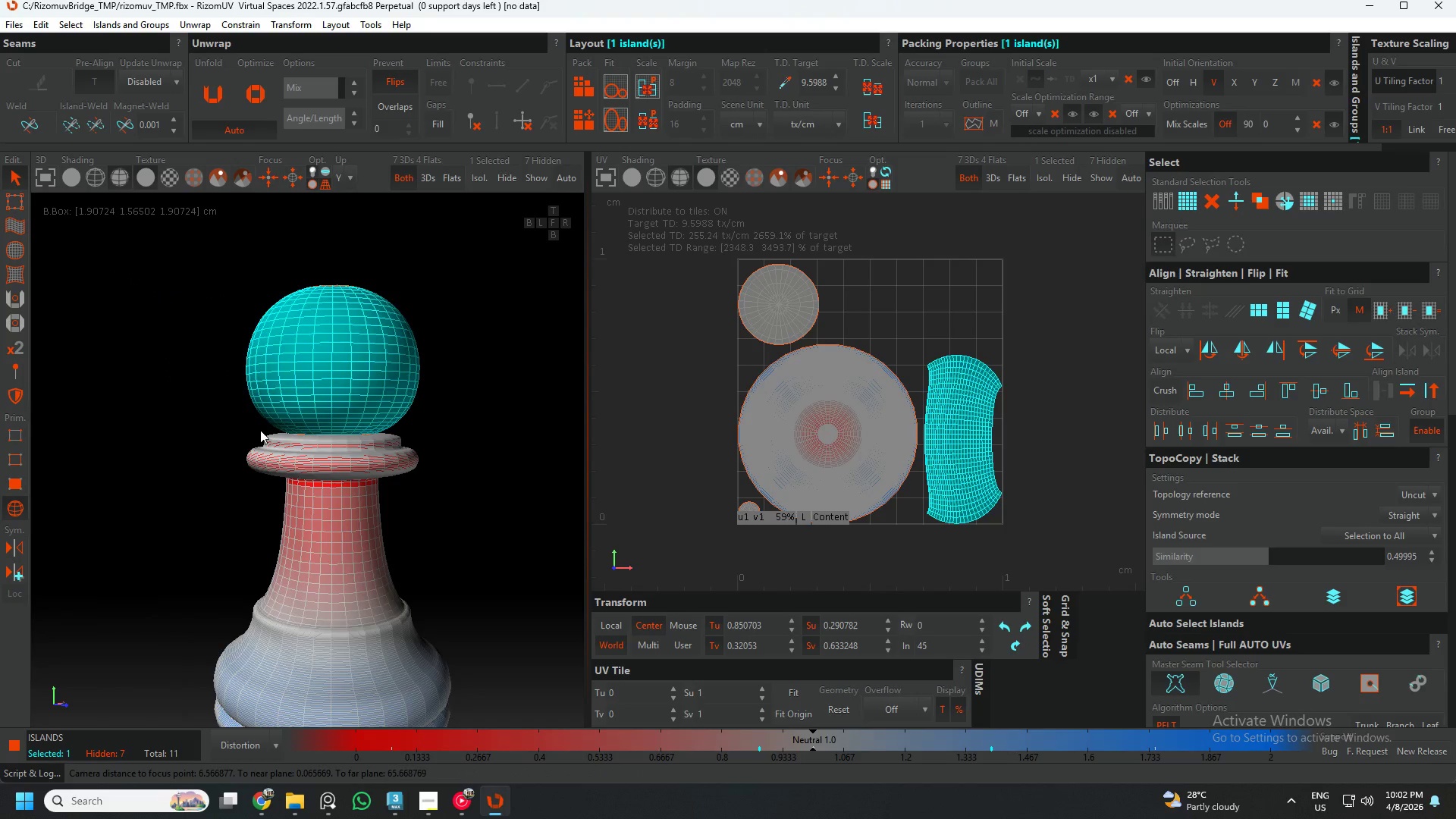 
hold_key(key=AltLeft, duration=0.62)
 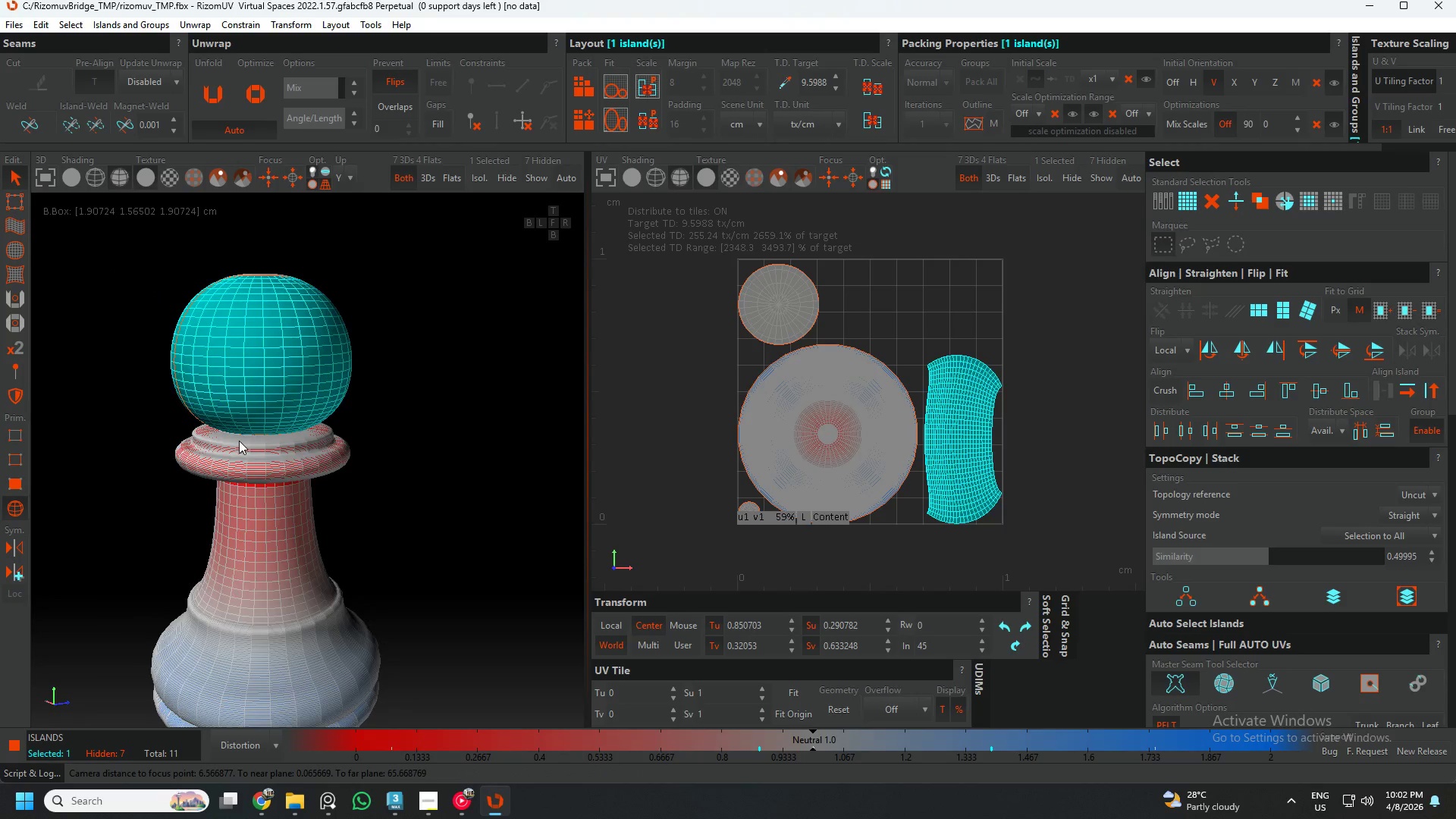 
hold_key(key=AltLeft, duration=0.64)
 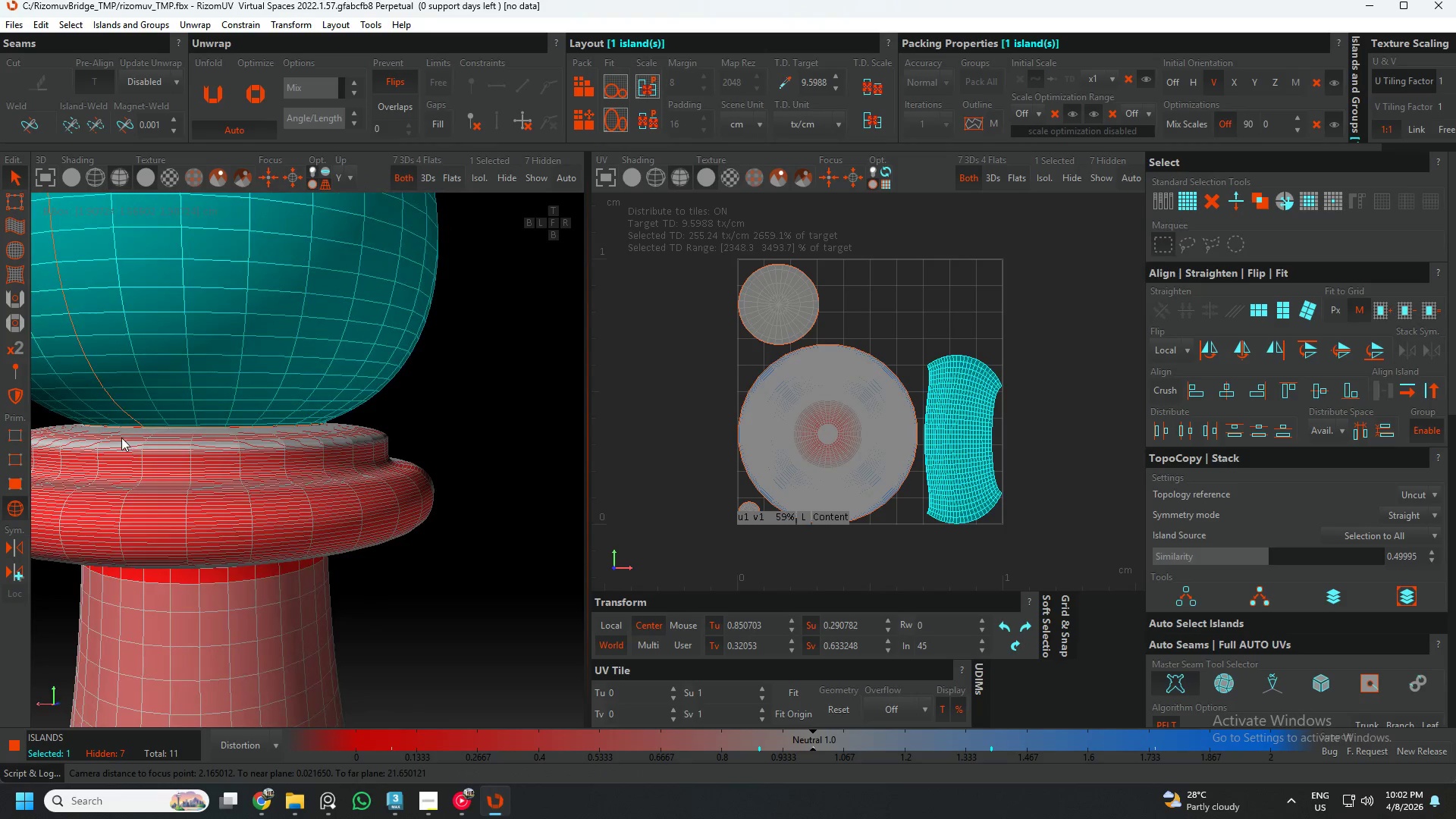 
scroll: coordinate [218, 431], scroll_direction: up, amount: 4.0
 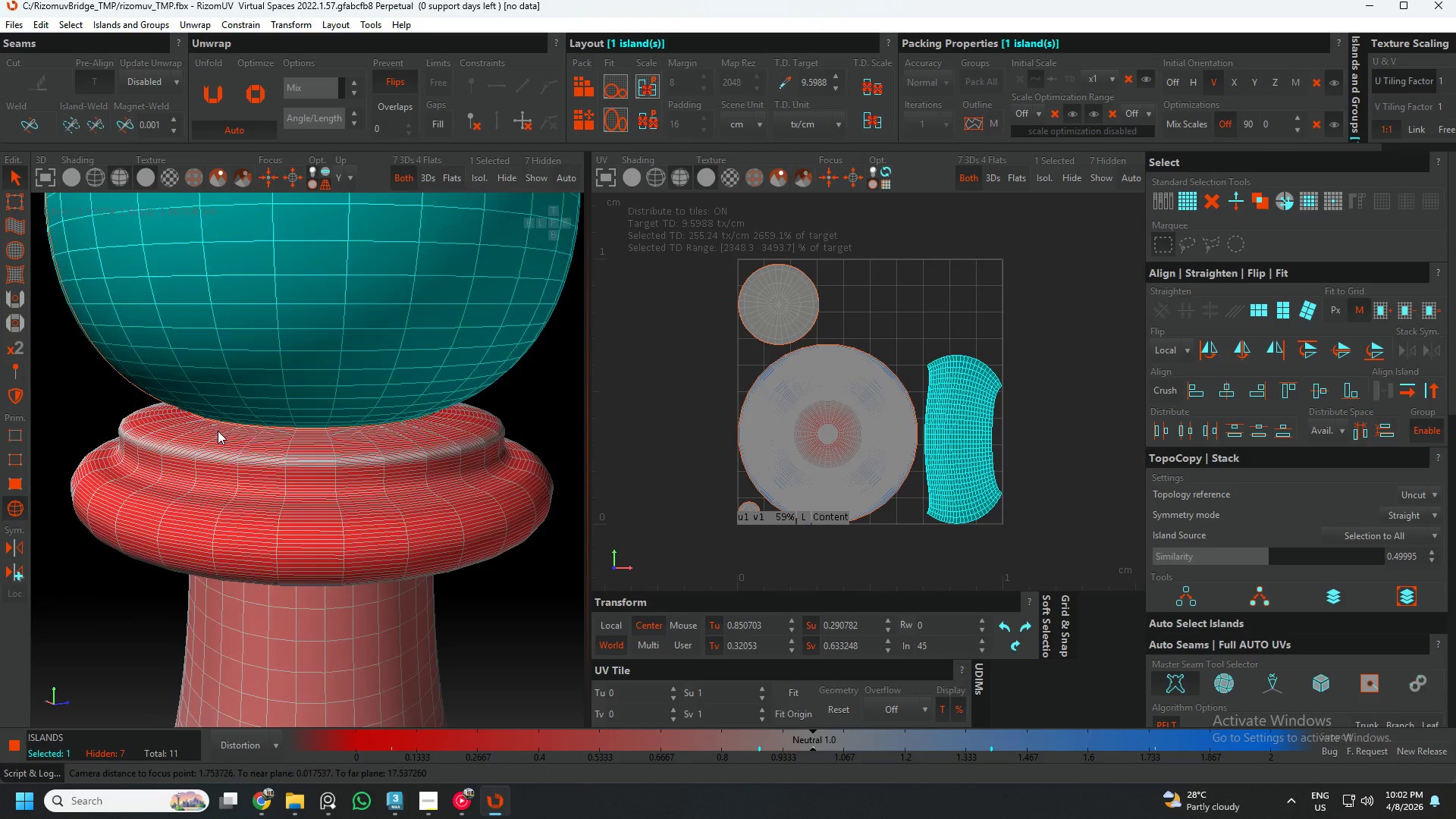 
hold_key(key=AltLeft, duration=0.45)
 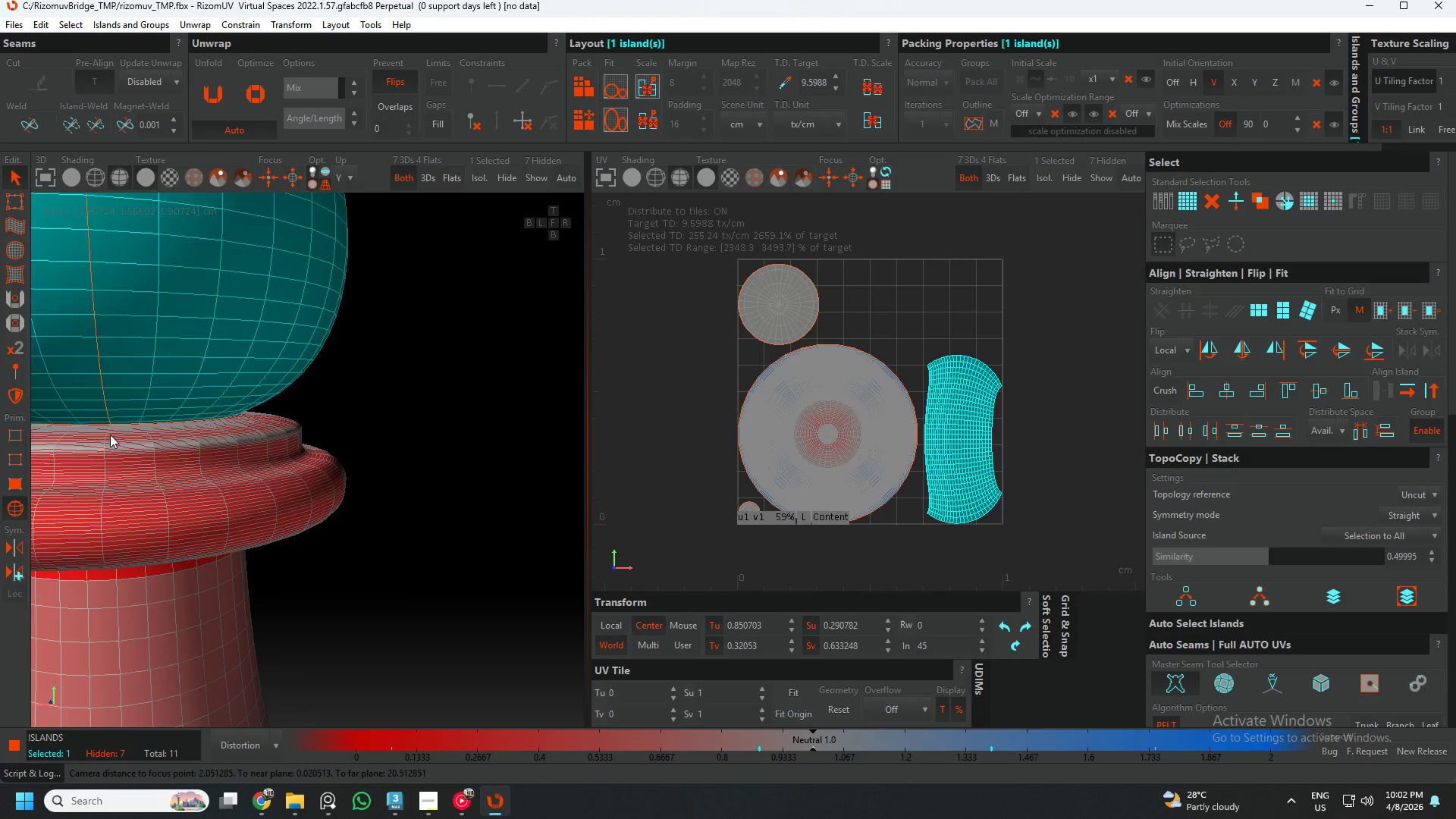 
scroll: coordinate [85, 447], scroll_direction: up, amount: 3.0
 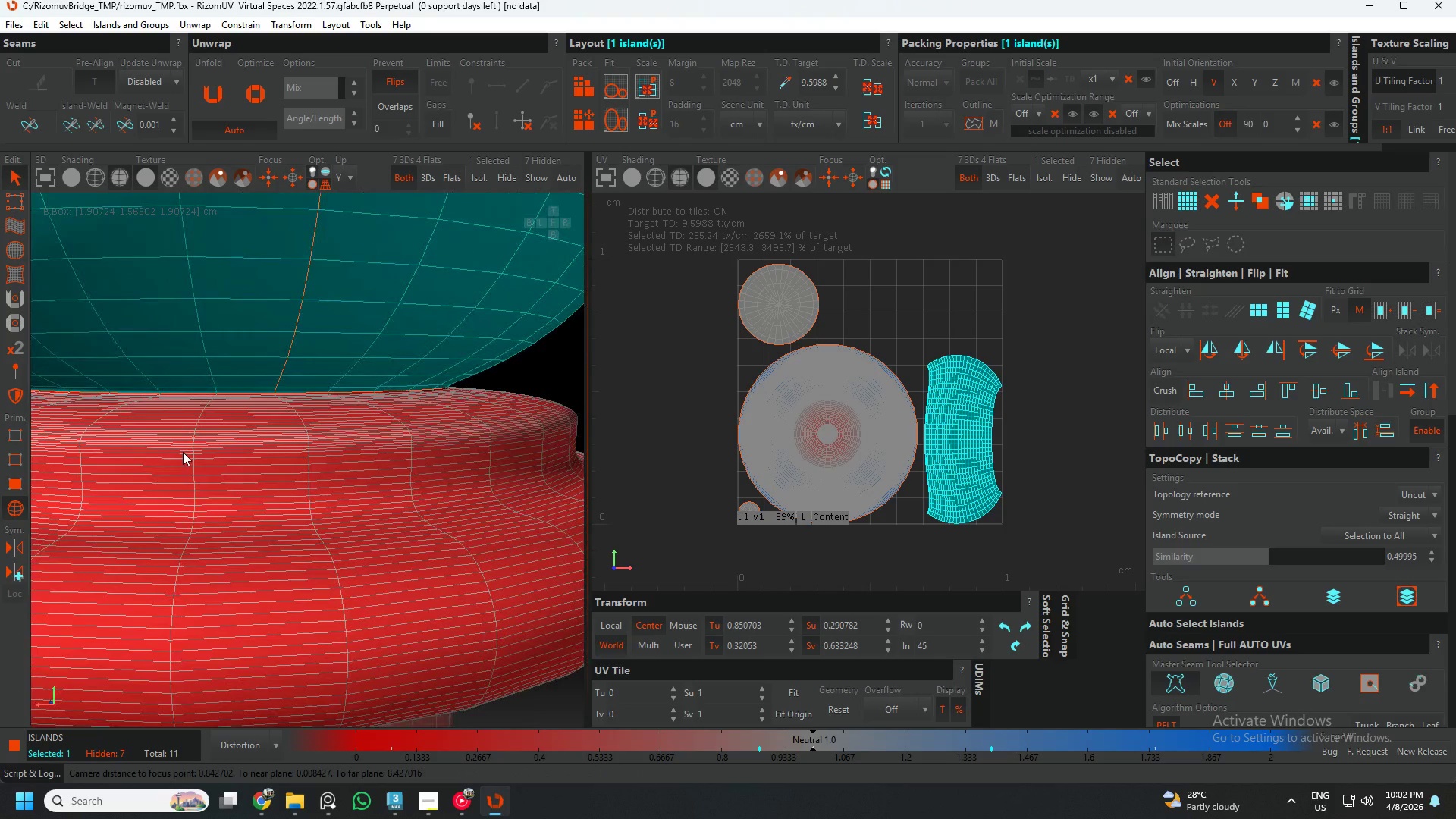 
key(F2)
 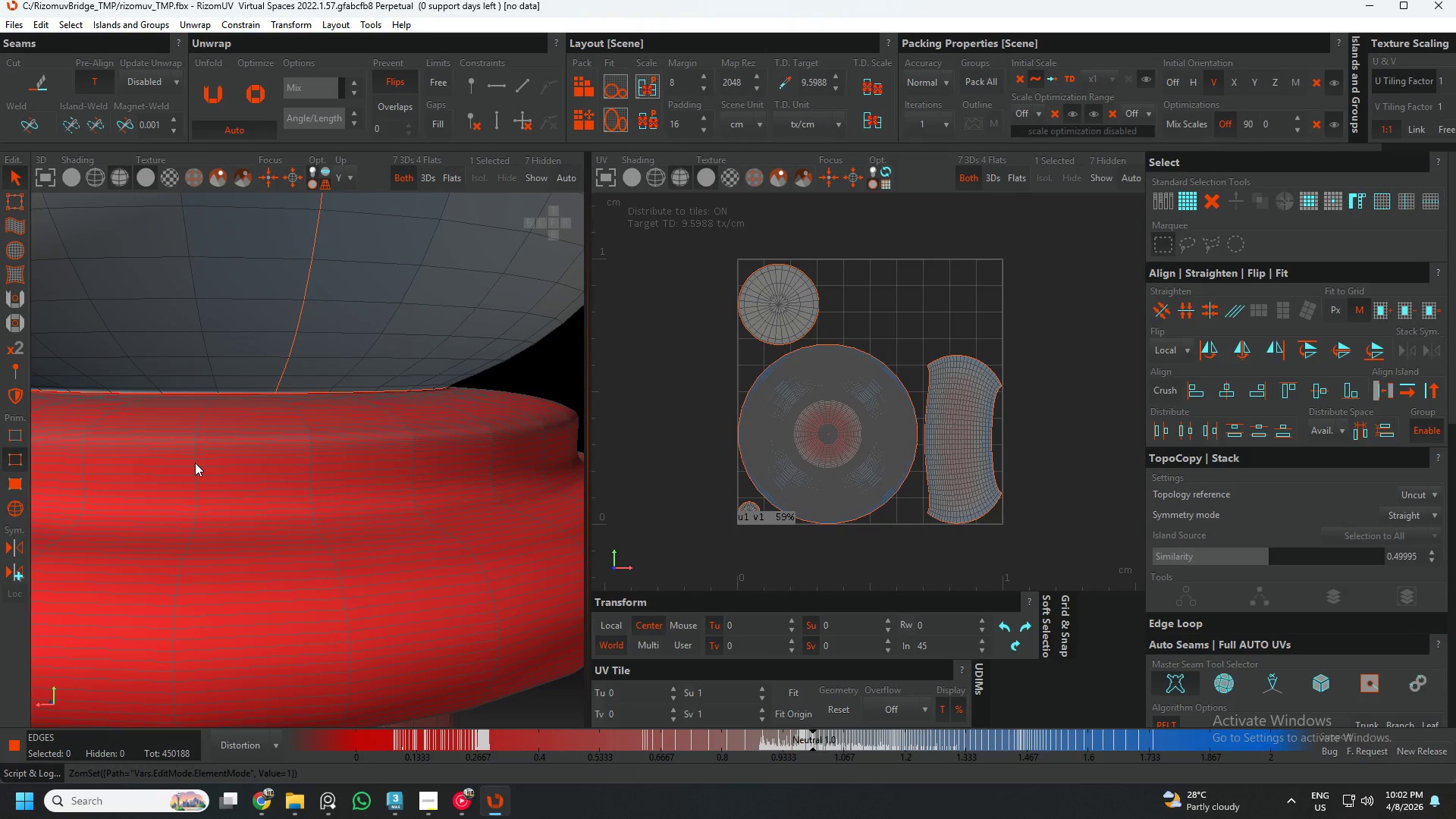 
double_click([195, 463])
 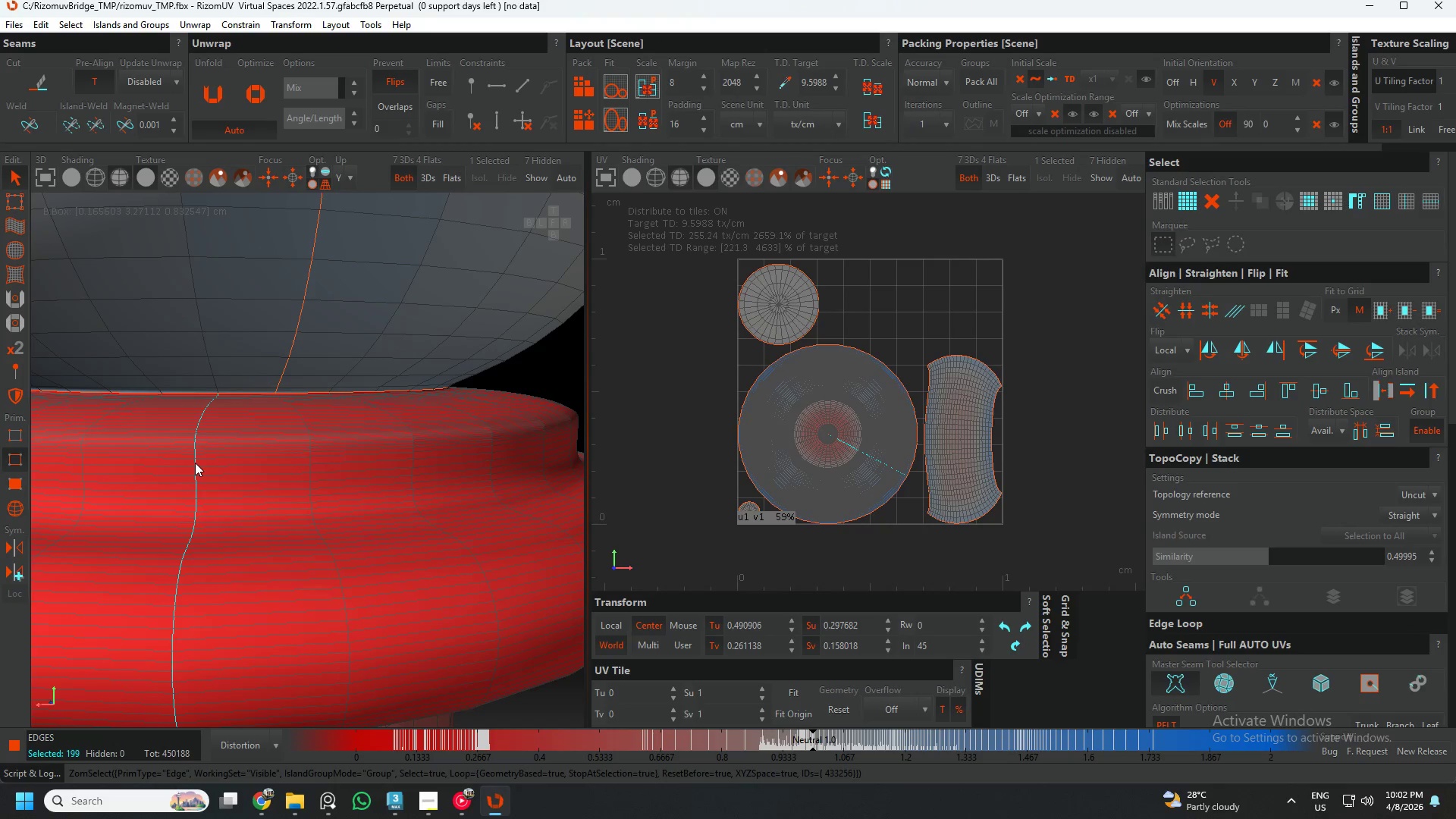 
hold_key(key=AltLeft, duration=0.95)
 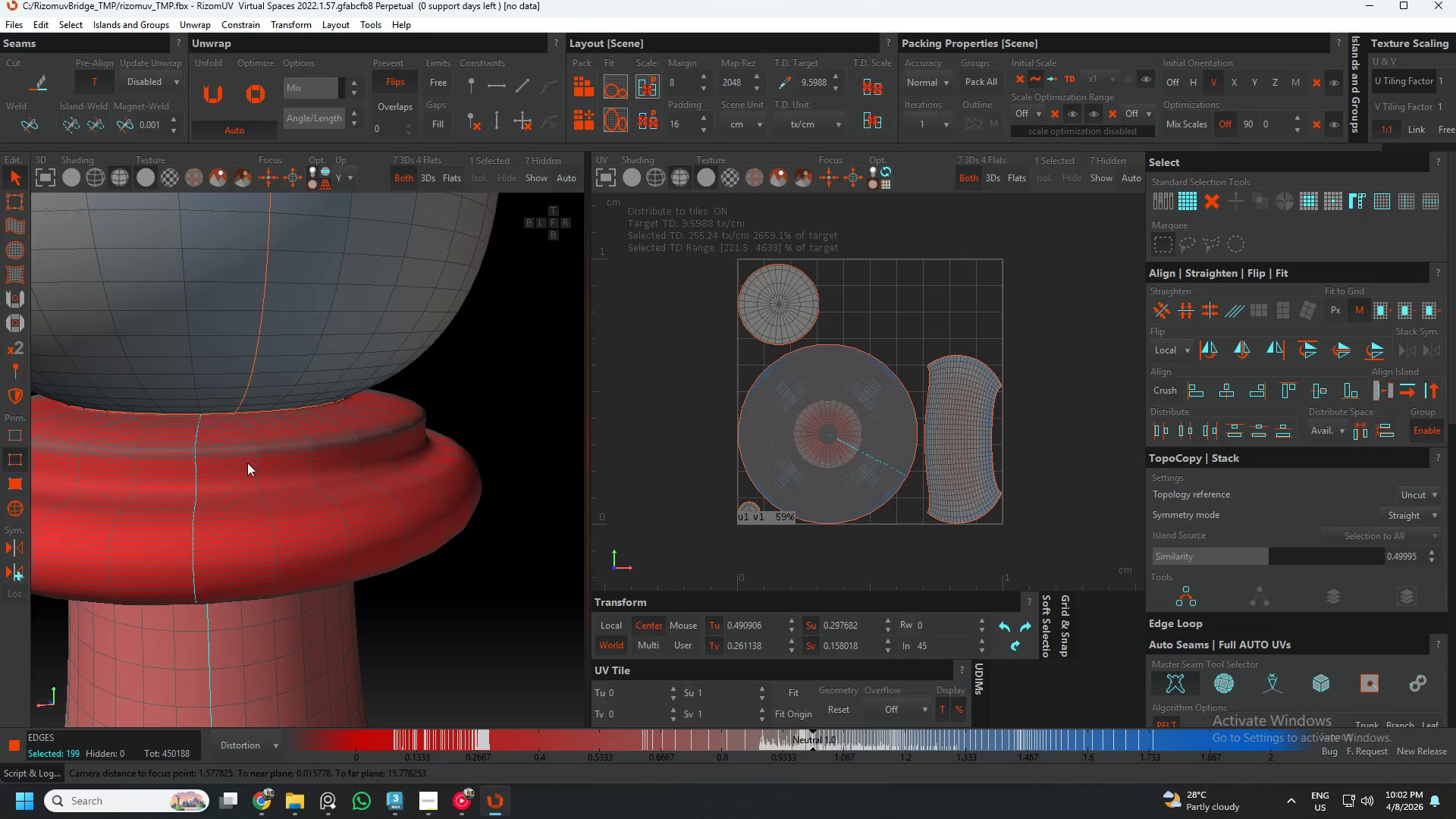 
scroll: coordinate [197, 461], scroll_direction: down, amount: 3.0
 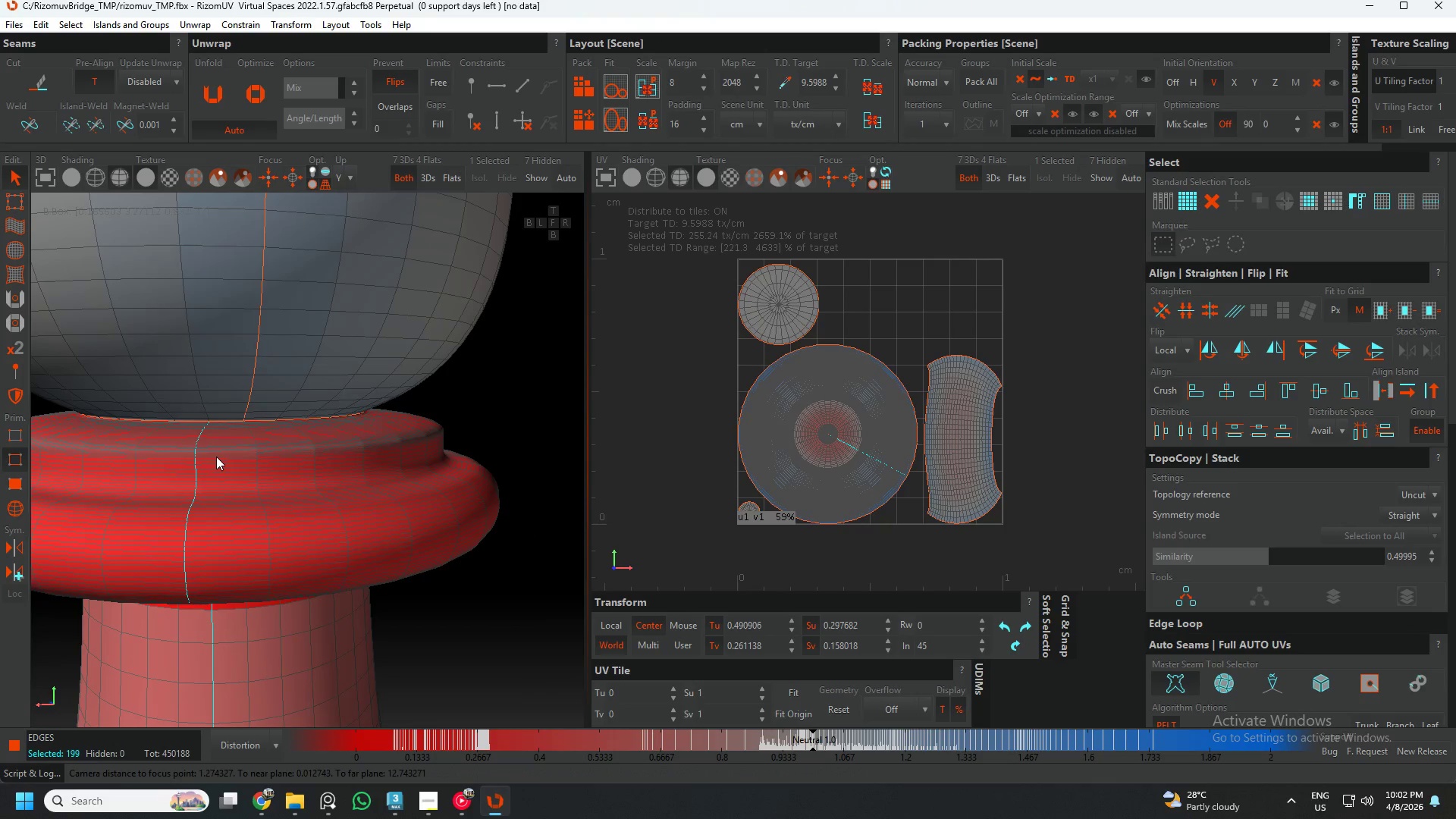 
left_click([262, 457])
 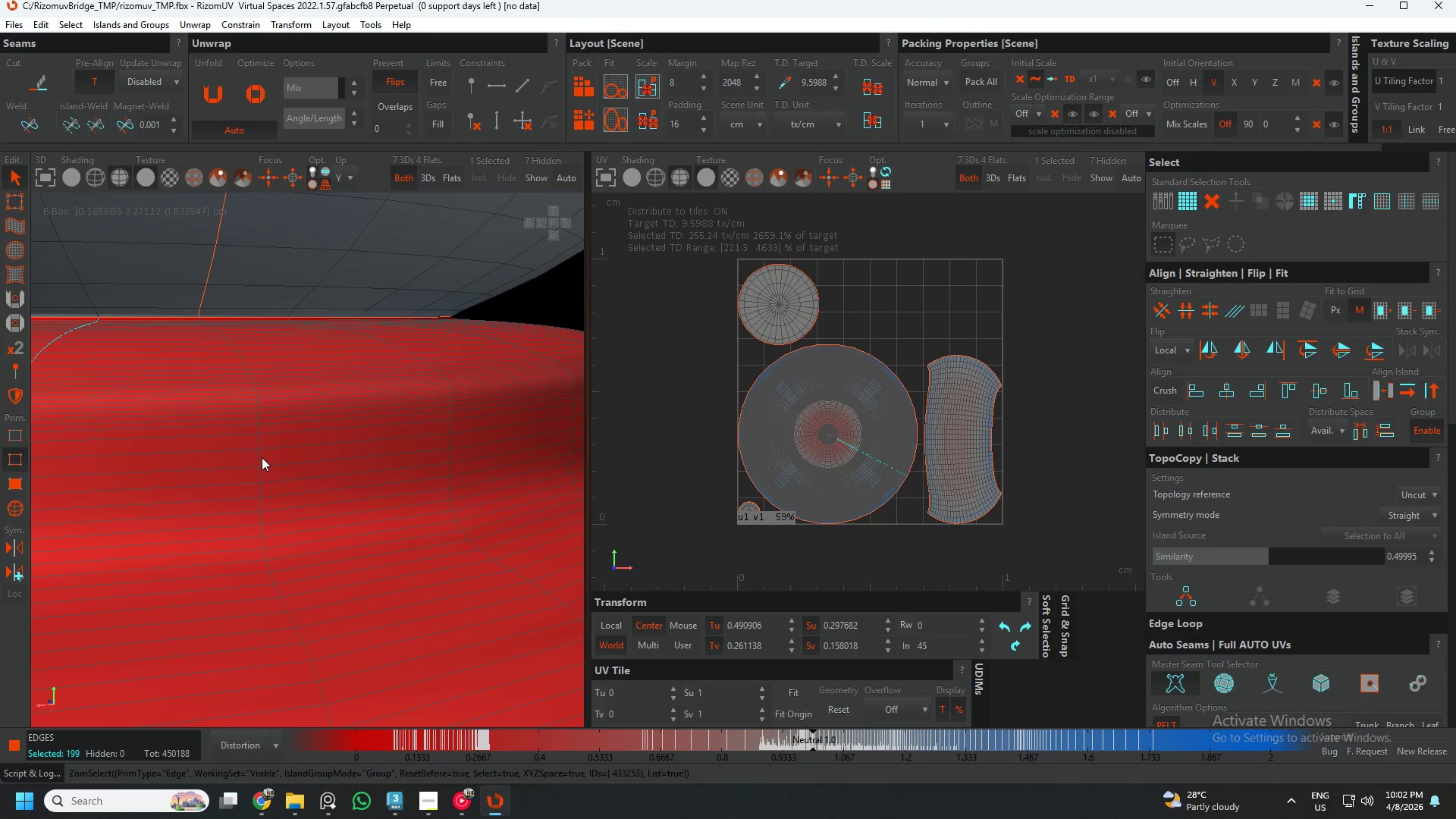 
scroll: coordinate [261, 469], scroll_direction: up, amount: 5.0
 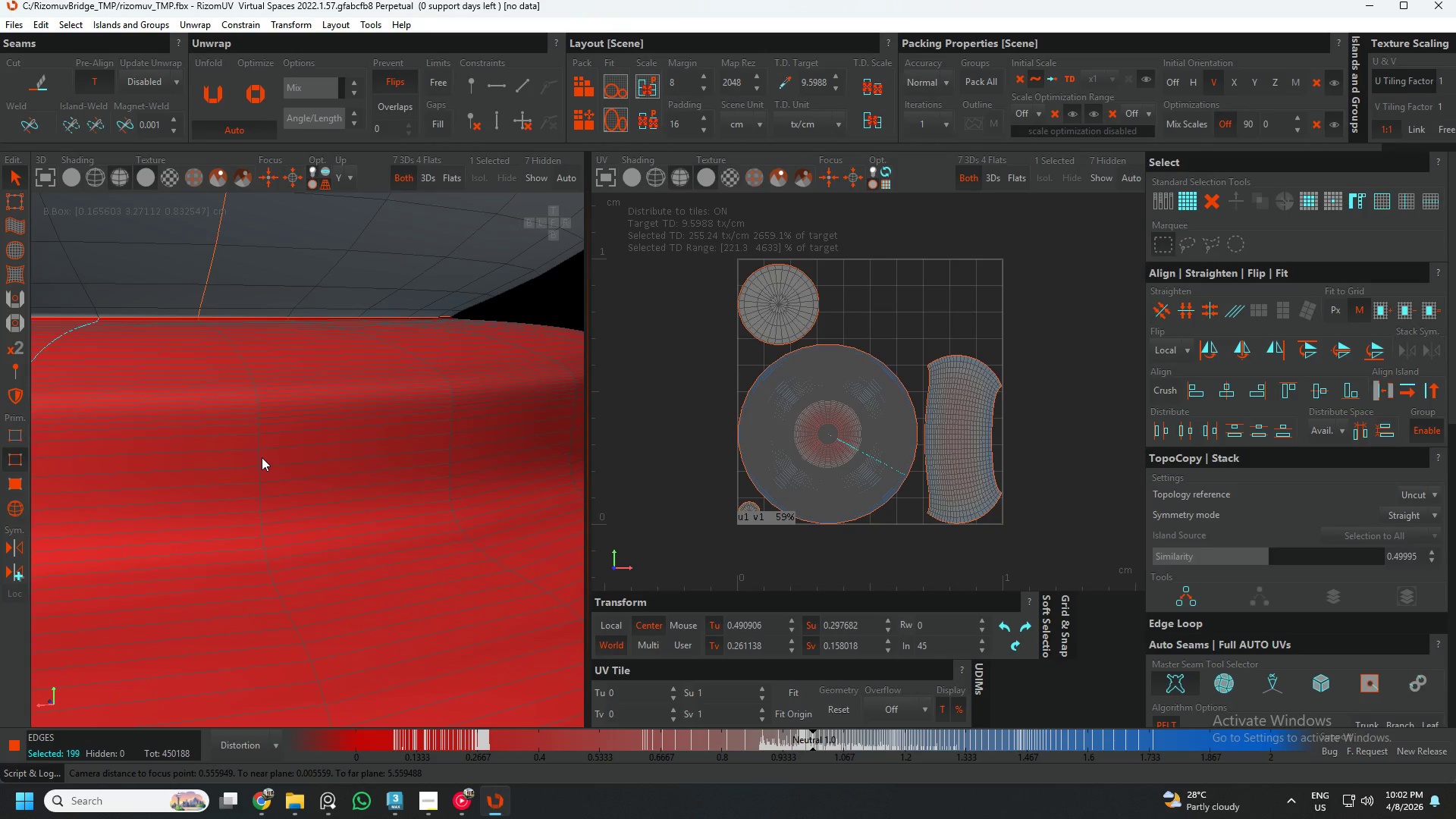 
double_click([262, 457])
 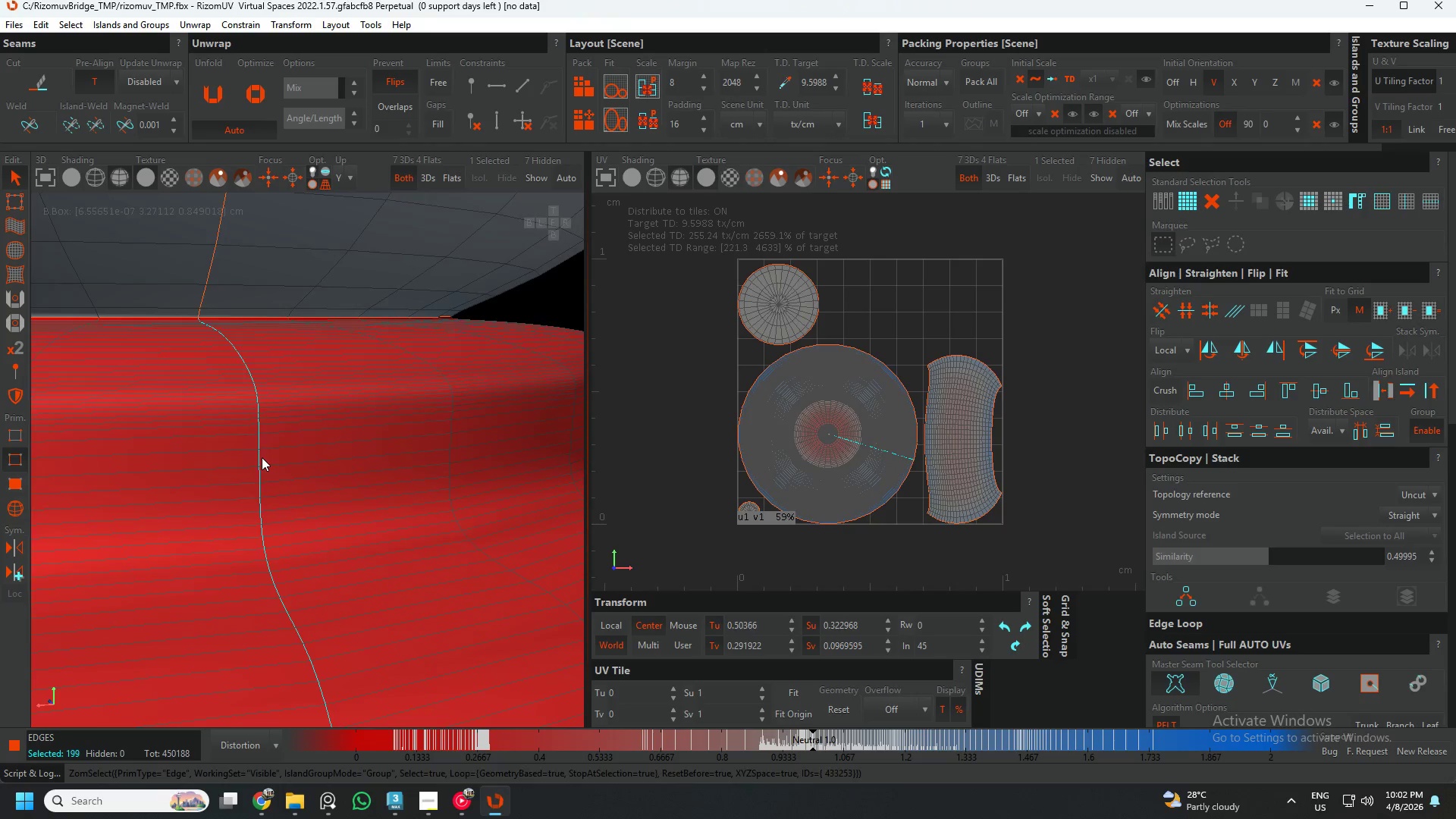 
key(C)
 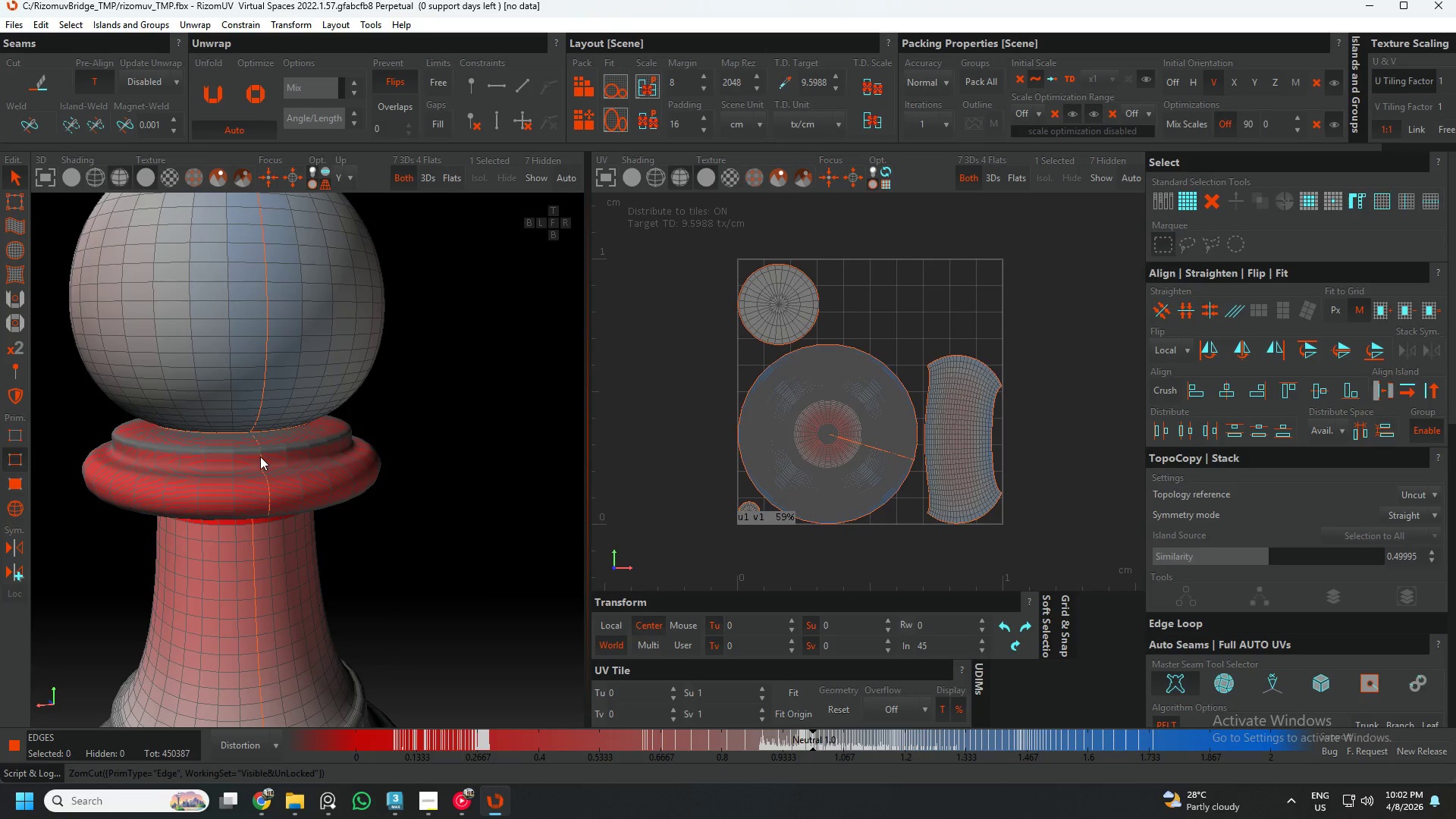 
scroll: coordinate [261, 457], scroll_direction: down, amount: 10.0
 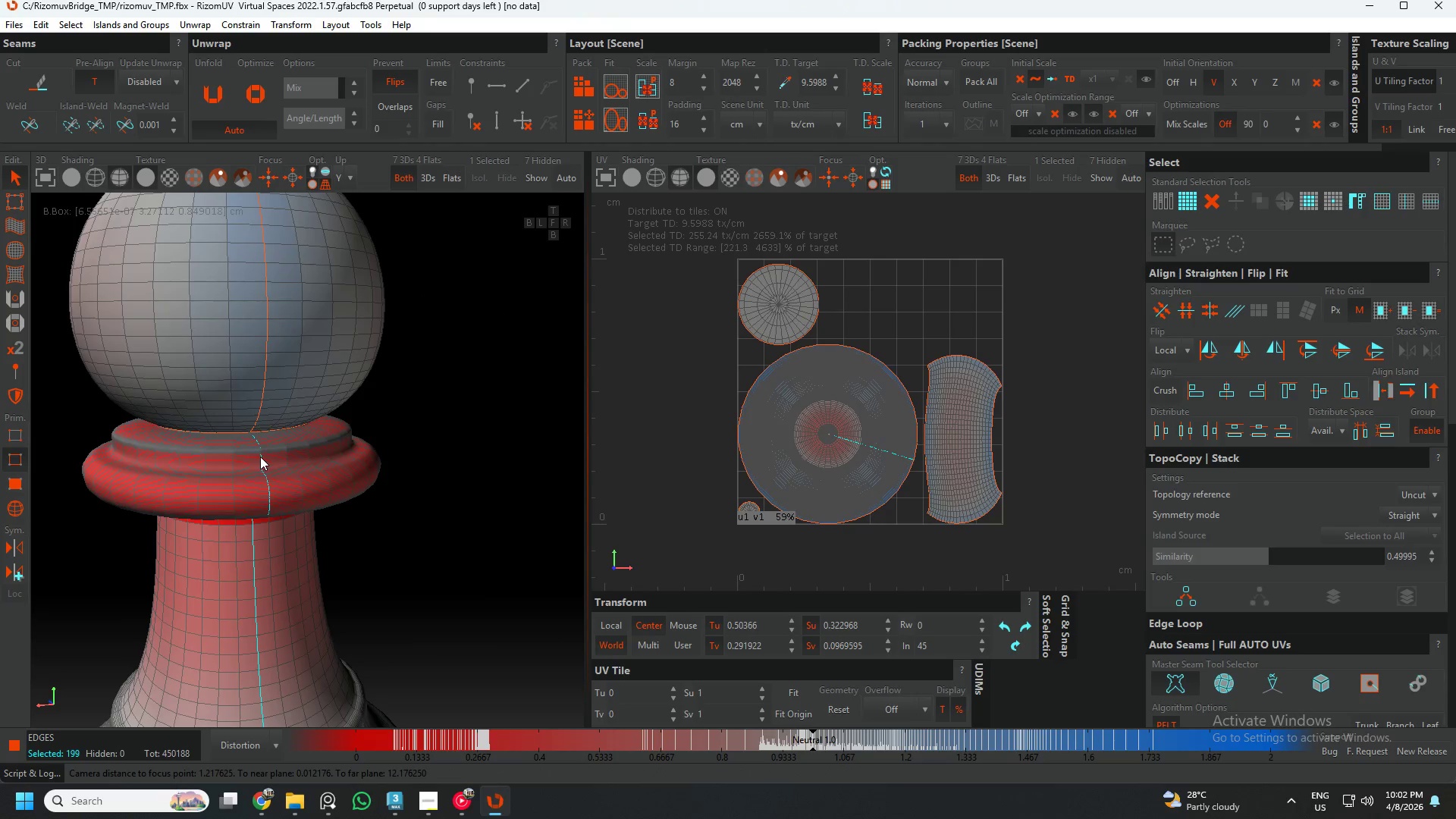 
hold_key(key=AltLeft, duration=1.51)
 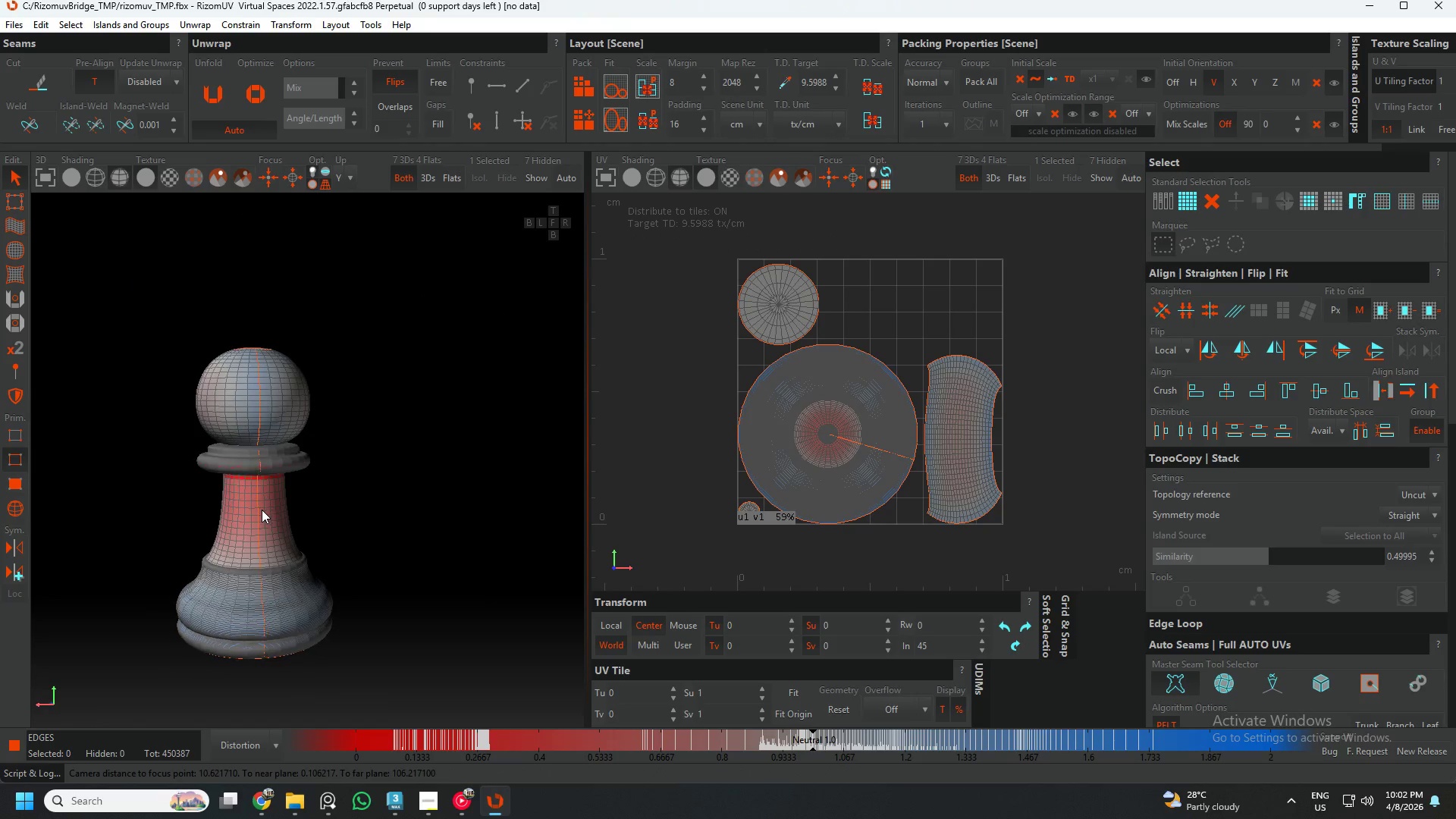 
scroll: coordinate [260, 457], scroll_direction: down, amount: 5.0
 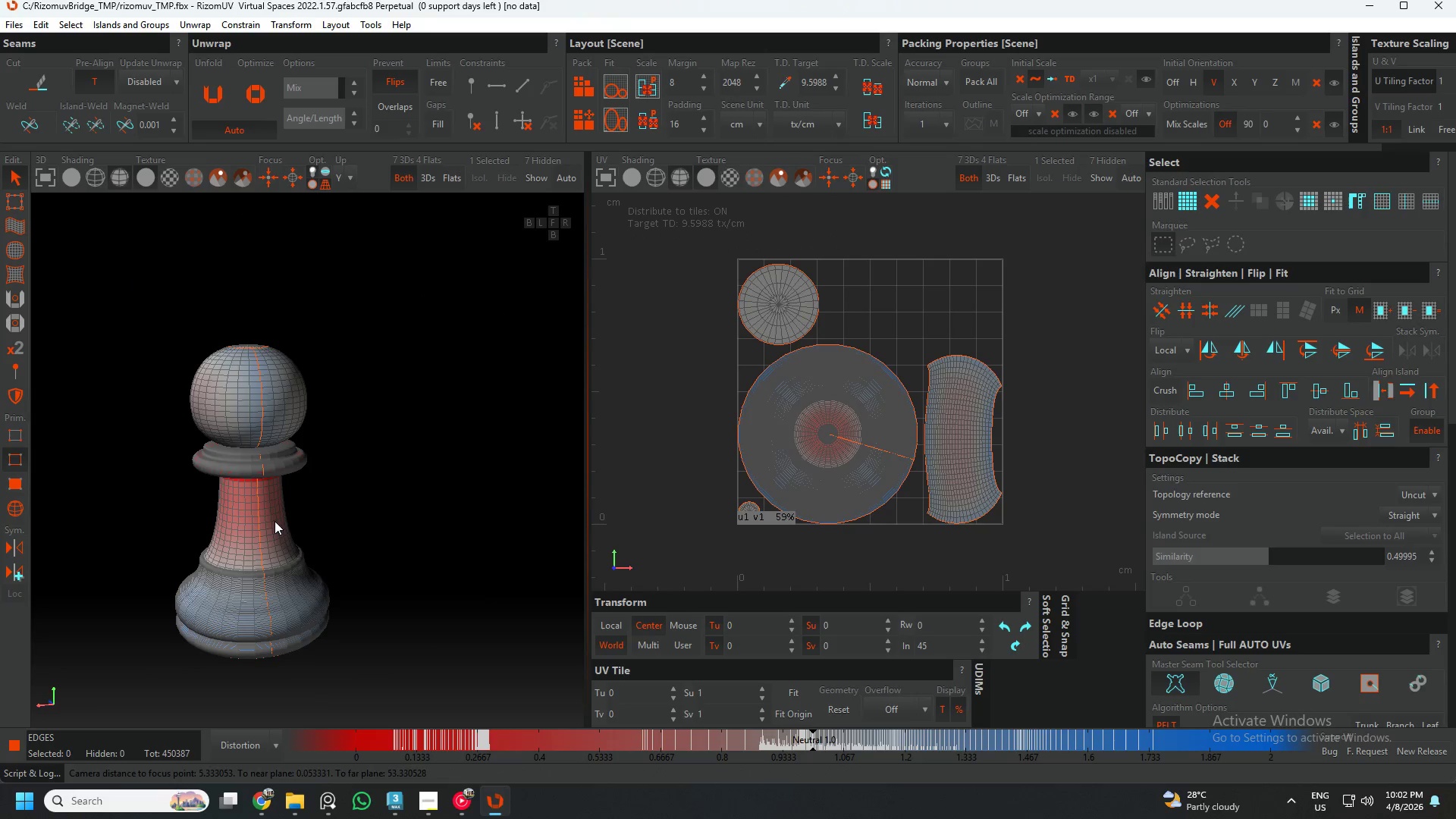 
hold_key(key=AltLeft, duration=0.66)
 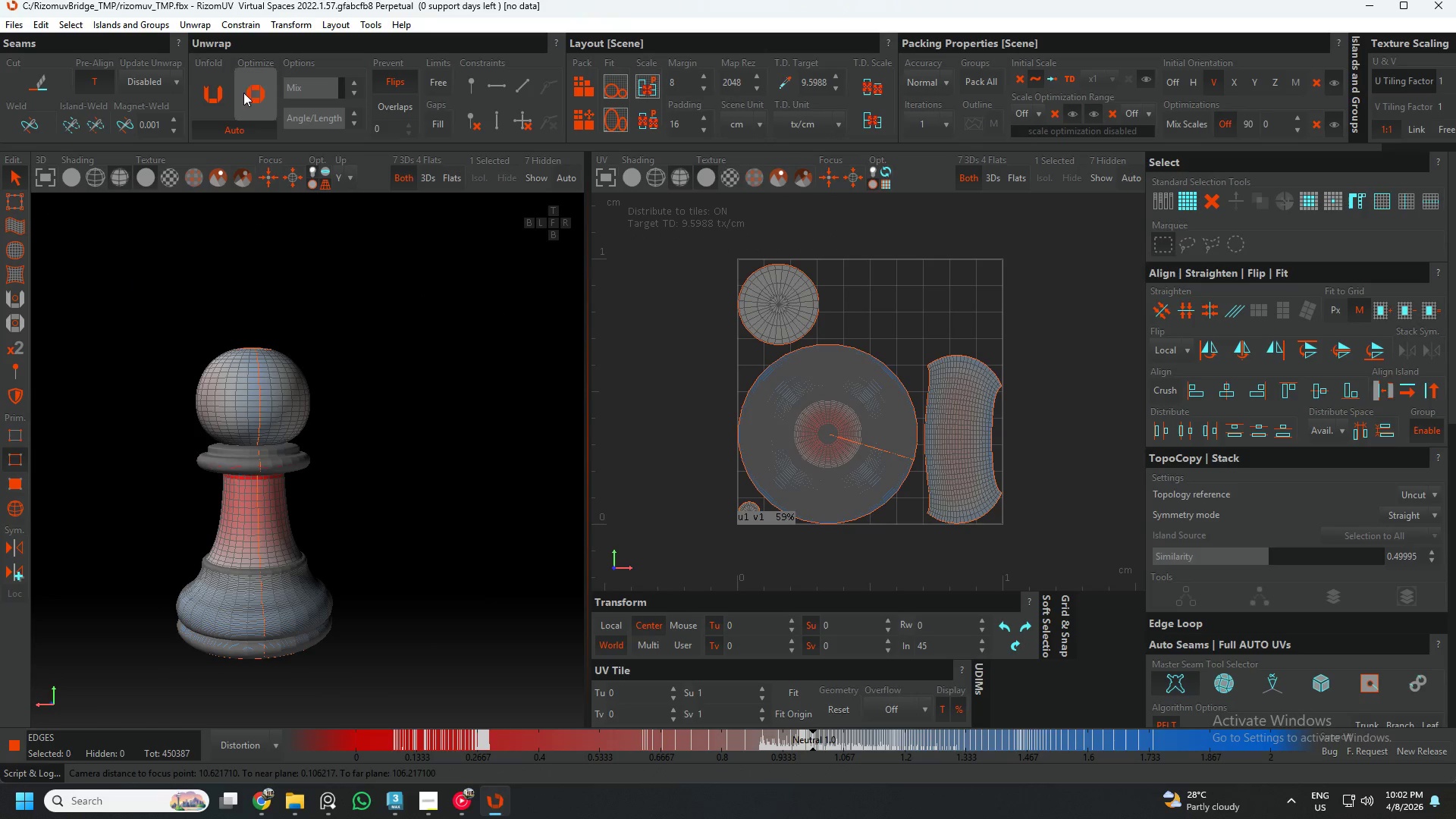 
left_click([220, 89])
 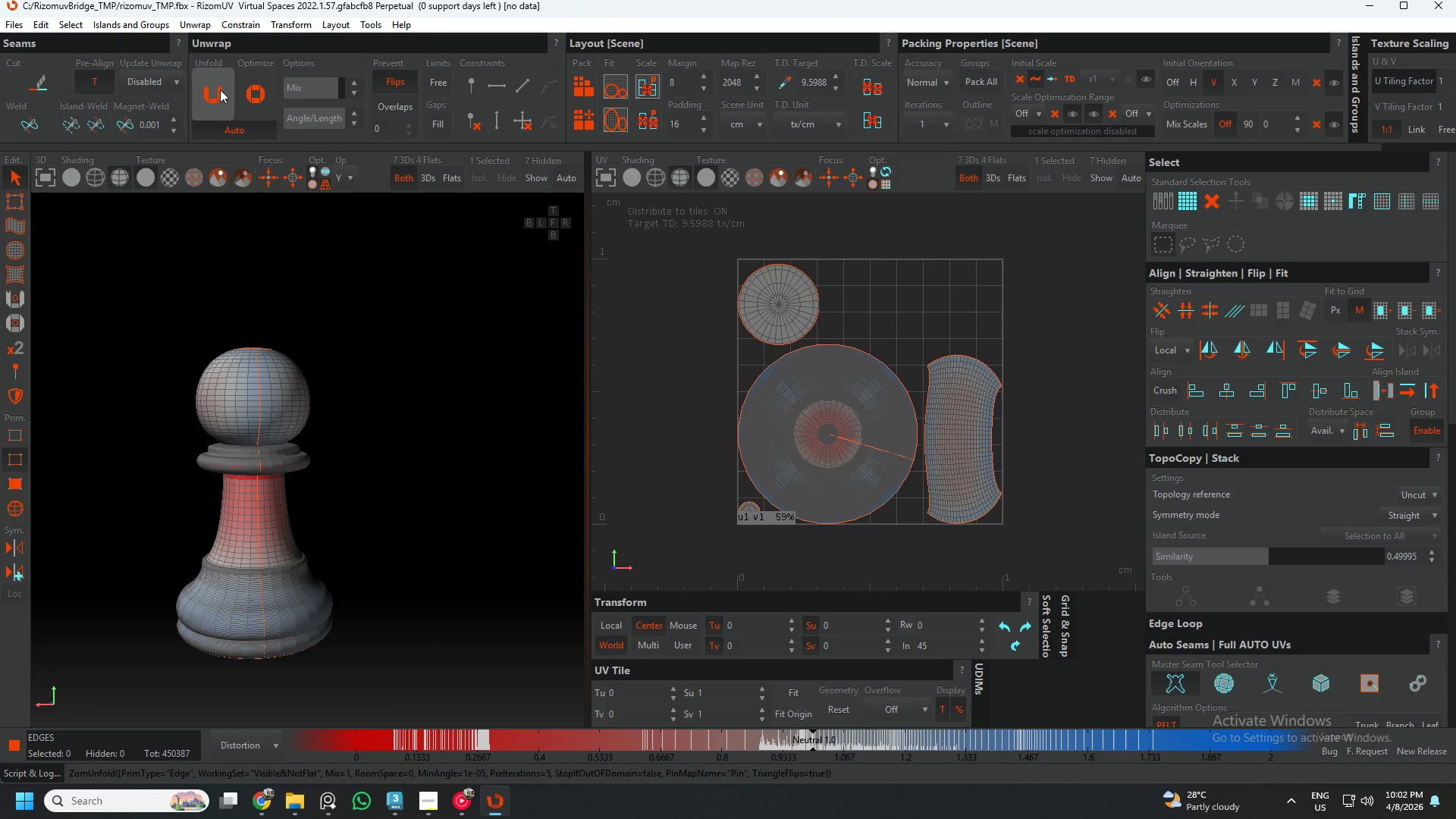 
key(F4)
 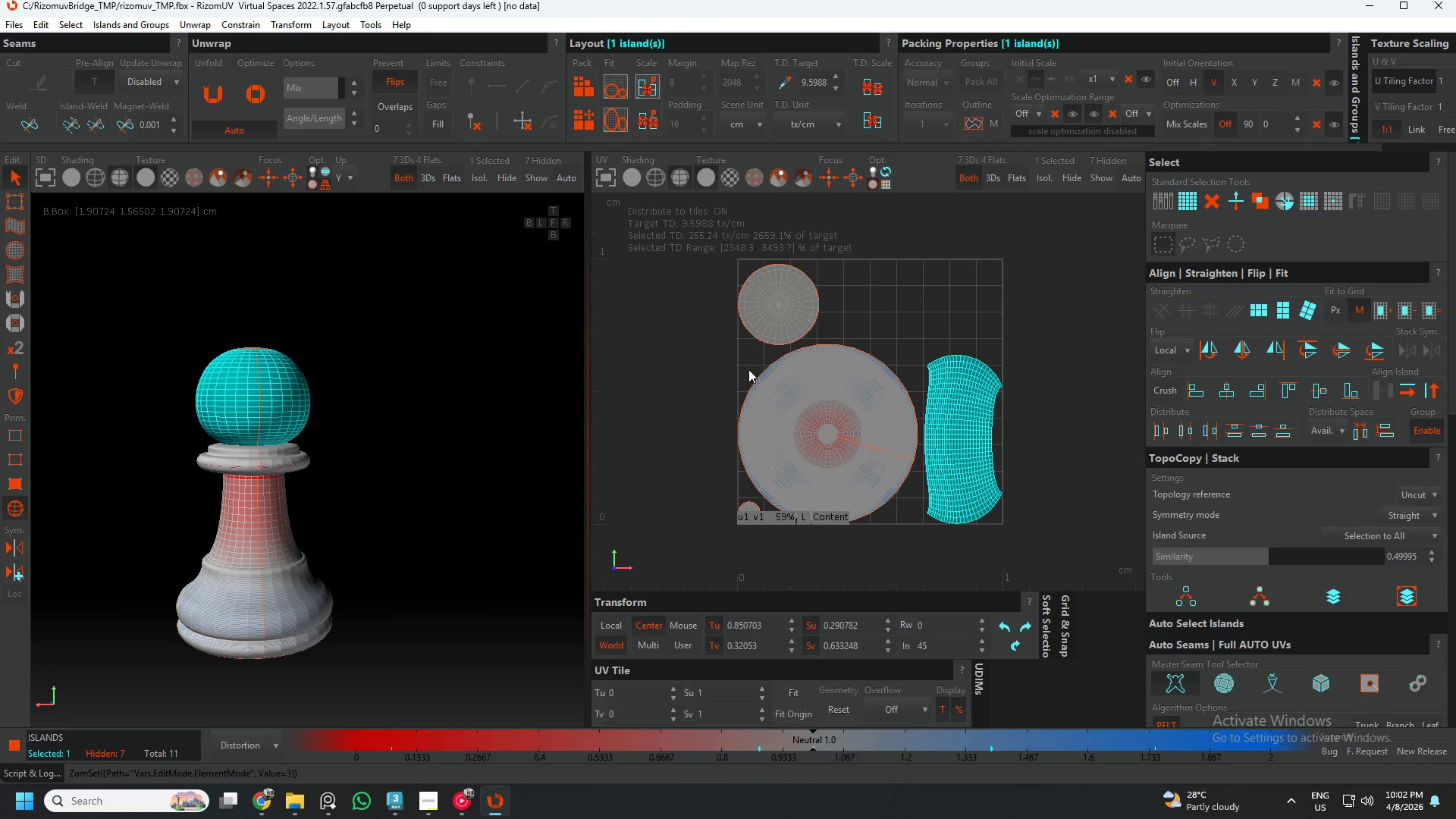 
left_click_drag(start_coordinate=[743, 355], to_coordinate=[968, 540])
 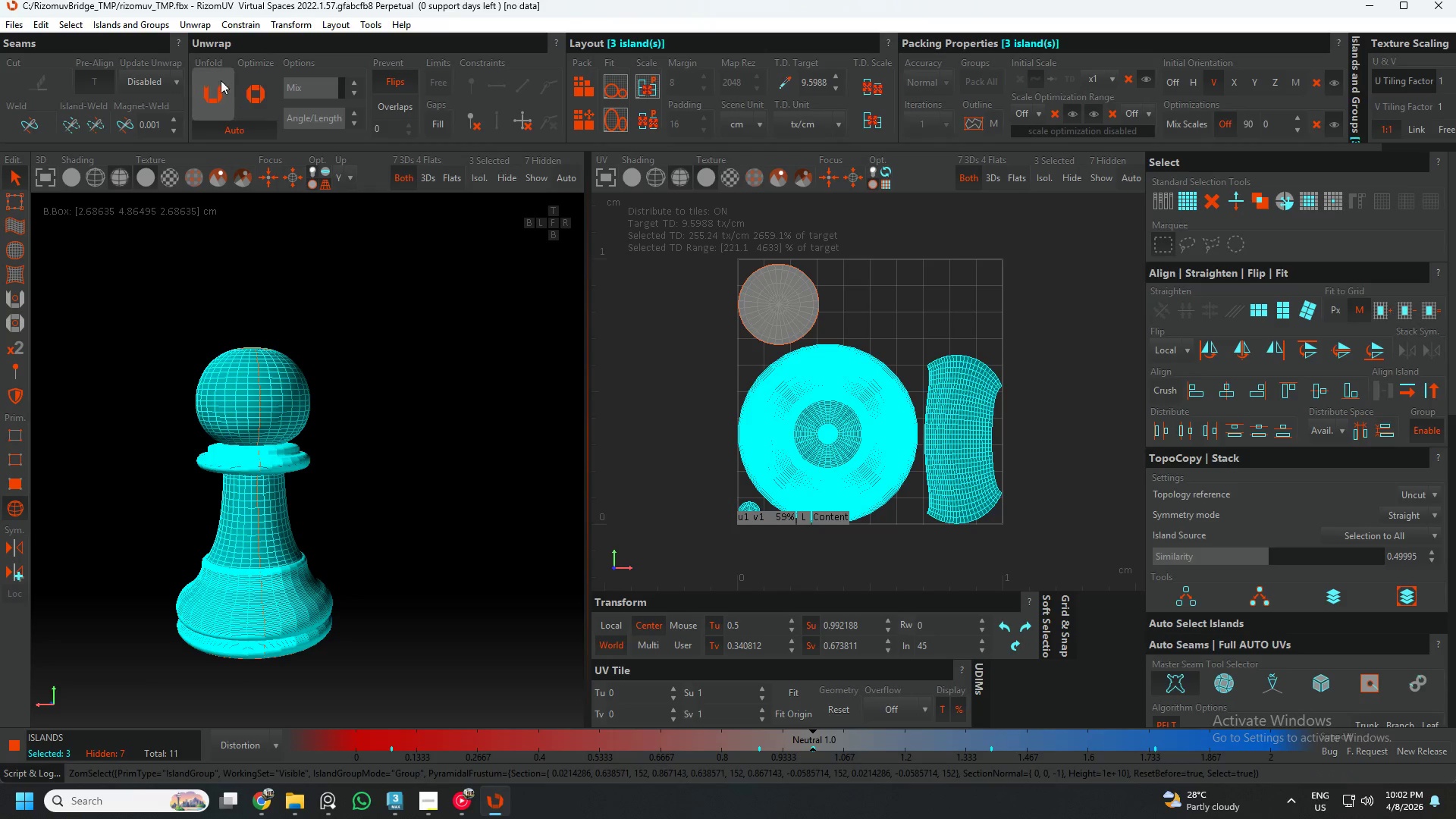 
left_click([218, 82])
 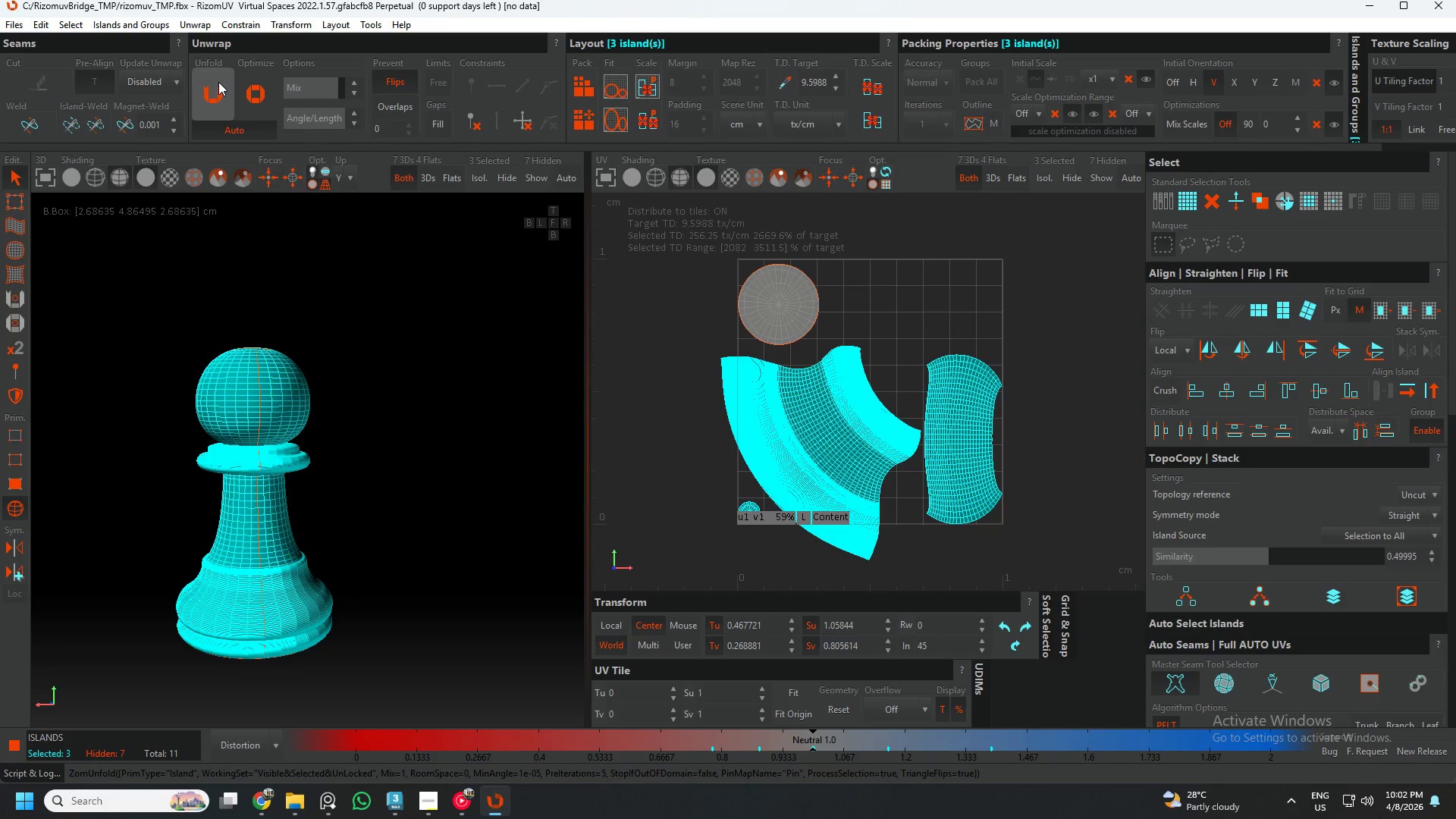 
left_click([218, 82])
 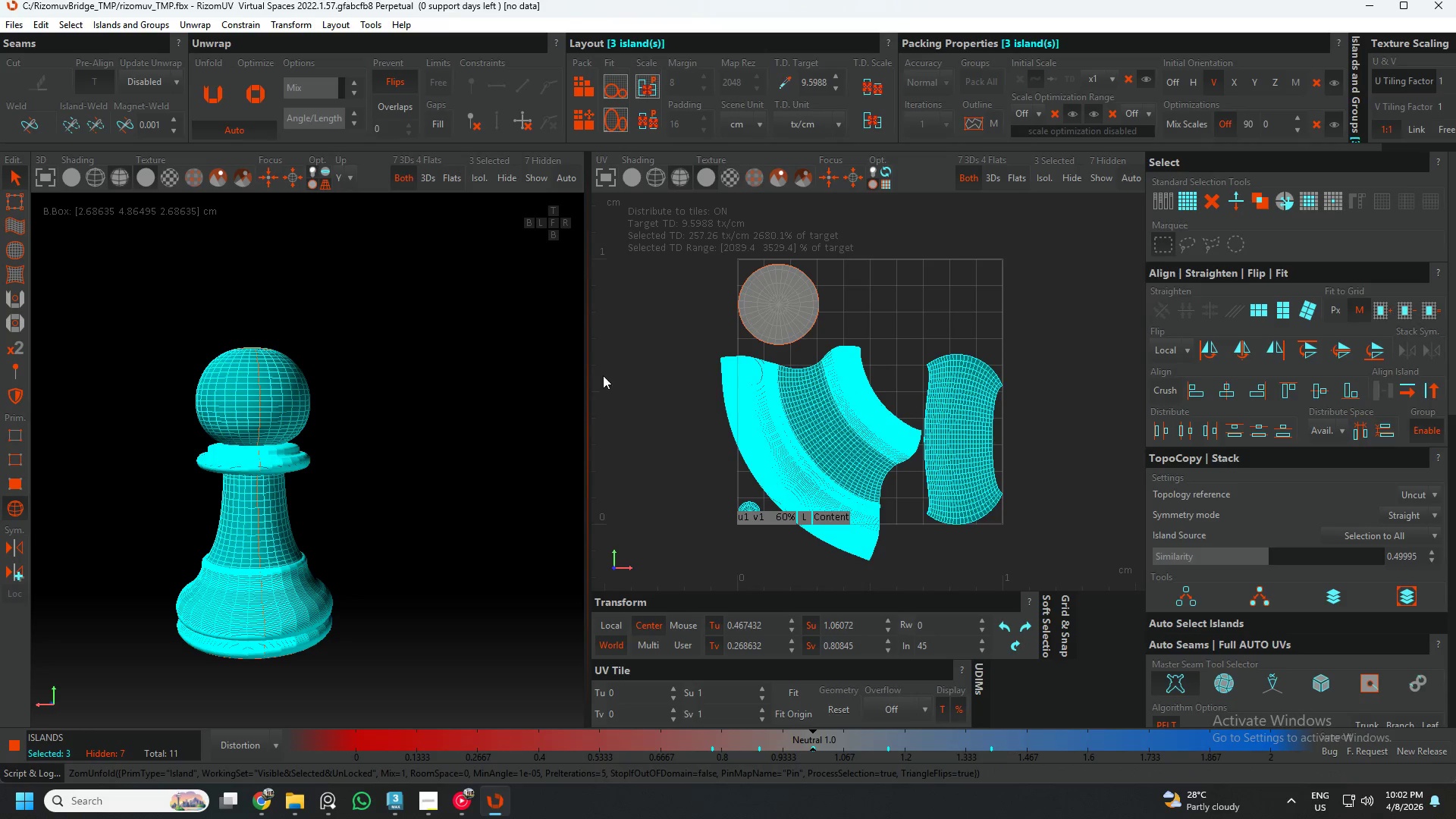 
left_click([681, 372])
 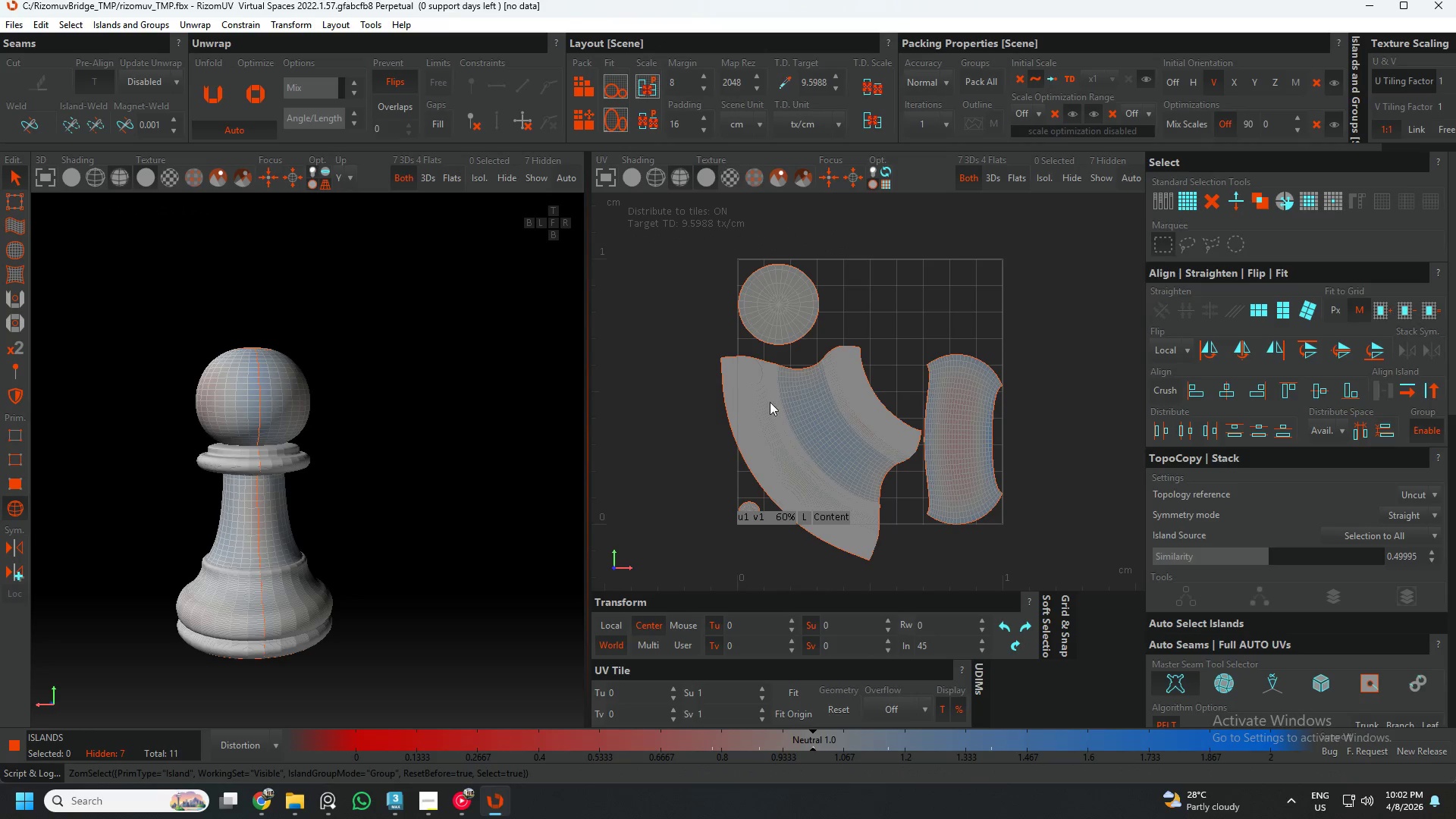 
left_click([811, 413])
 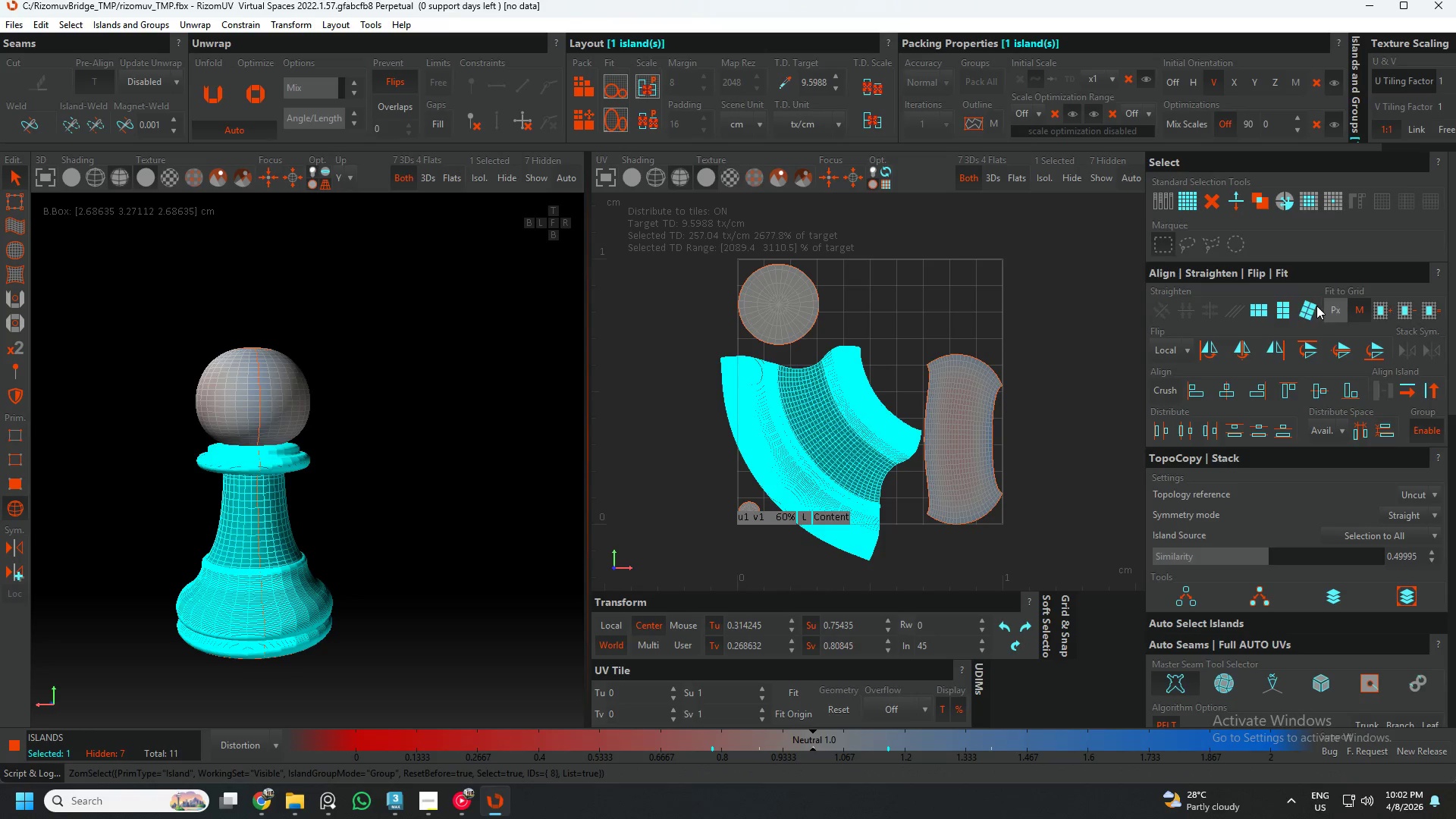 
left_click([1284, 303])
 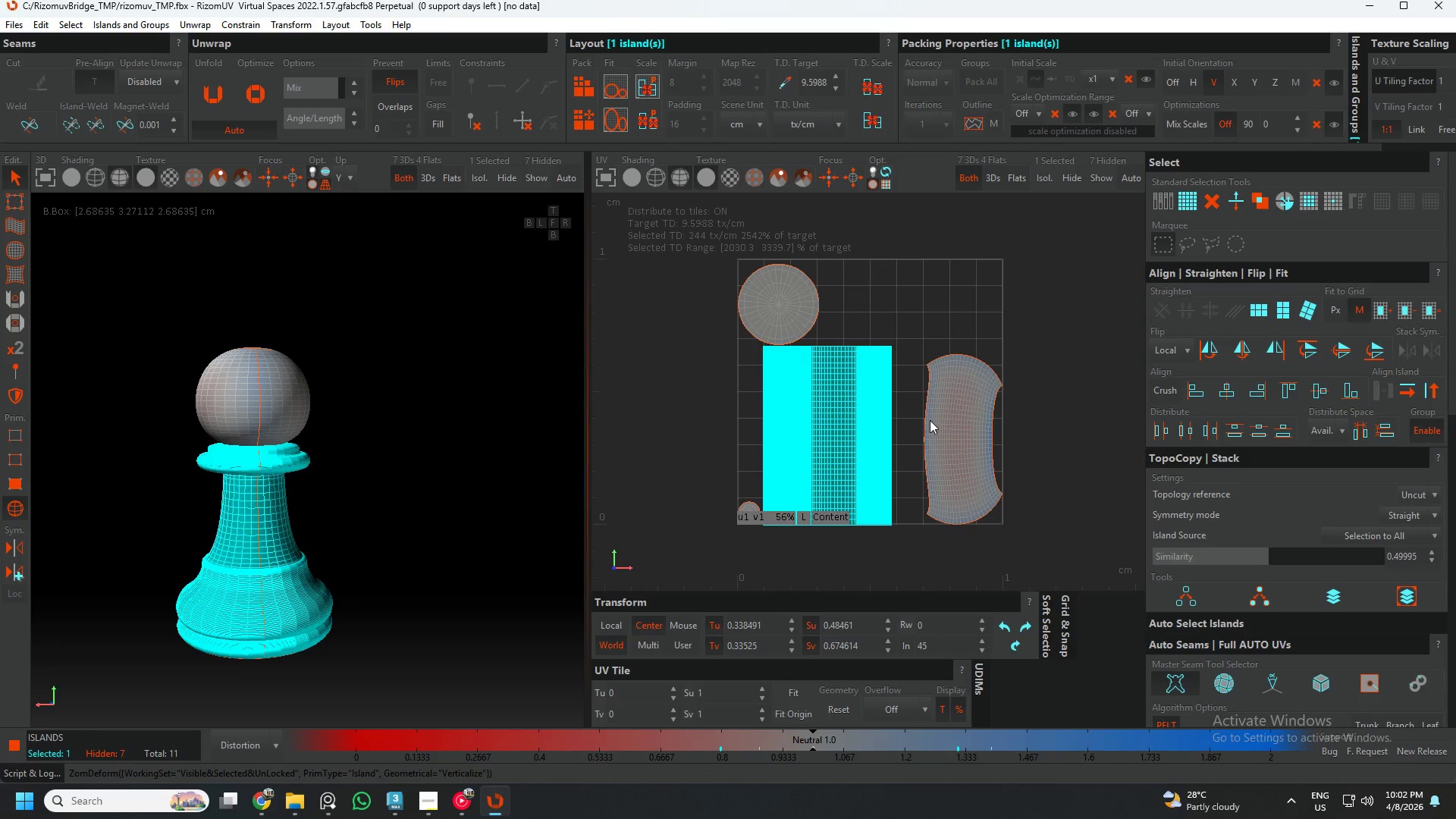 
left_click([940, 413])
 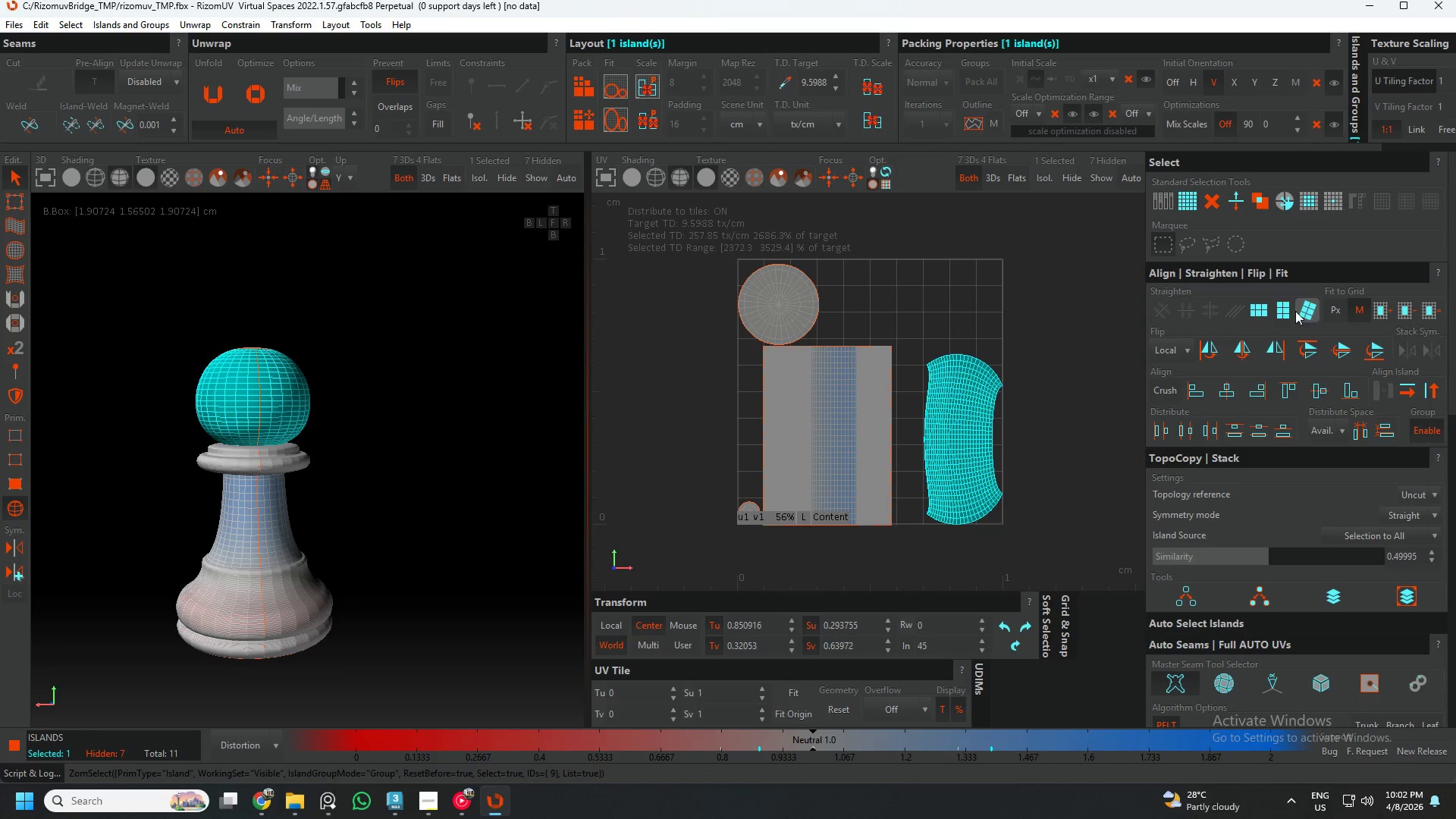 
left_click([1284, 307])
 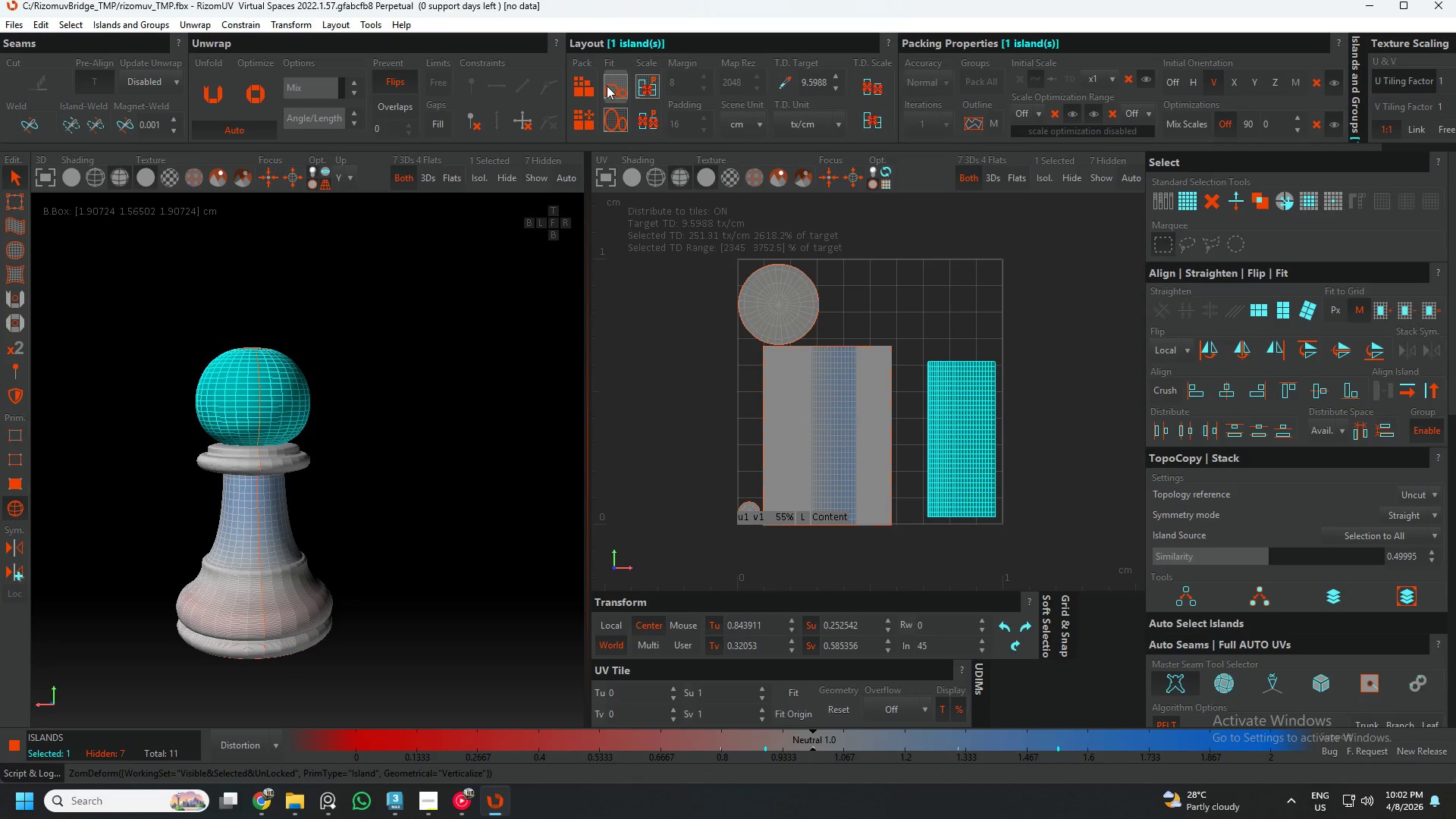 
double_click([576, 115])
 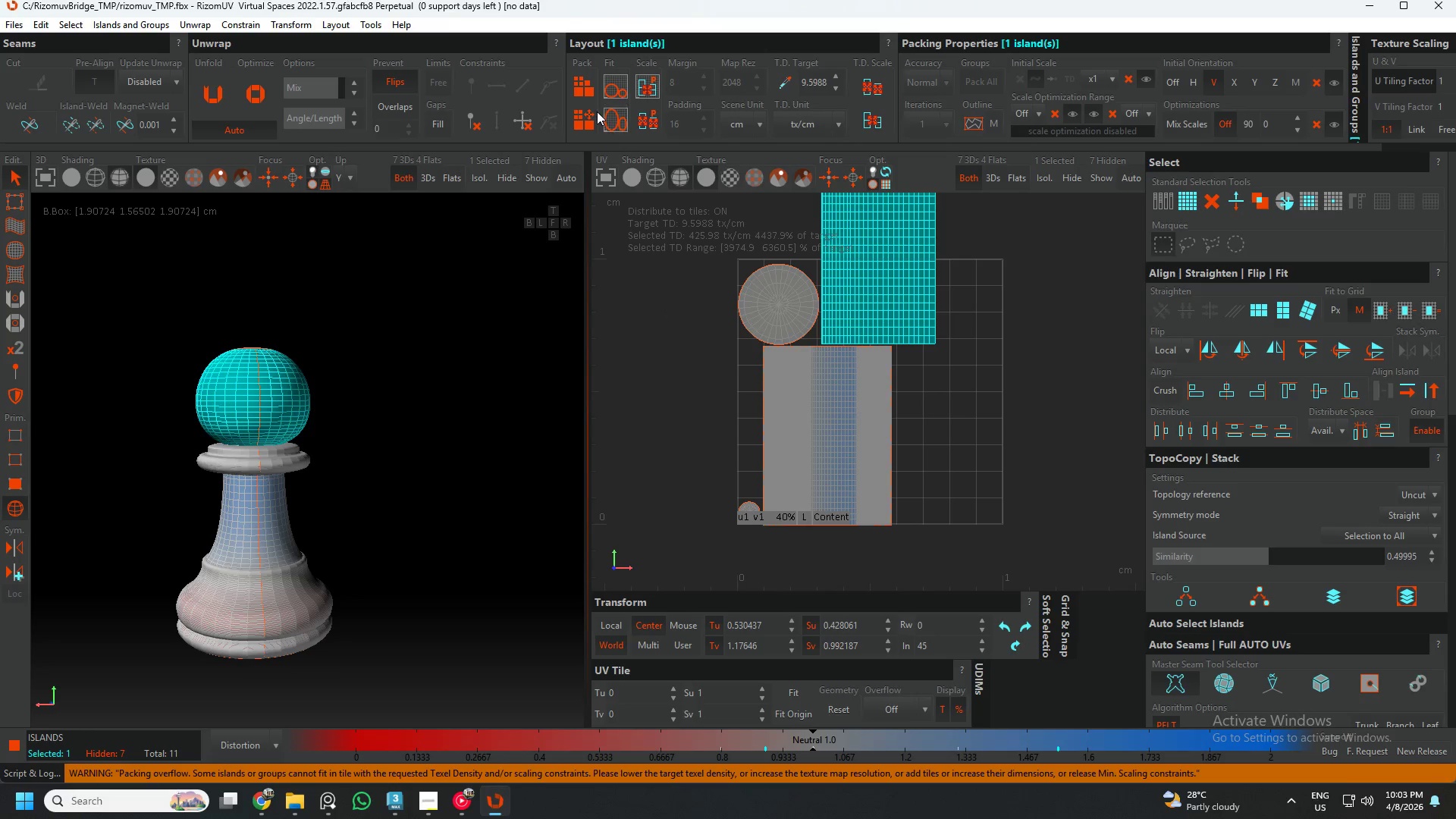 
left_click([673, 288])
 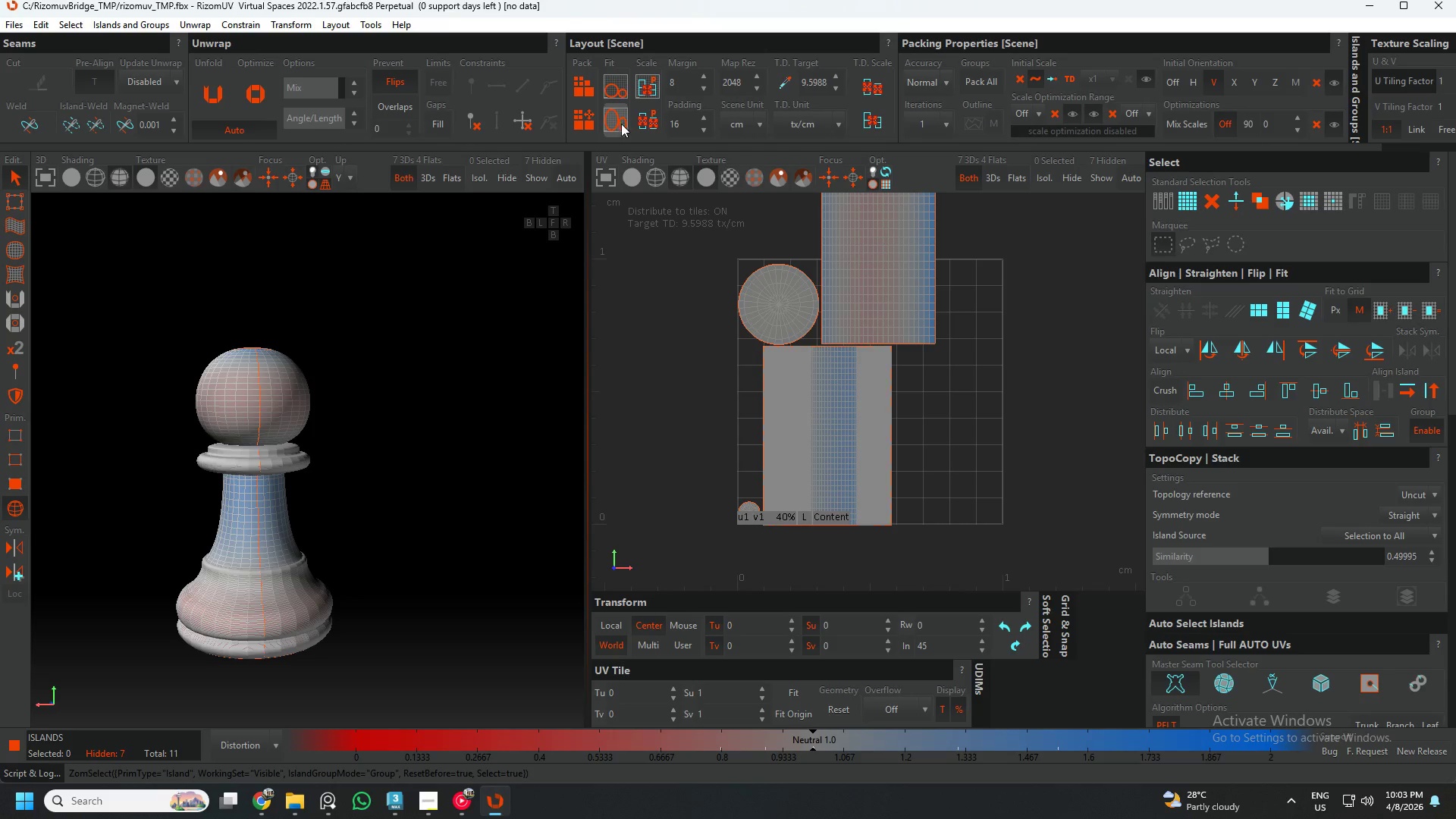 
left_click([625, 89])
 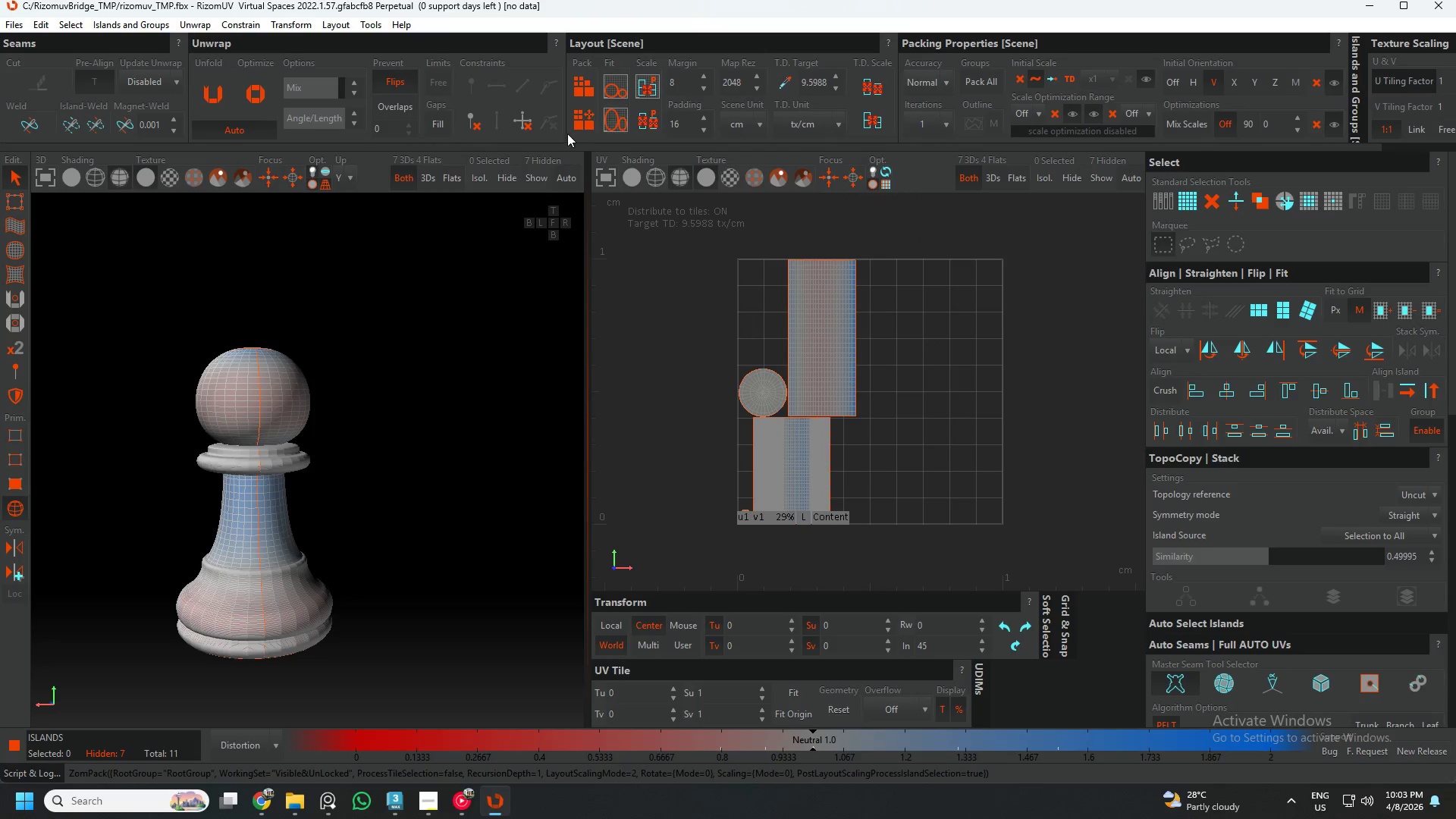 
left_click([567, 133])
 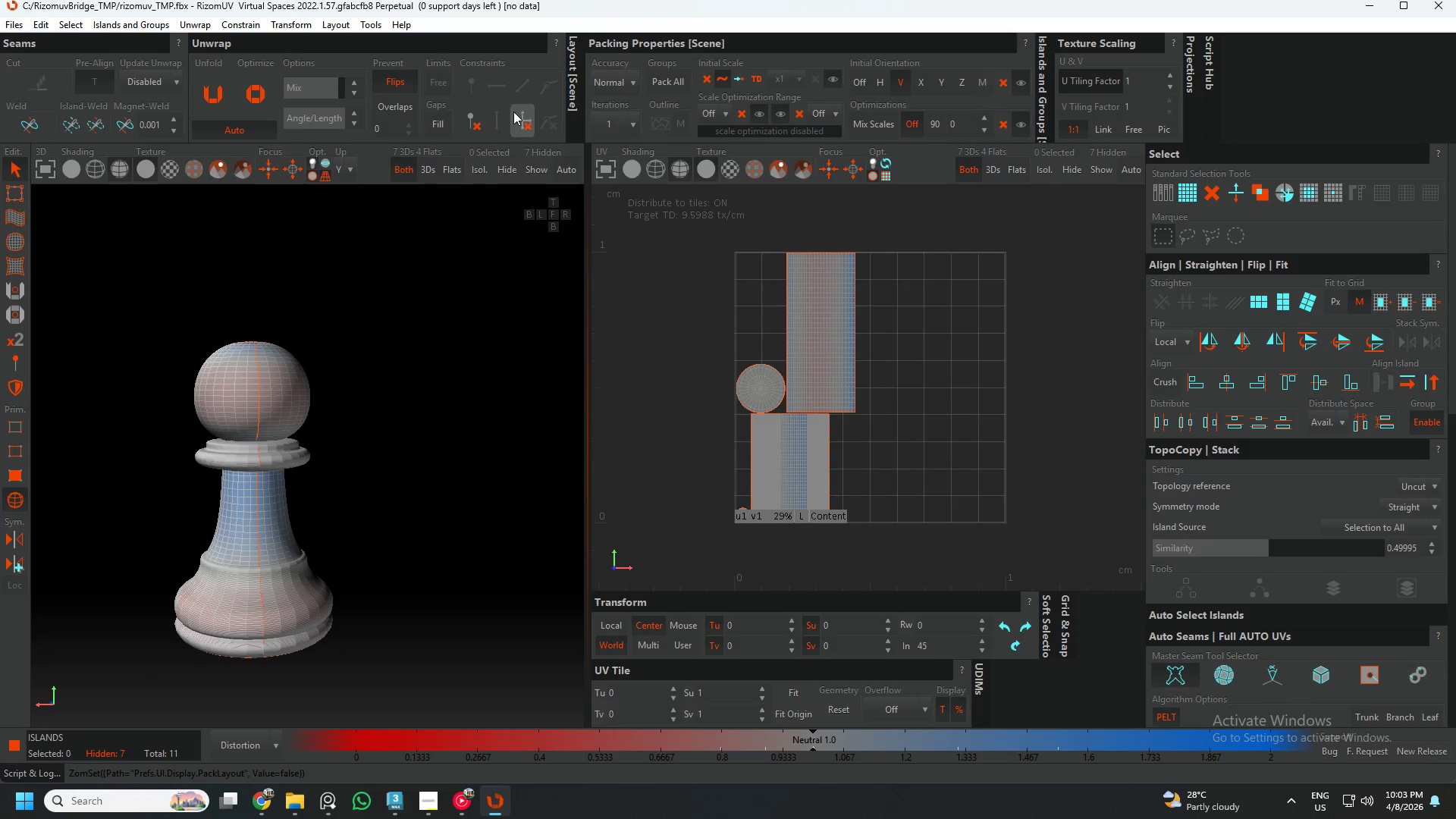 
left_click([581, 118])
 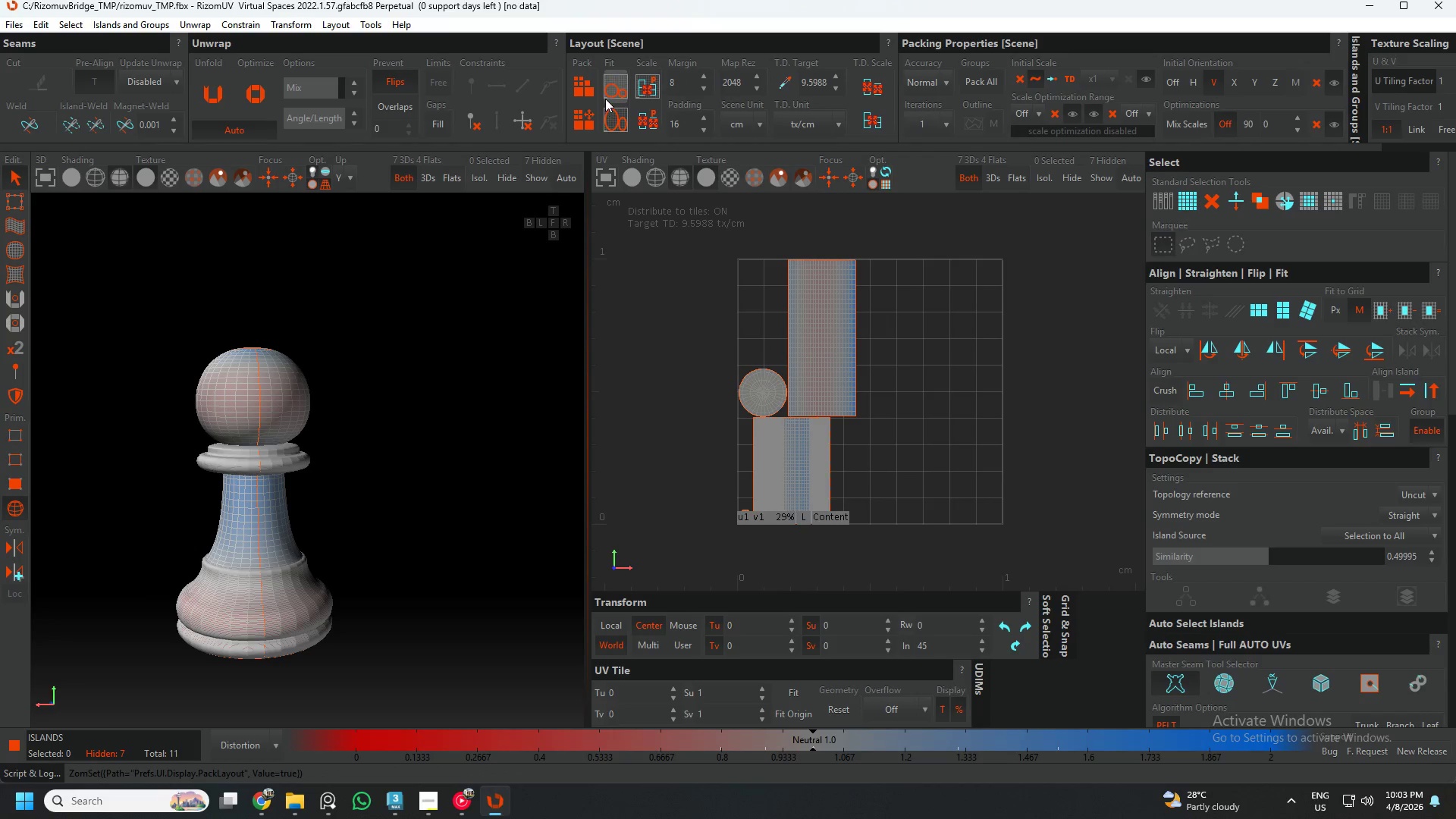 
left_click([608, 89])
 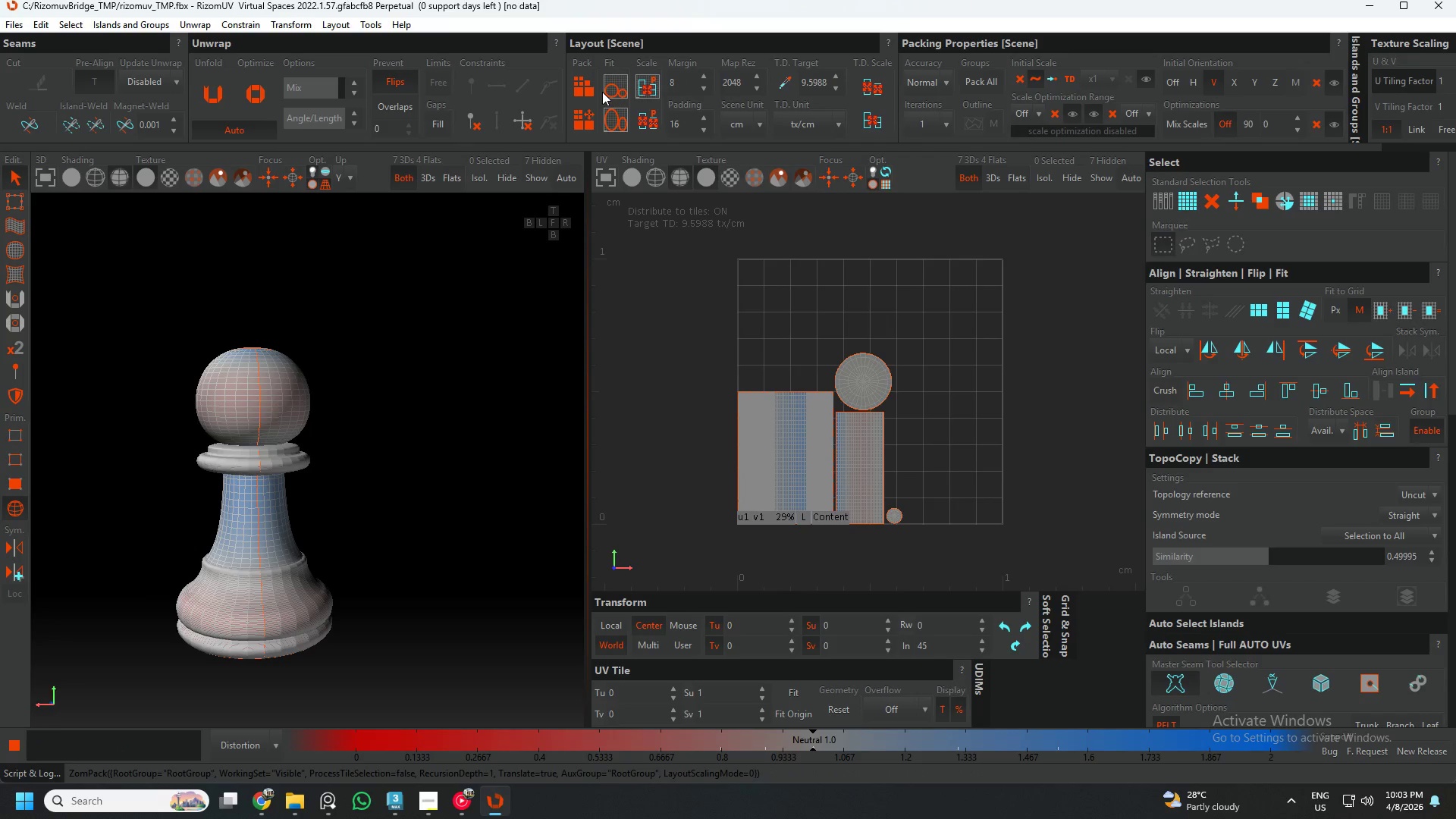 
left_click([613, 89])
 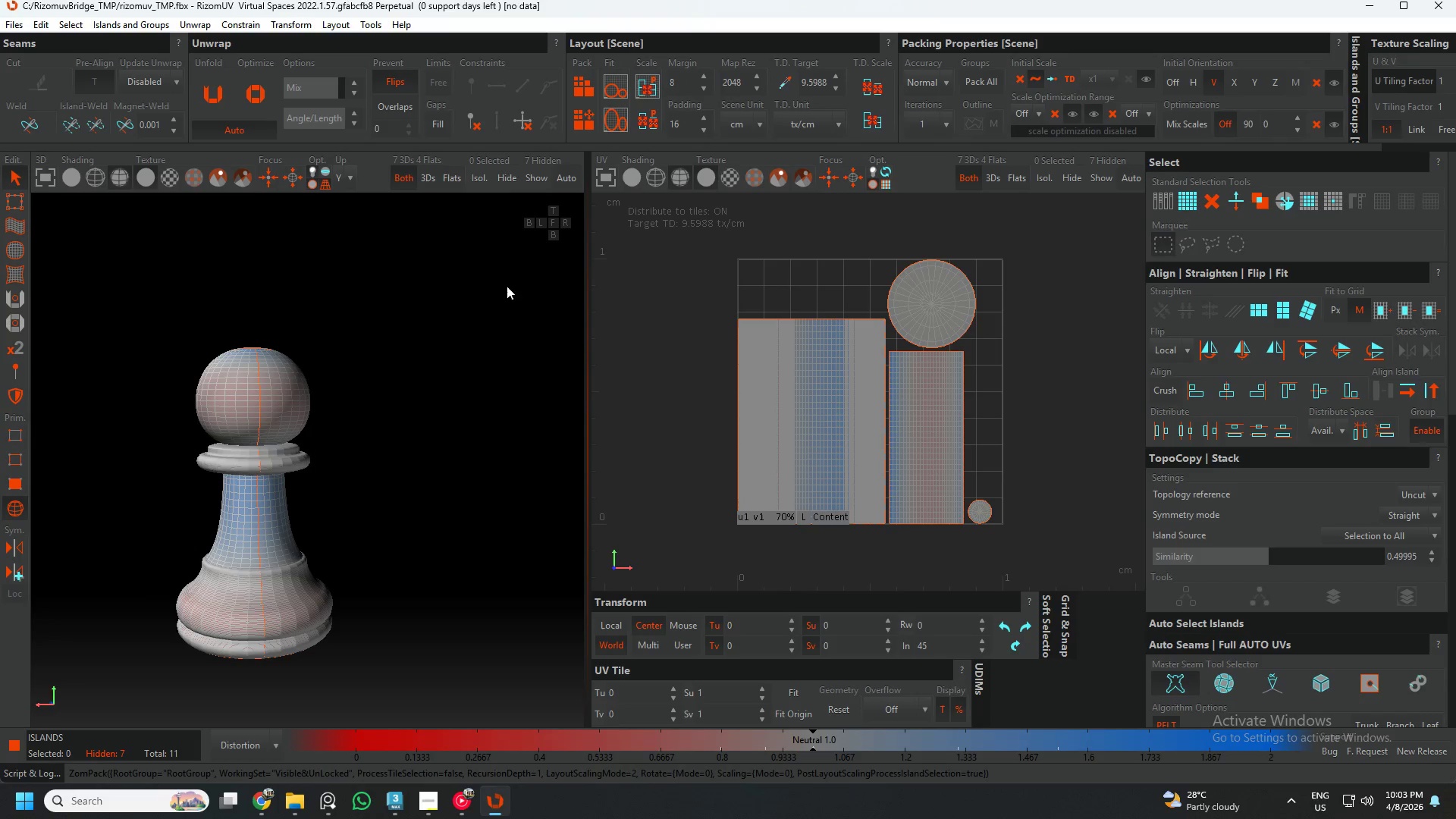 
hold_key(key=AltLeft, duration=0.77)
 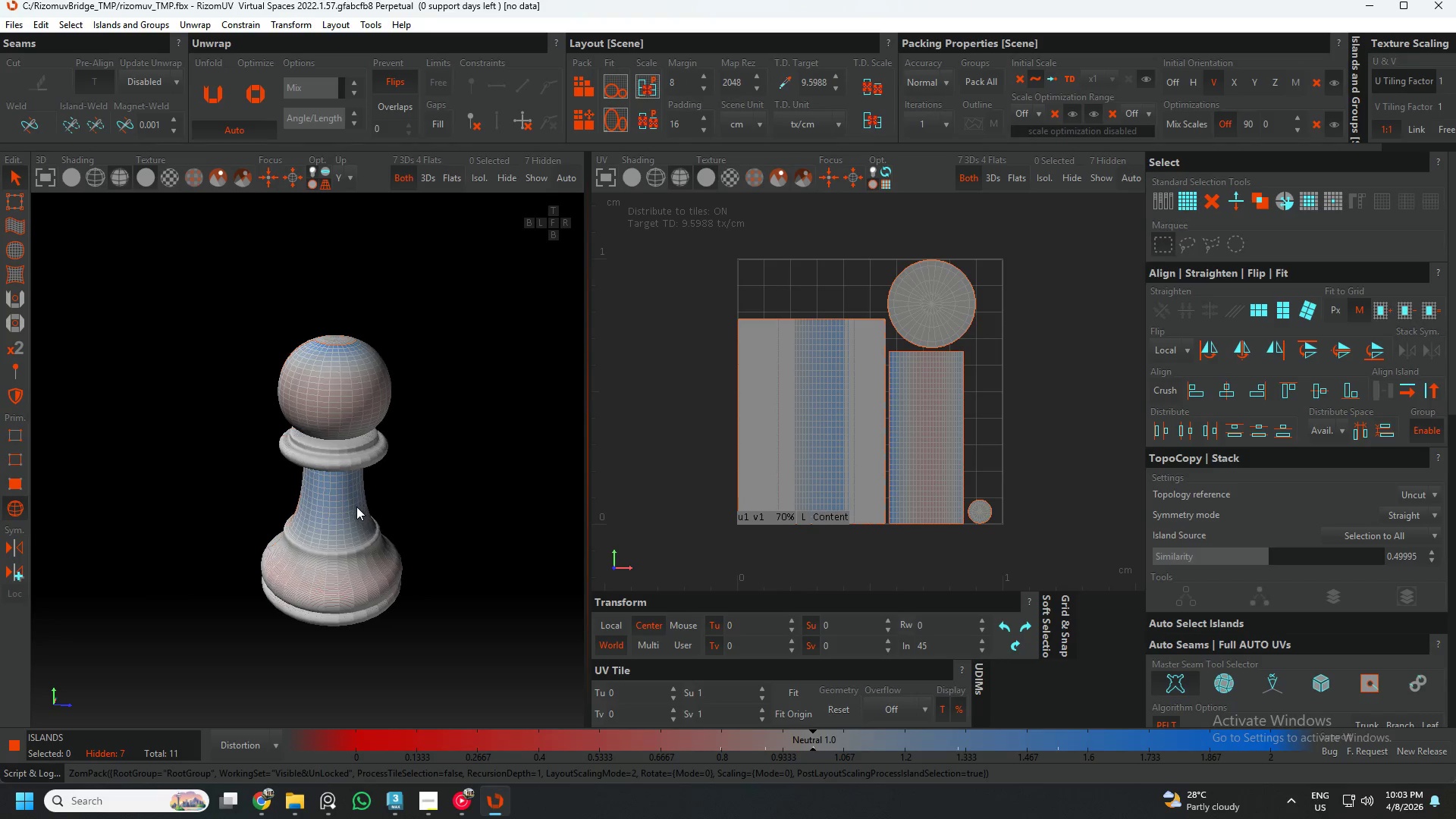 
hold_key(key=AltLeft, duration=0.52)
 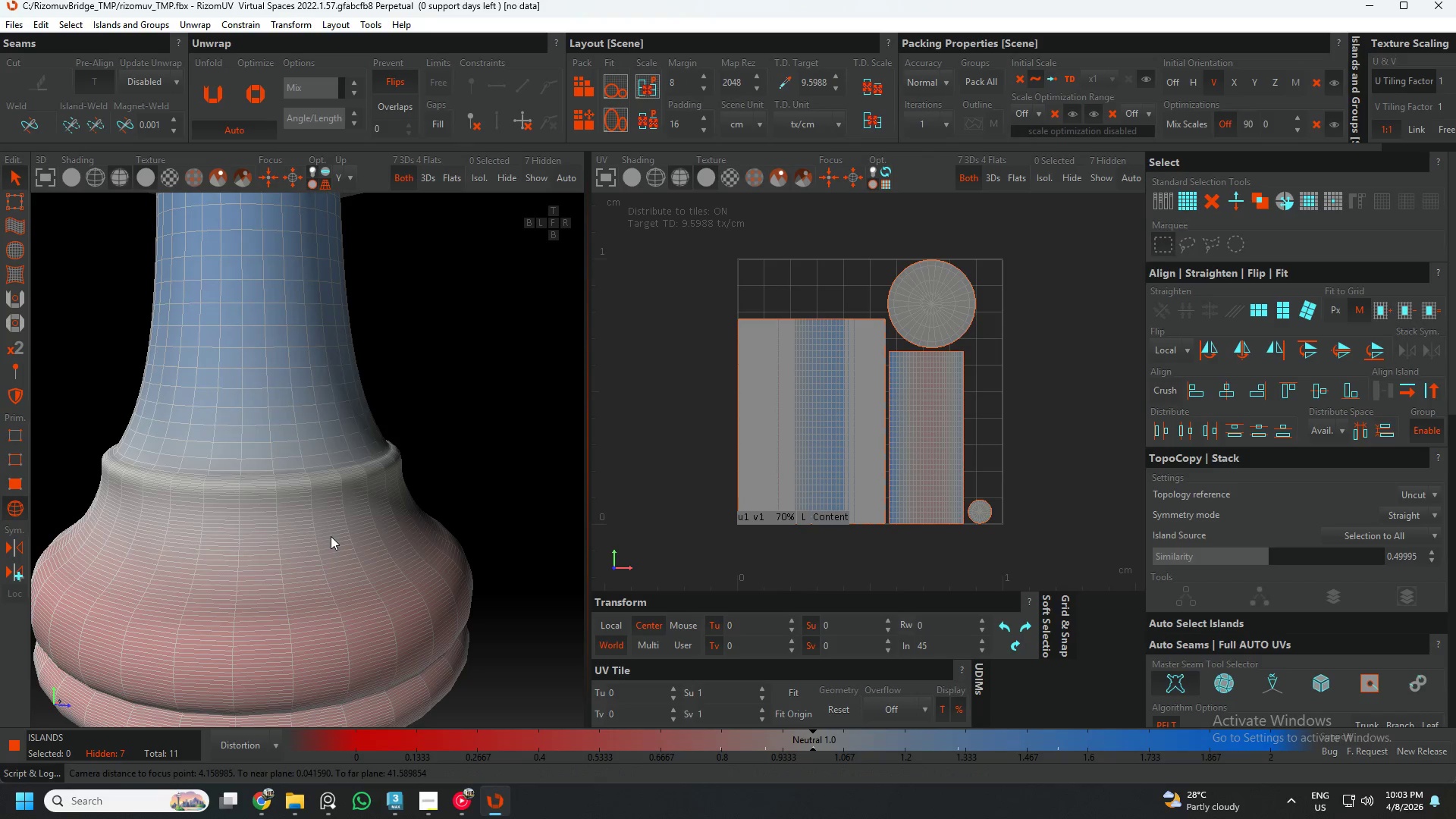 
hold_key(key=AltLeft, duration=21.5)
scroll: coordinate [329, 536], scroll_direction: up, amount: 5.0
 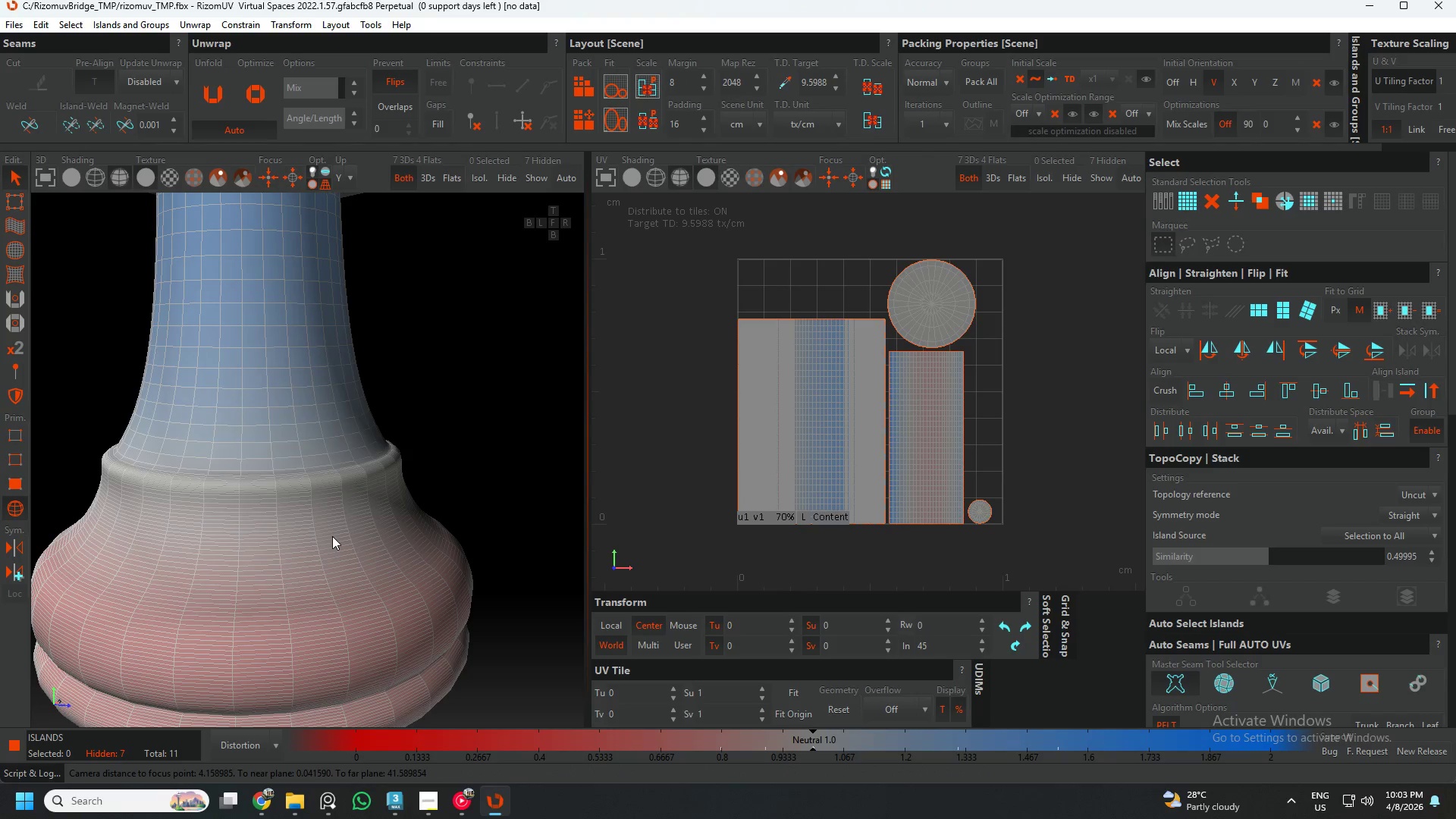 
scroll: coordinate [332, 536], scroll_direction: down, amount: 2.0
 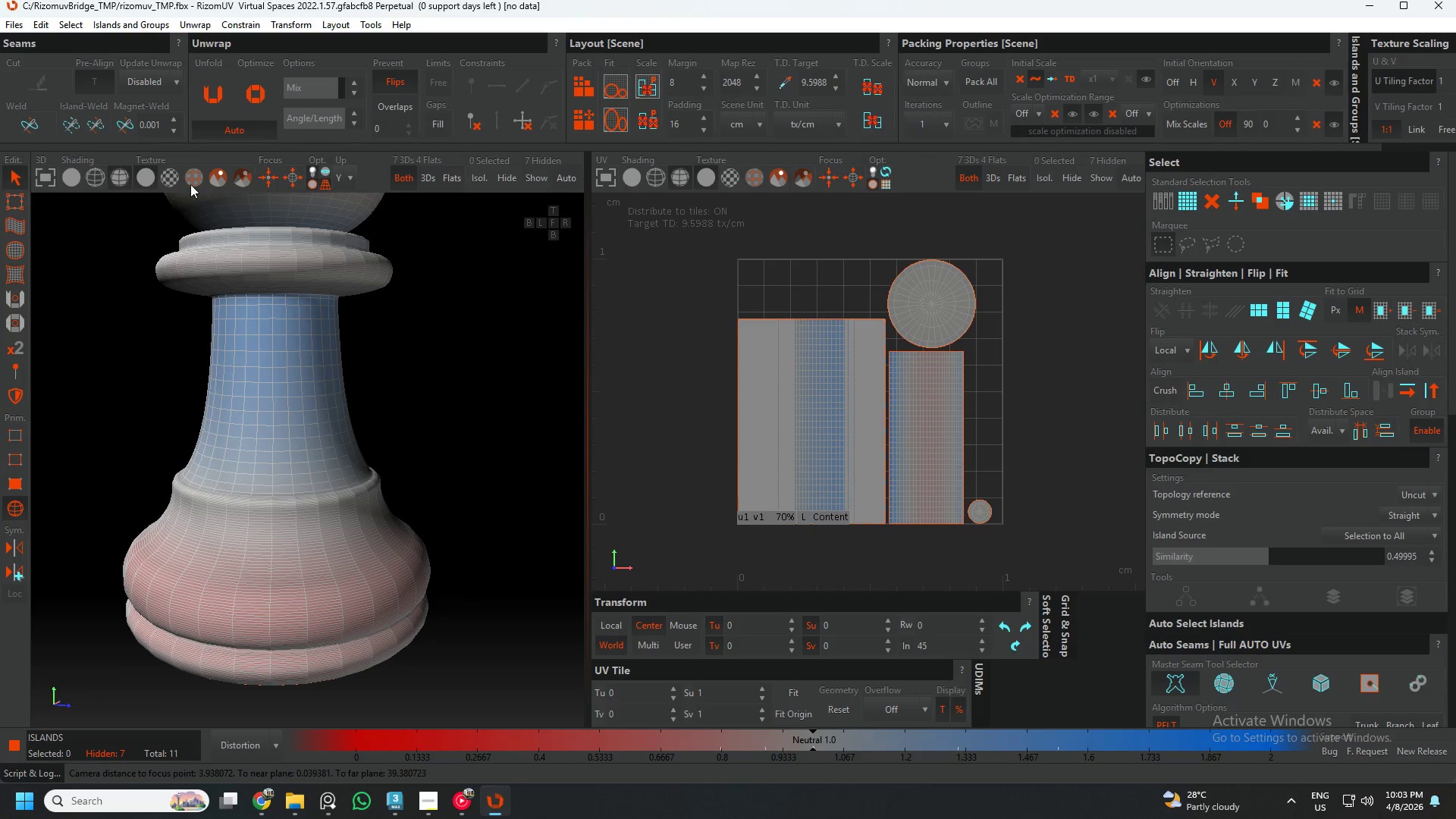 
left_click([190, 184])
 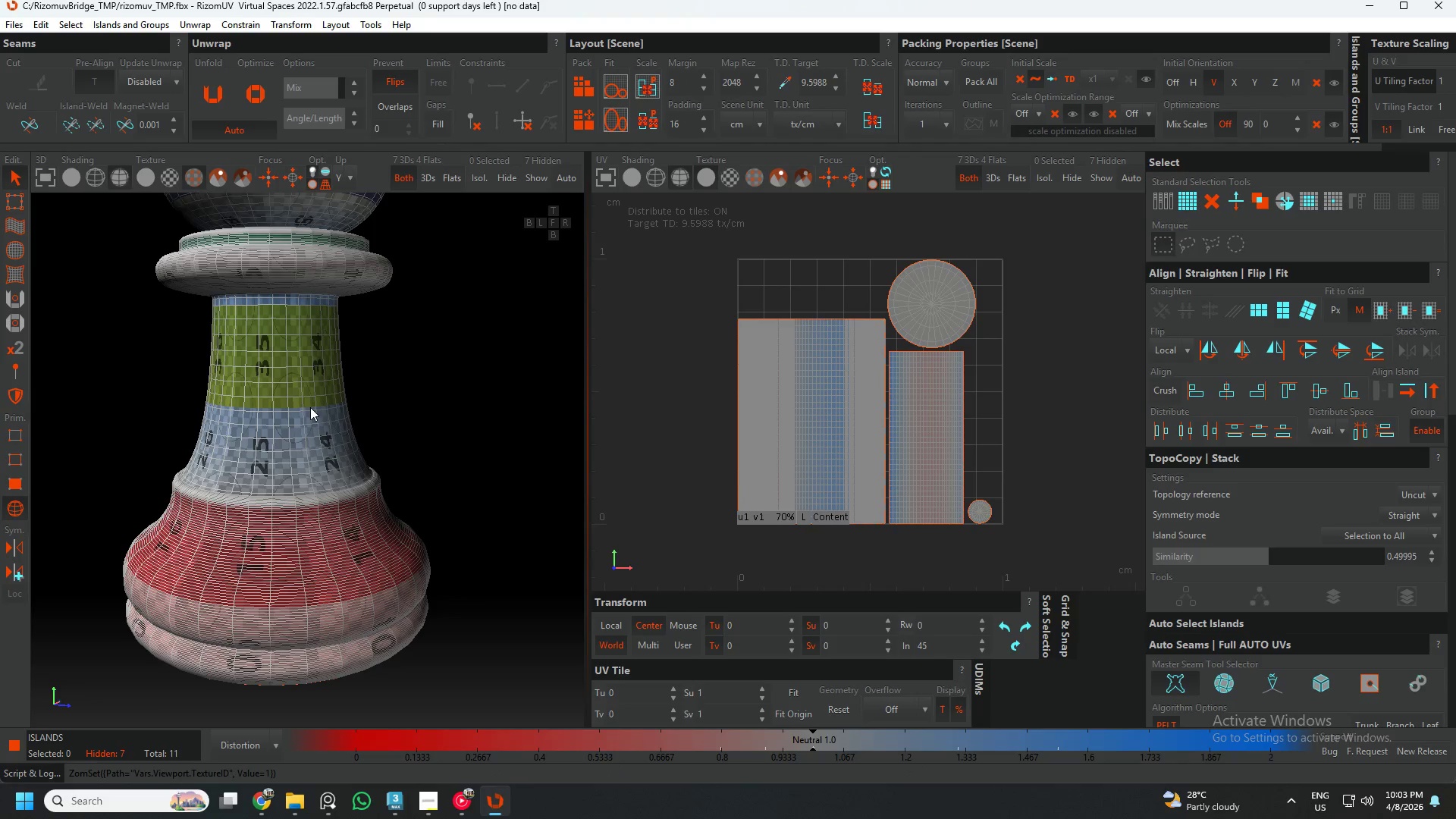 
left_click([310, 407])
 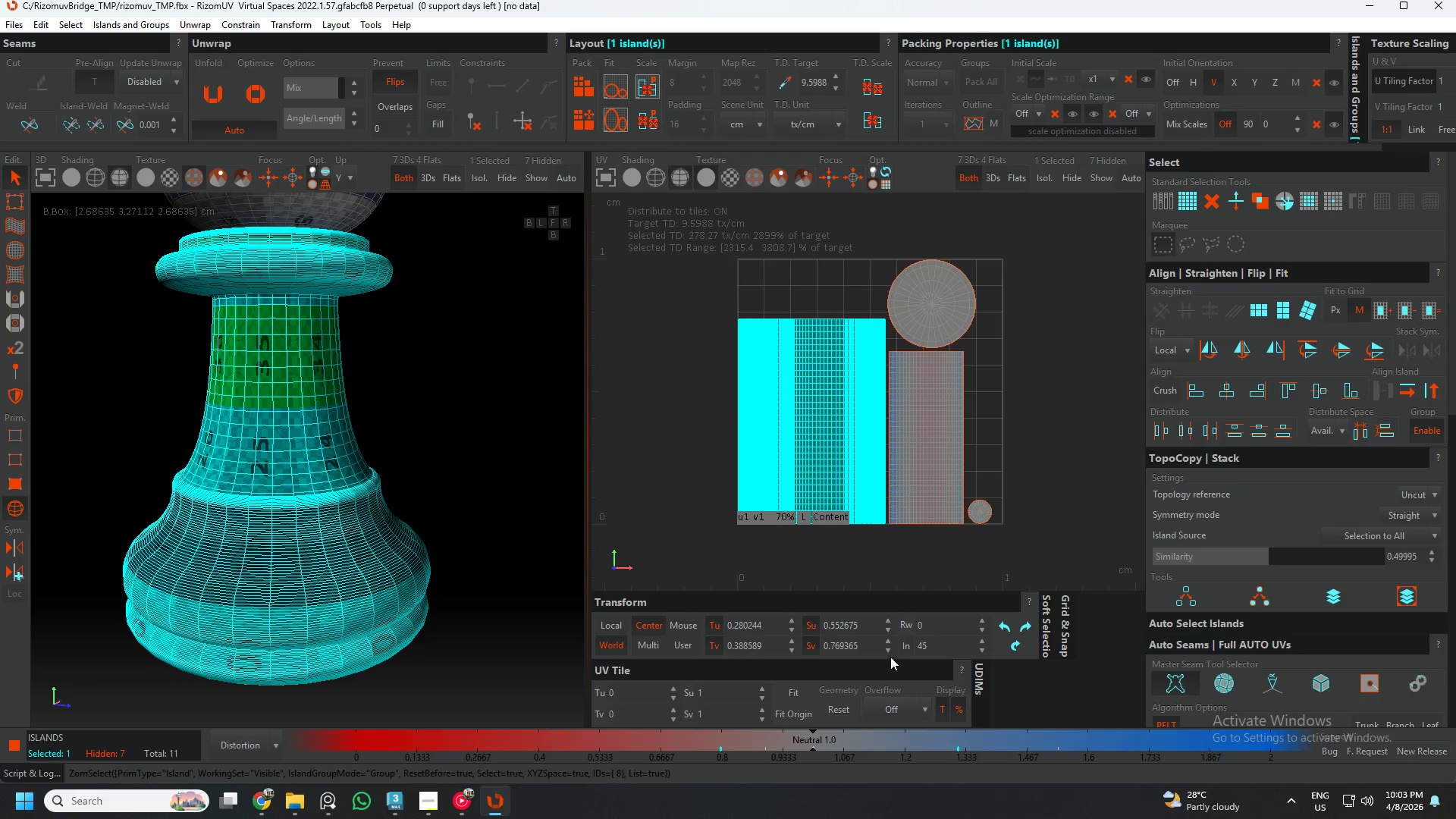 
left_click([1007, 632])
 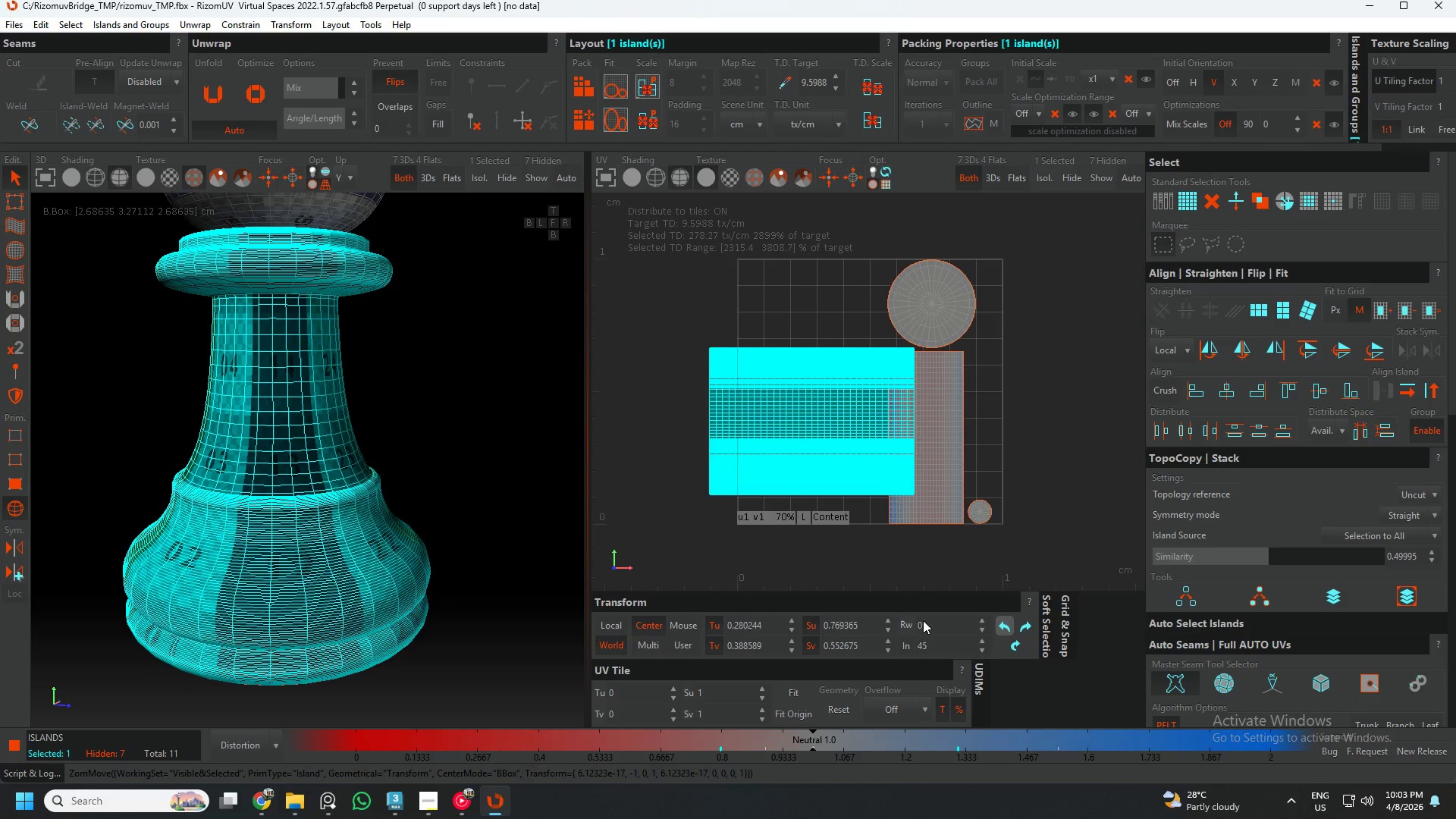 
left_click([354, 343])
 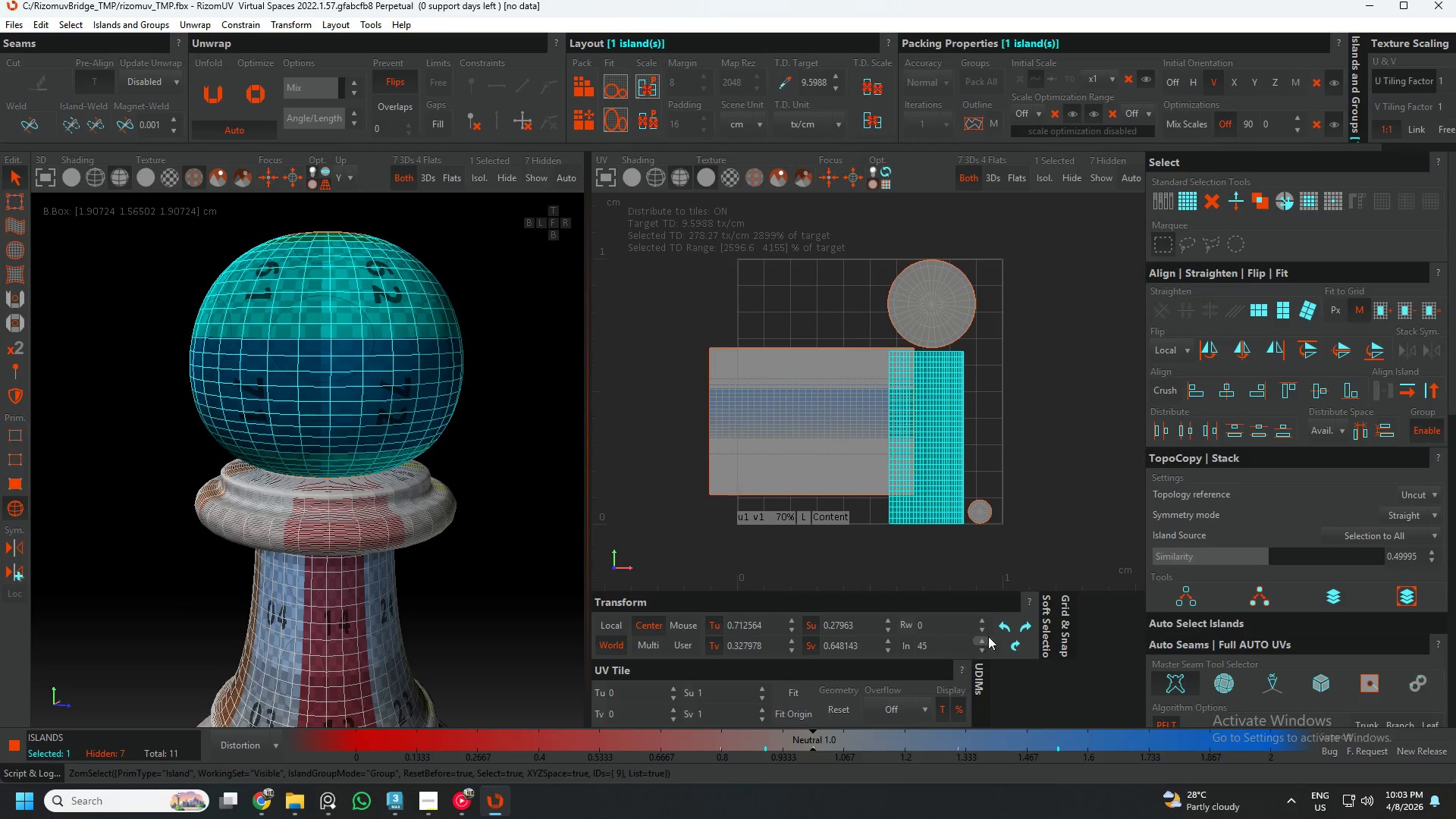 
scroll: coordinate [321, 325], scroll_direction: none, amount: 0.0
 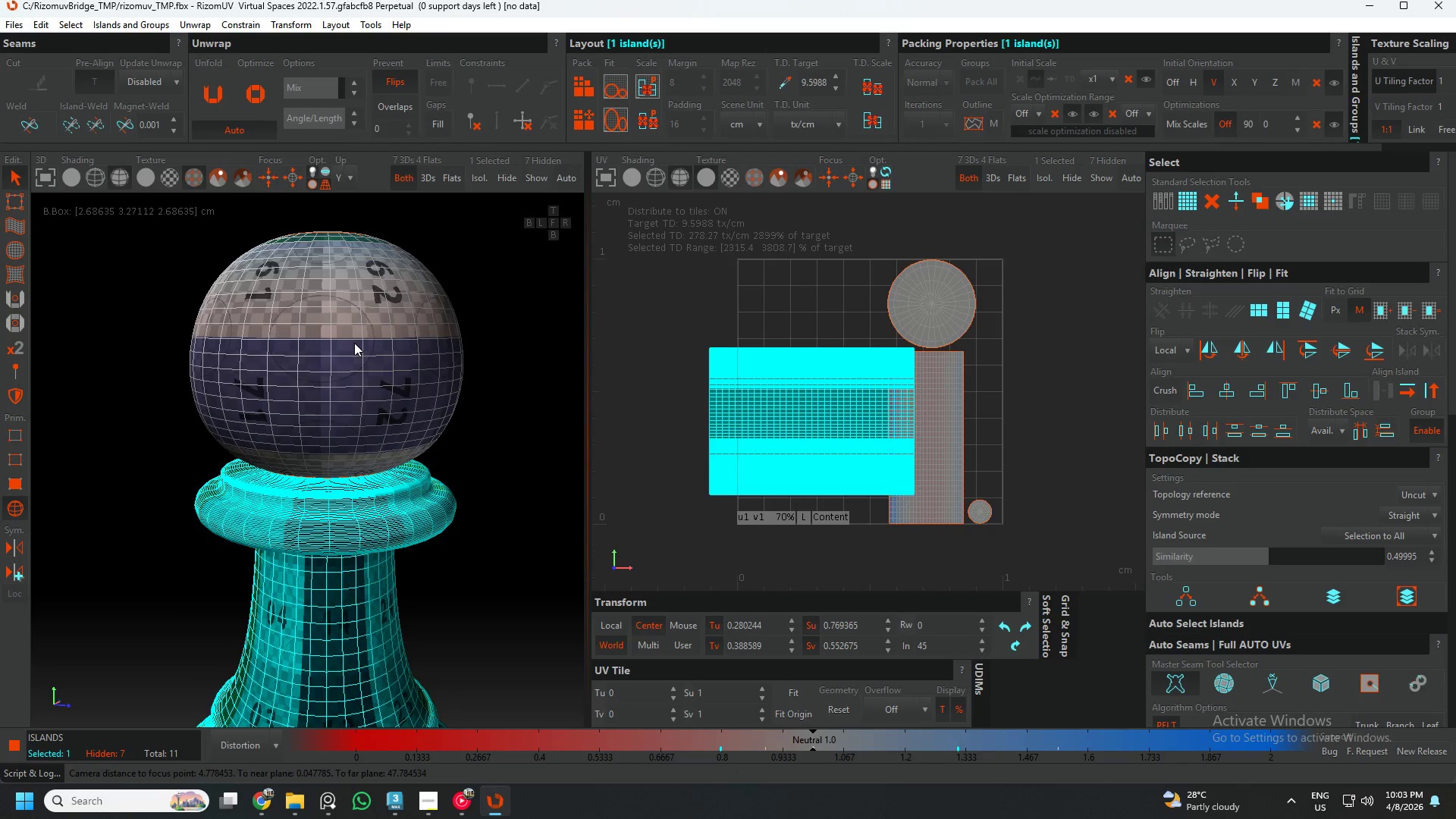 
left_click([1002, 630])
 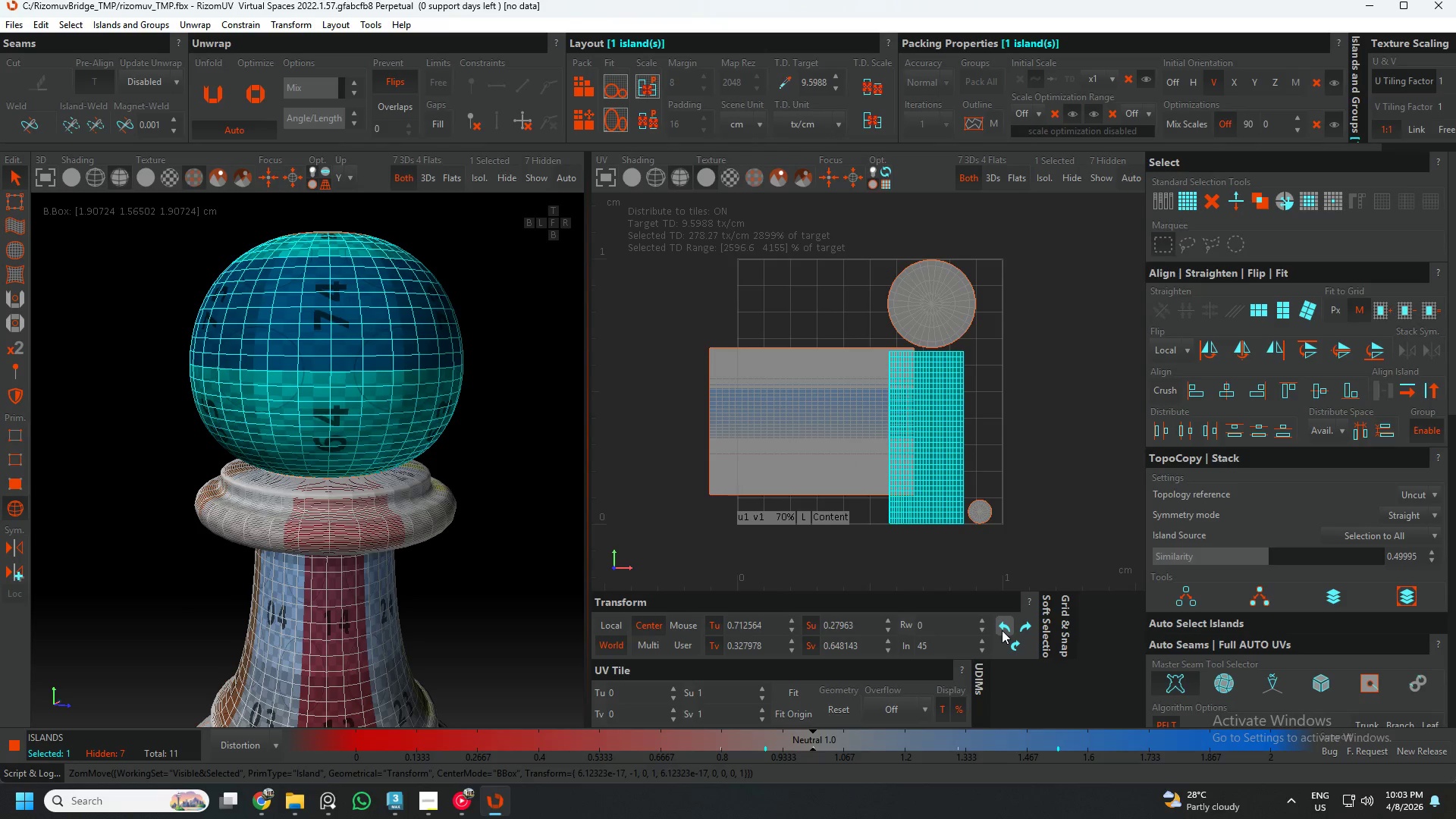 
double_click([1002, 630])
 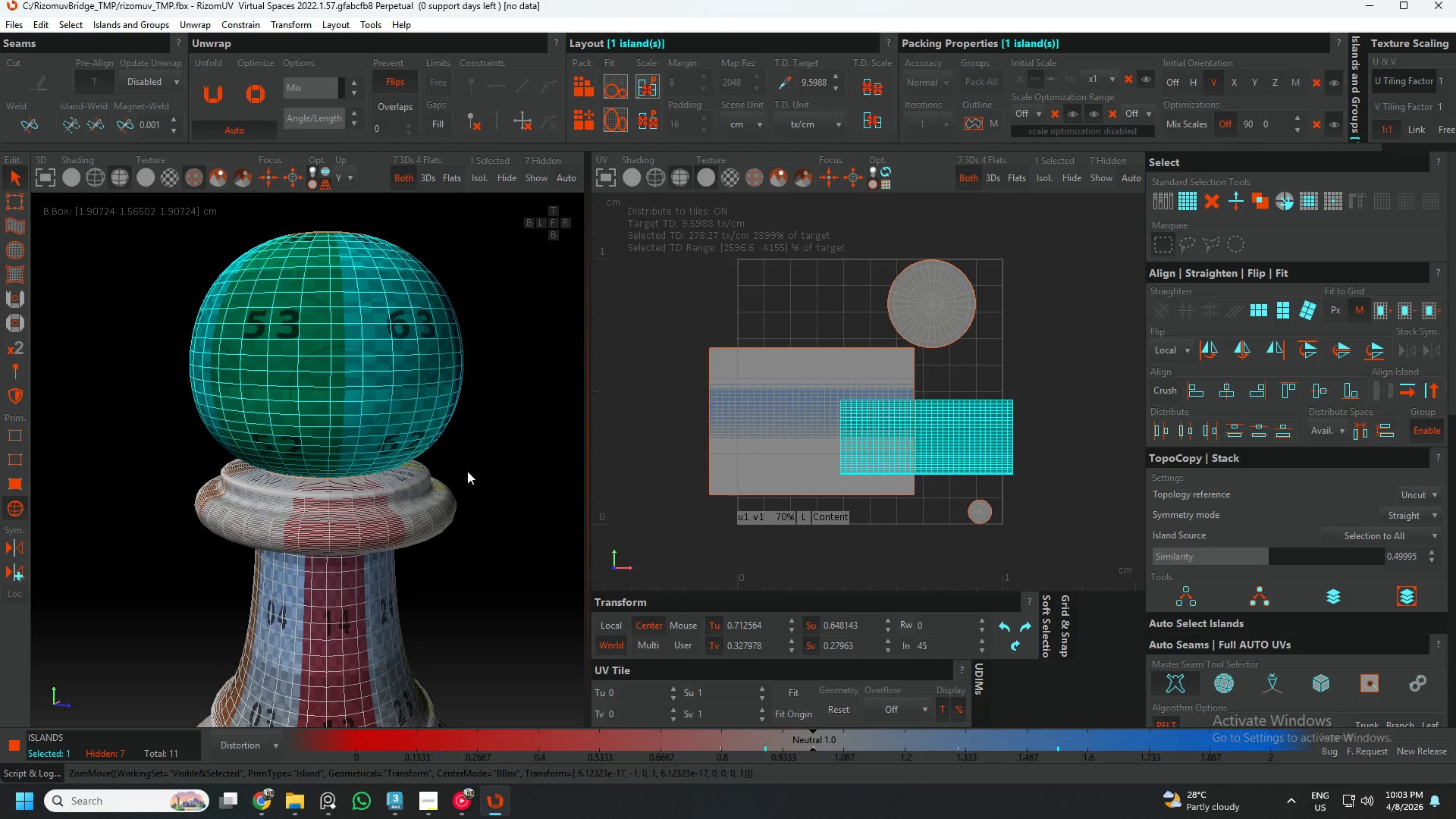 
scroll: coordinate [444, 458], scroll_direction: down, amount: 3.0
 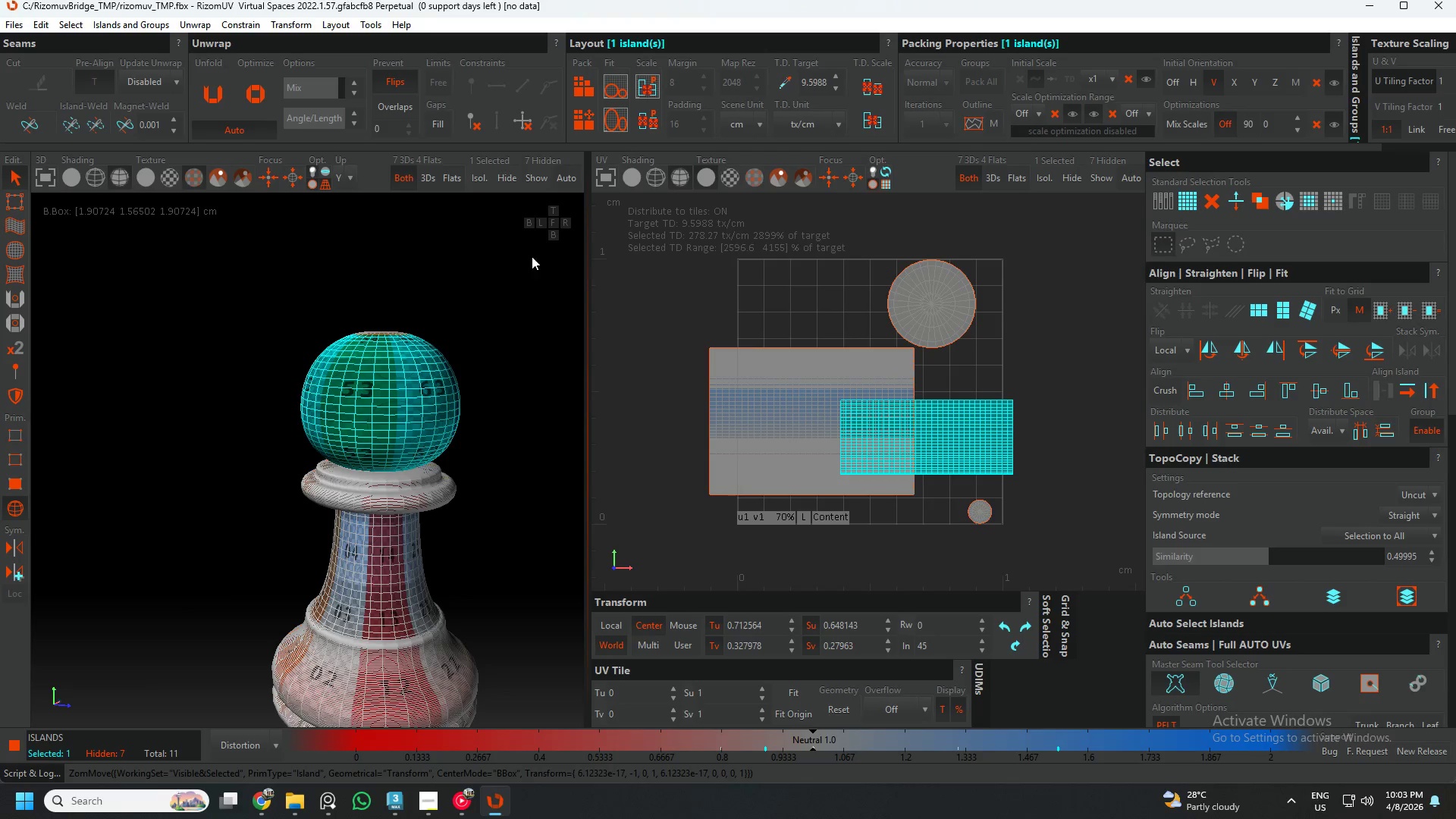 
left_click([513, 317])
 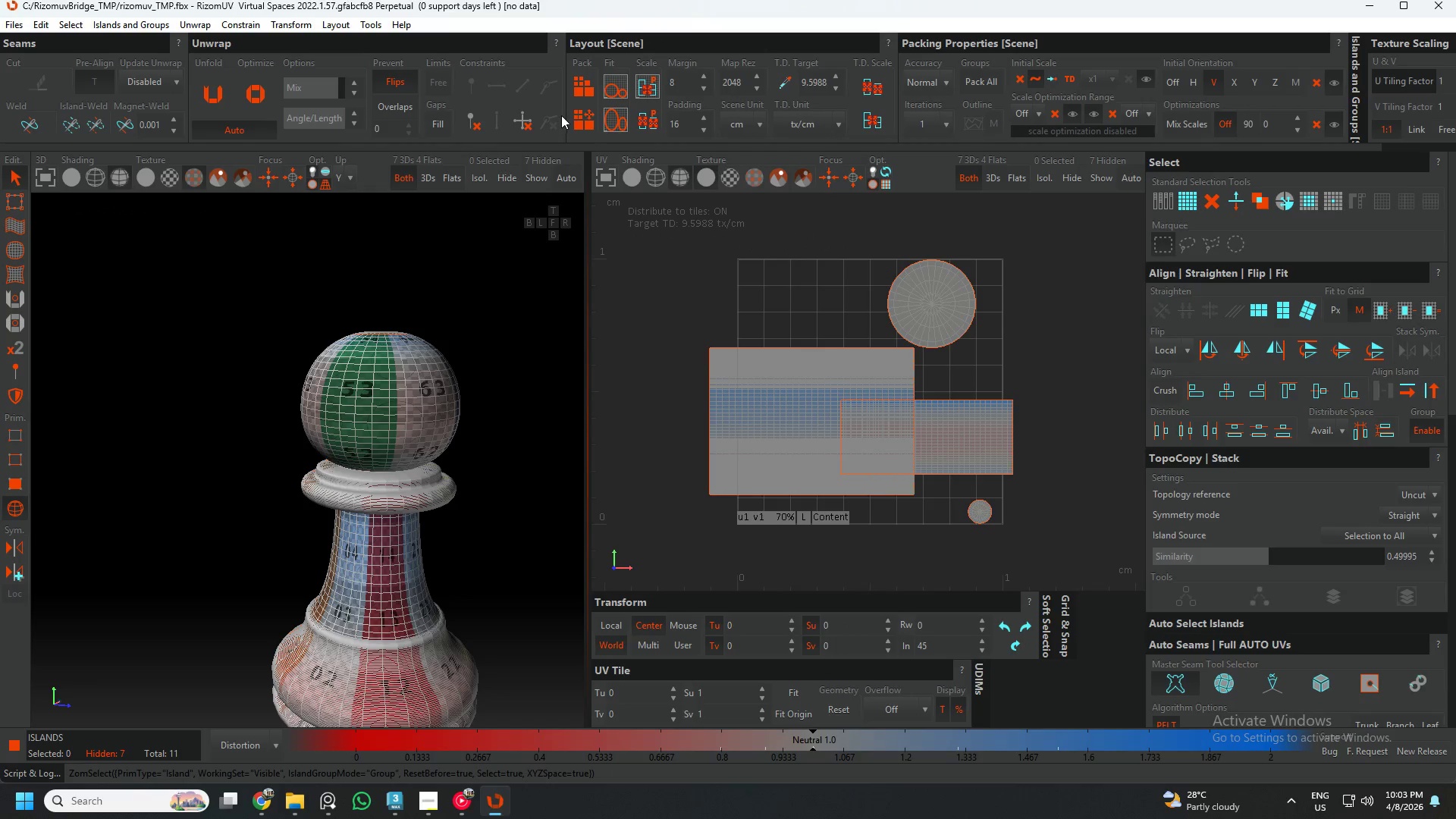 
left_click([579, 112])
 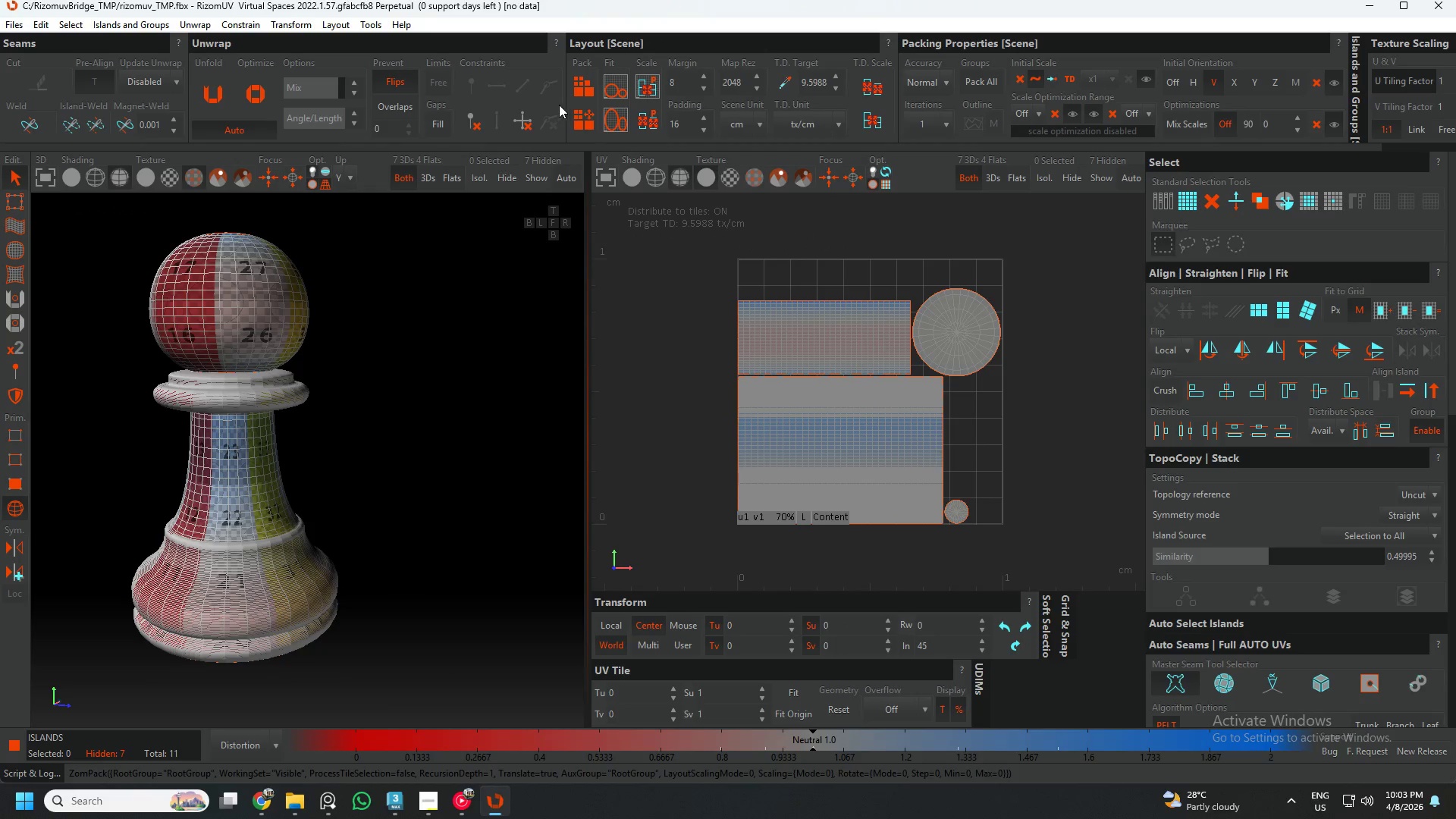 
left_click([530, 183])
 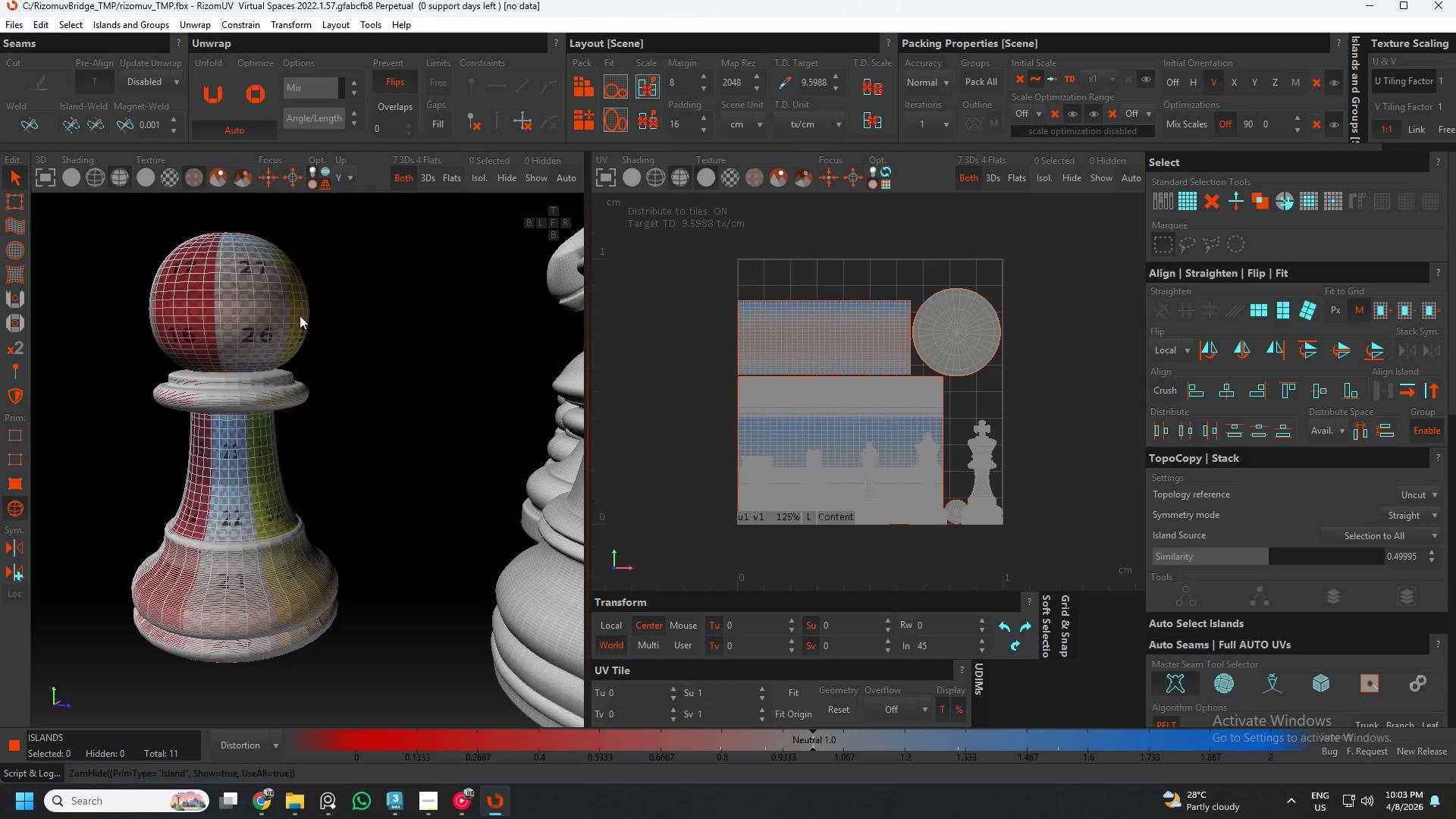 
left_click([390, 401])
 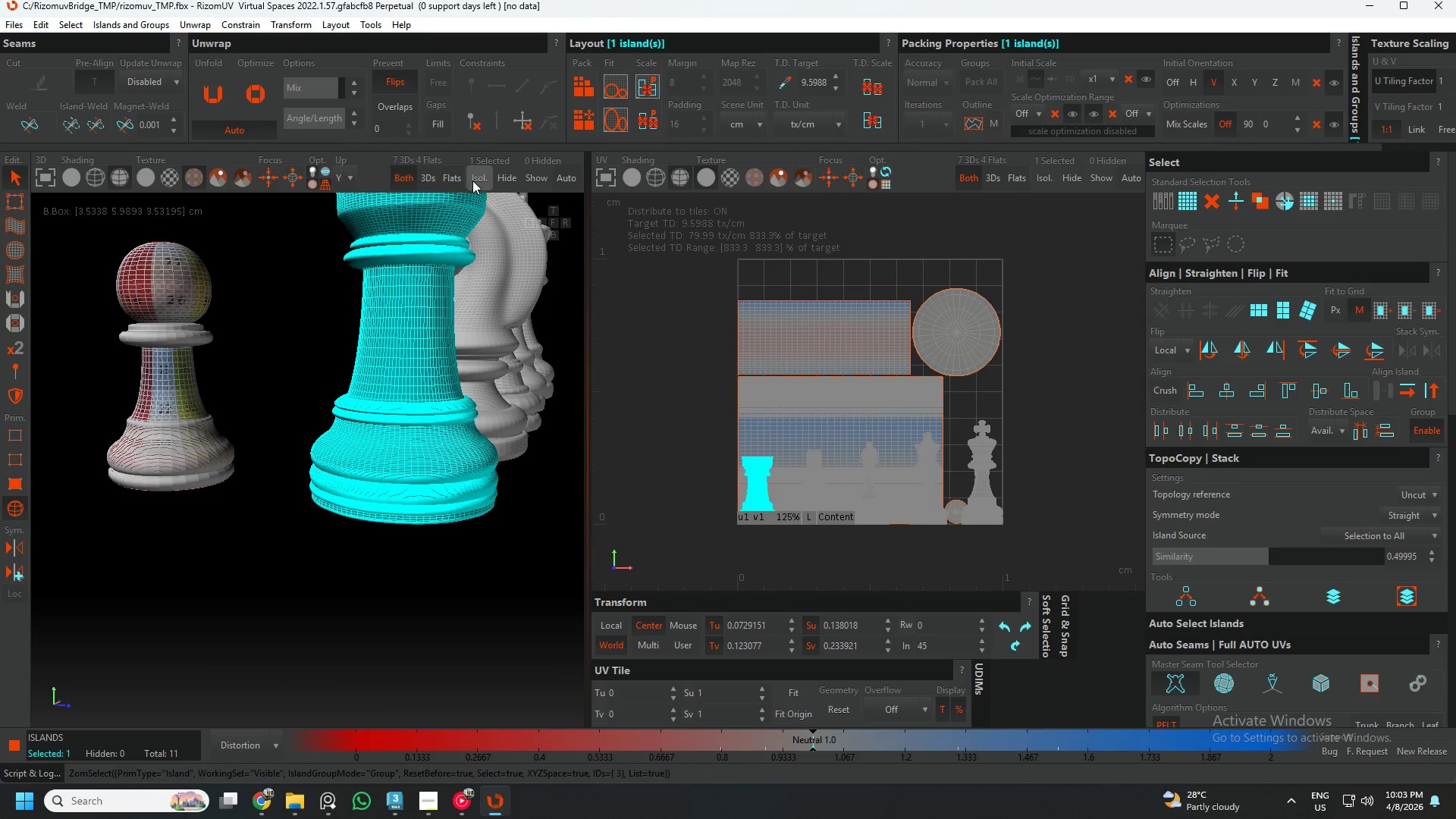 
scroll: coordinate [389, 401], scroll_direction: down, amount: 3.0
 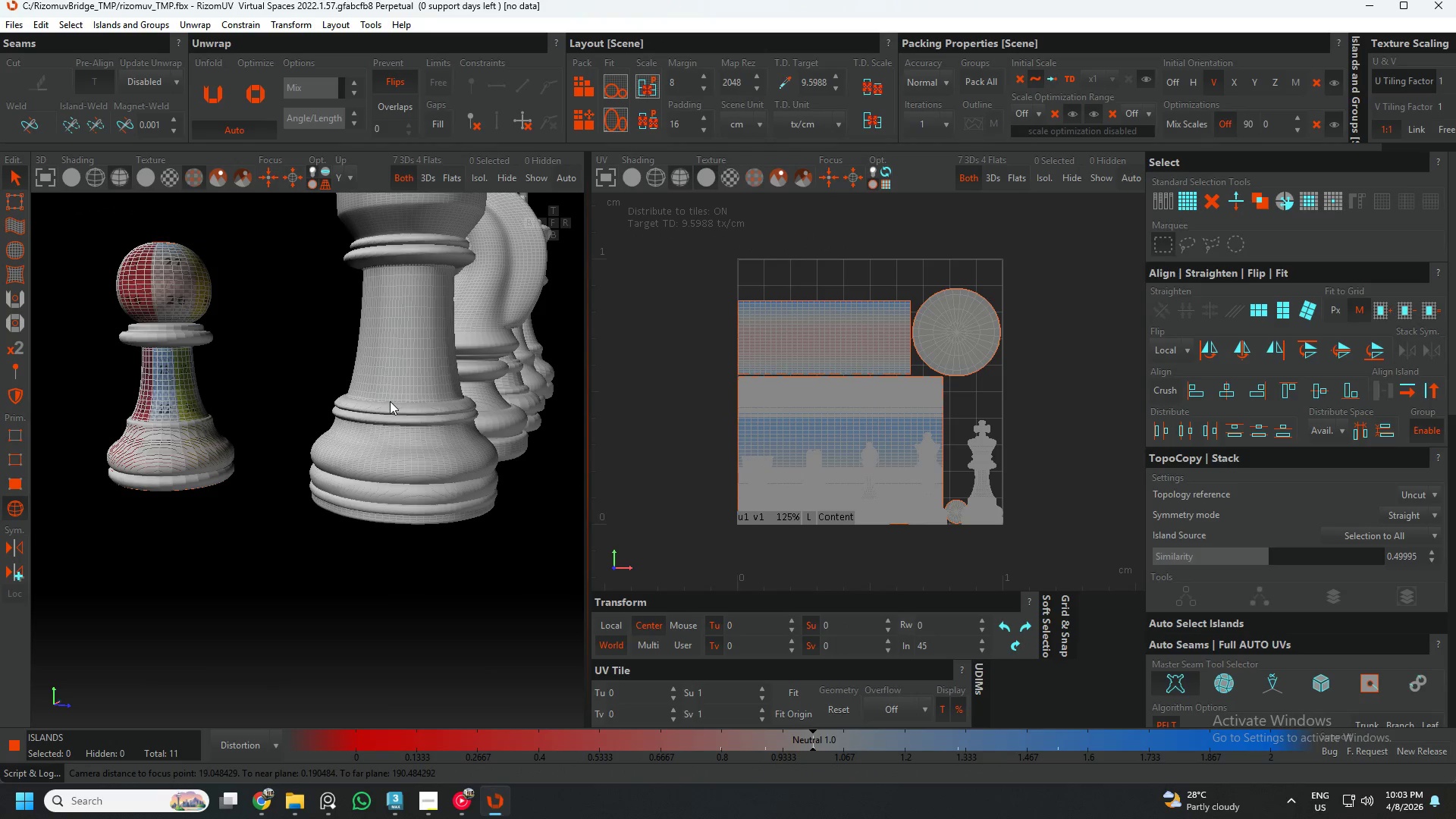 
left_click([472, 180])
 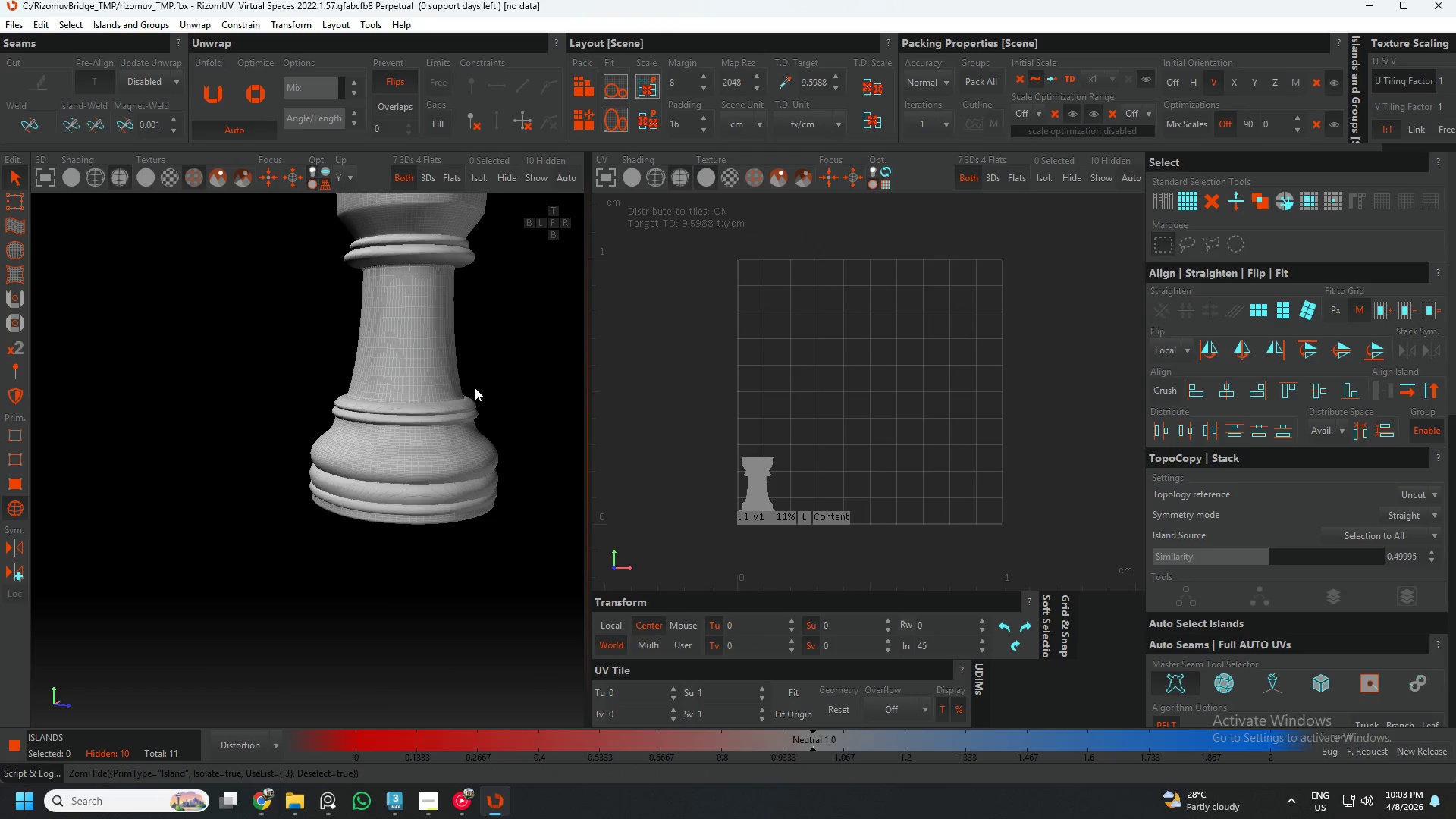 
hold_key(key=AltLeft, duration=0.45)
 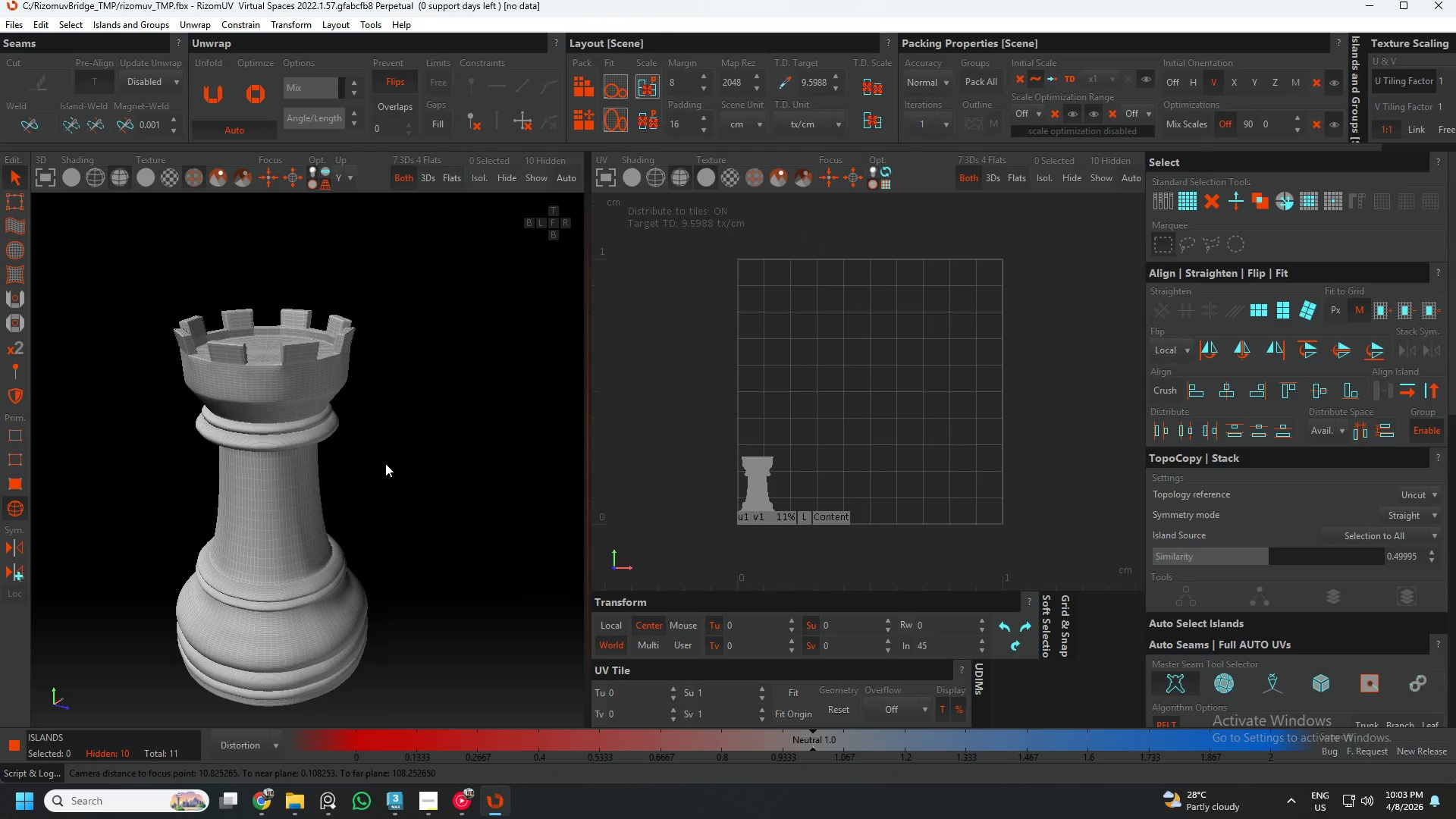 
key(F2)
 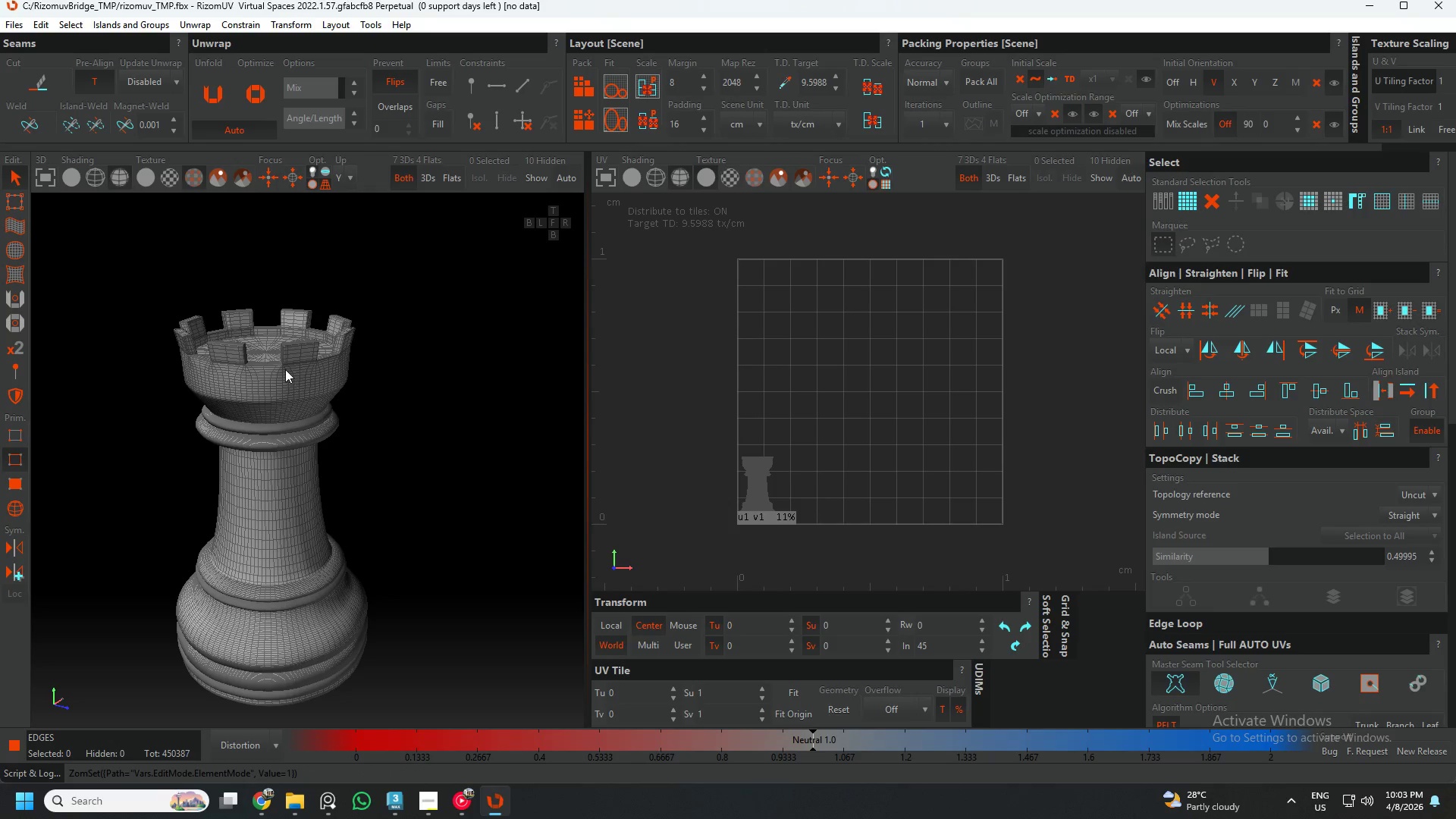 
hold_key(key=AltLeft, duration=0.66)
 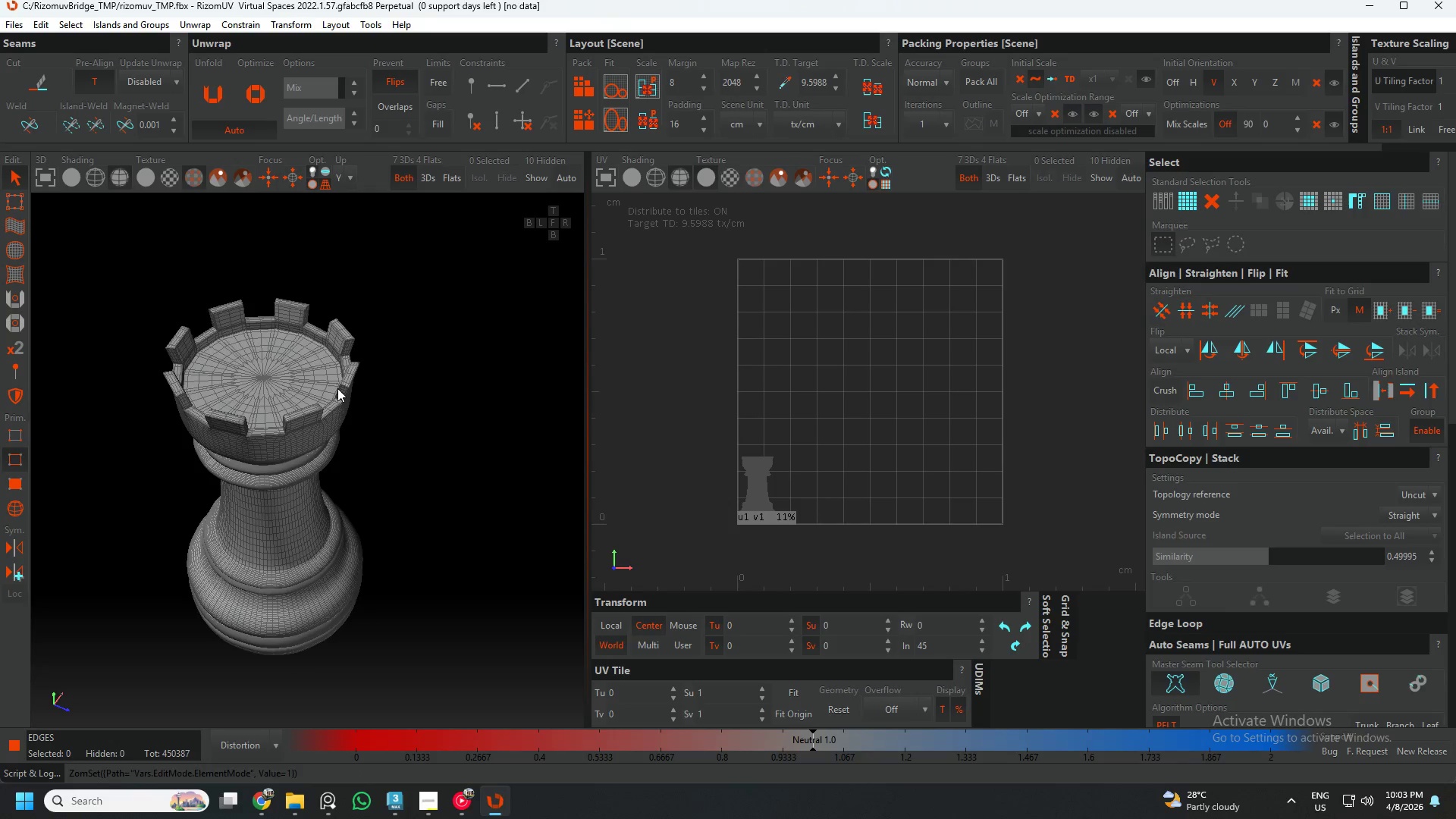 
hold_key(key=AltLeft, duration=1.41)
 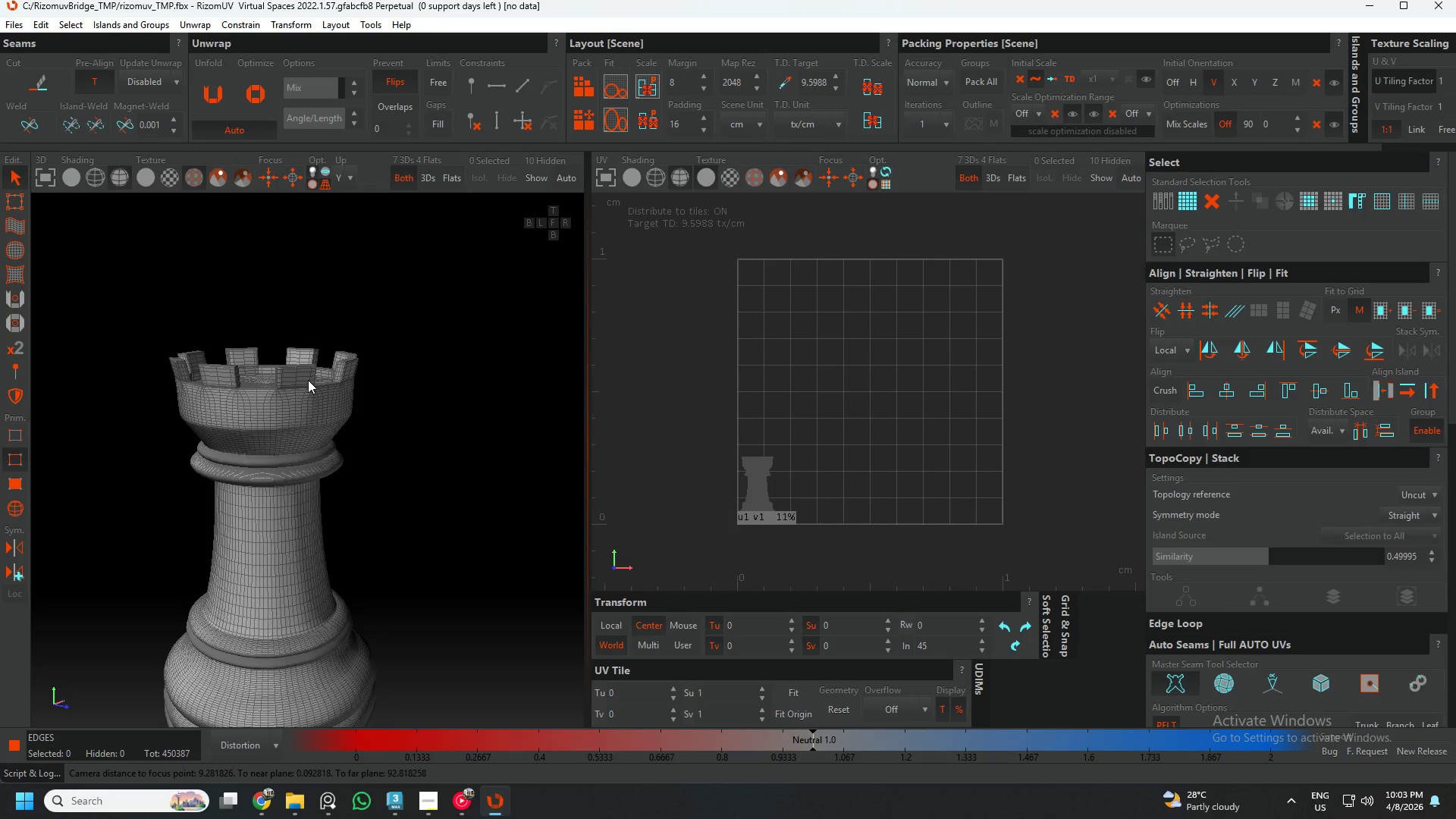 
hold_key(key=AltLeft, duration=1.5)
 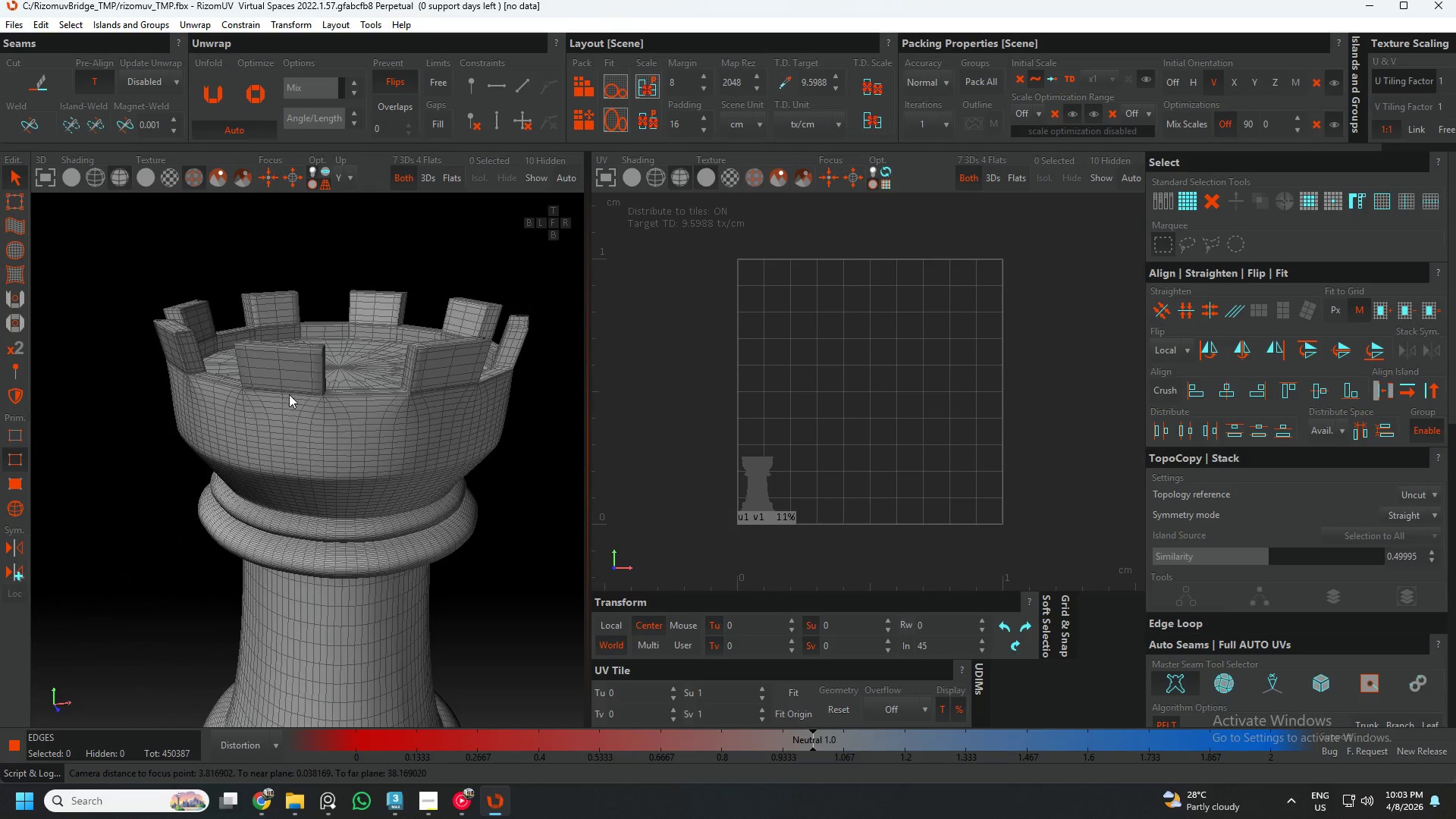 
scroll: coordinate [306, 382], scroll_direction: up, amount: 3.0
 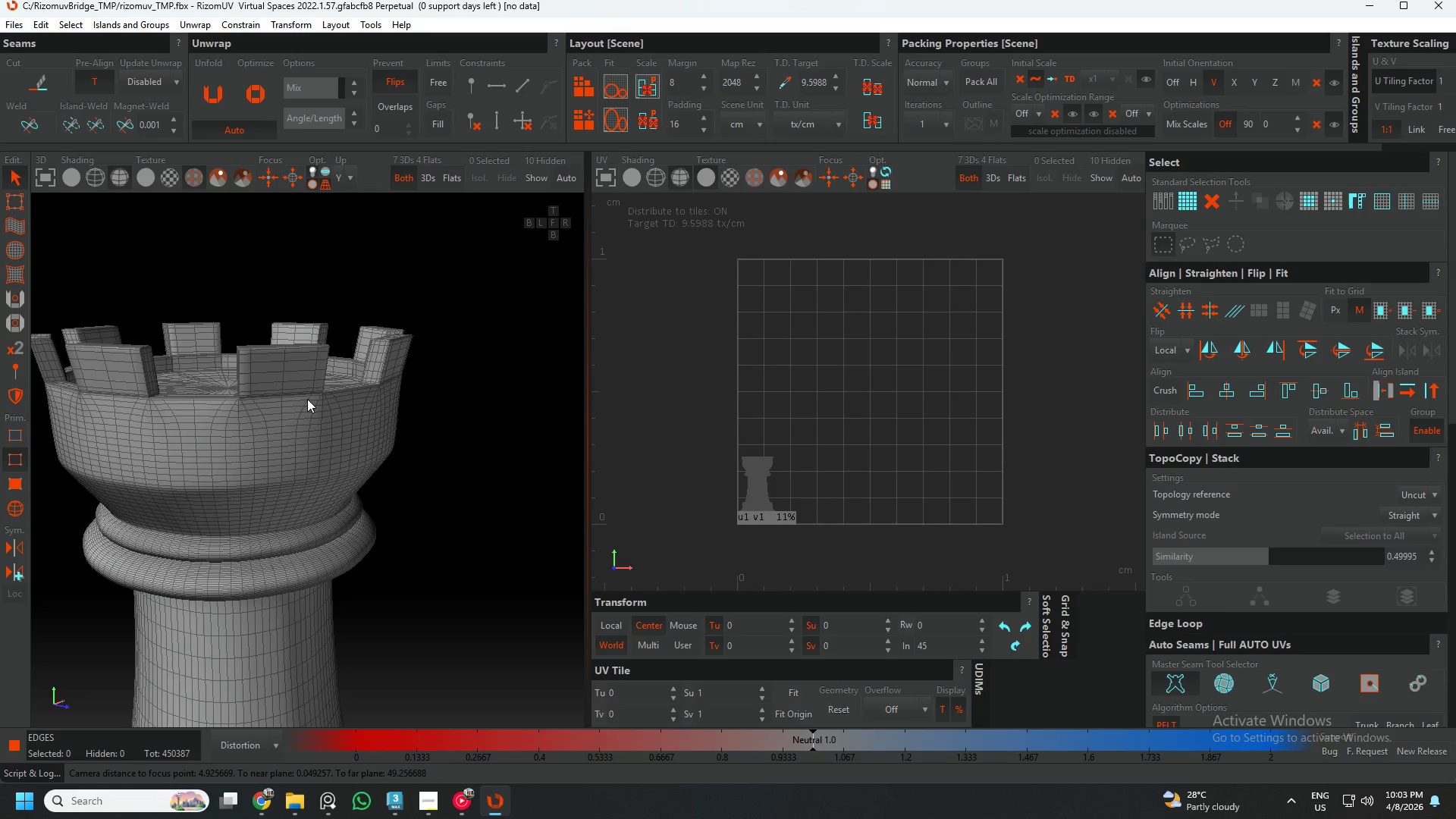 
key(Alt+AltLeft)
 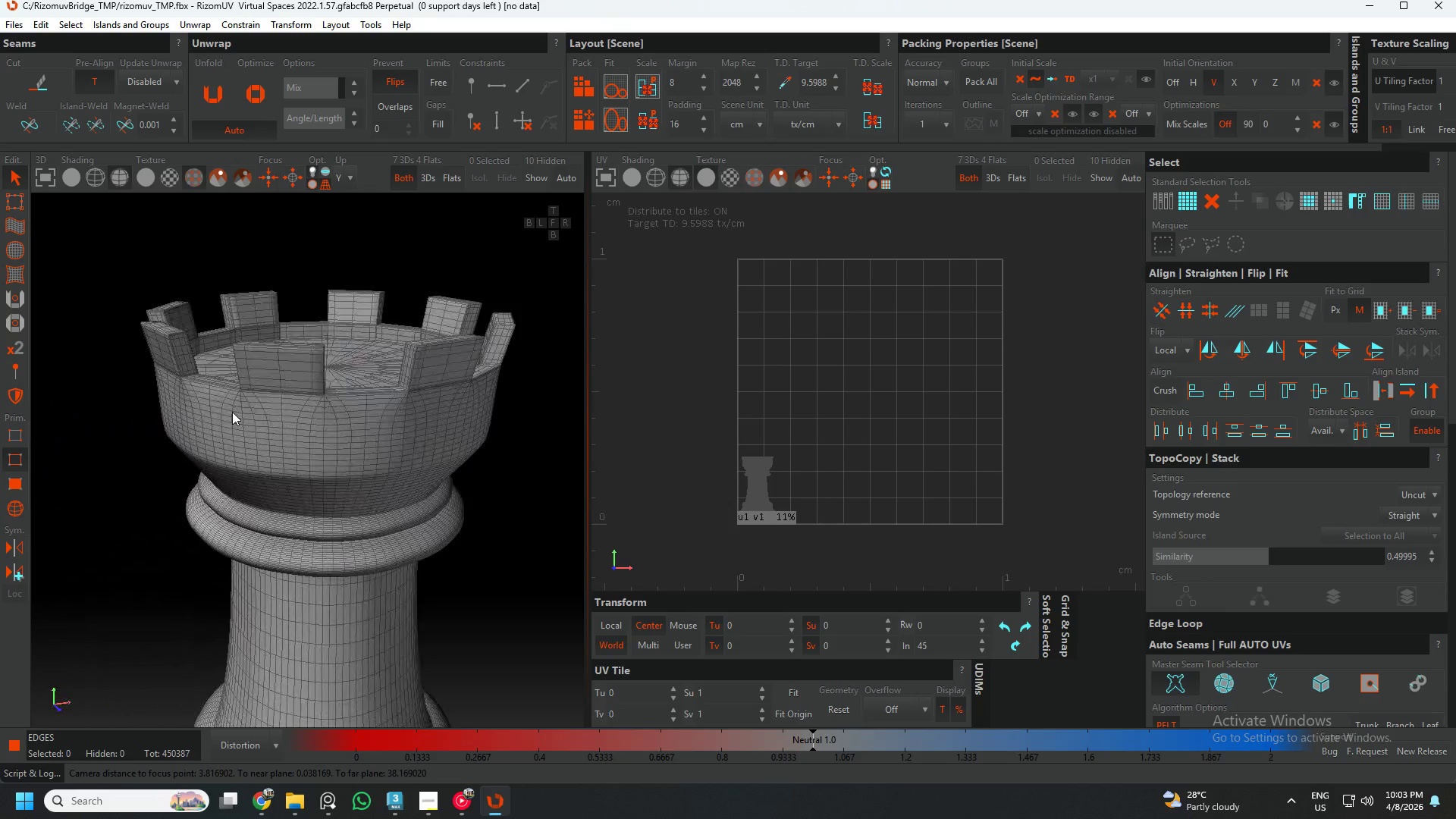 
key(Alt+AltLeft)
 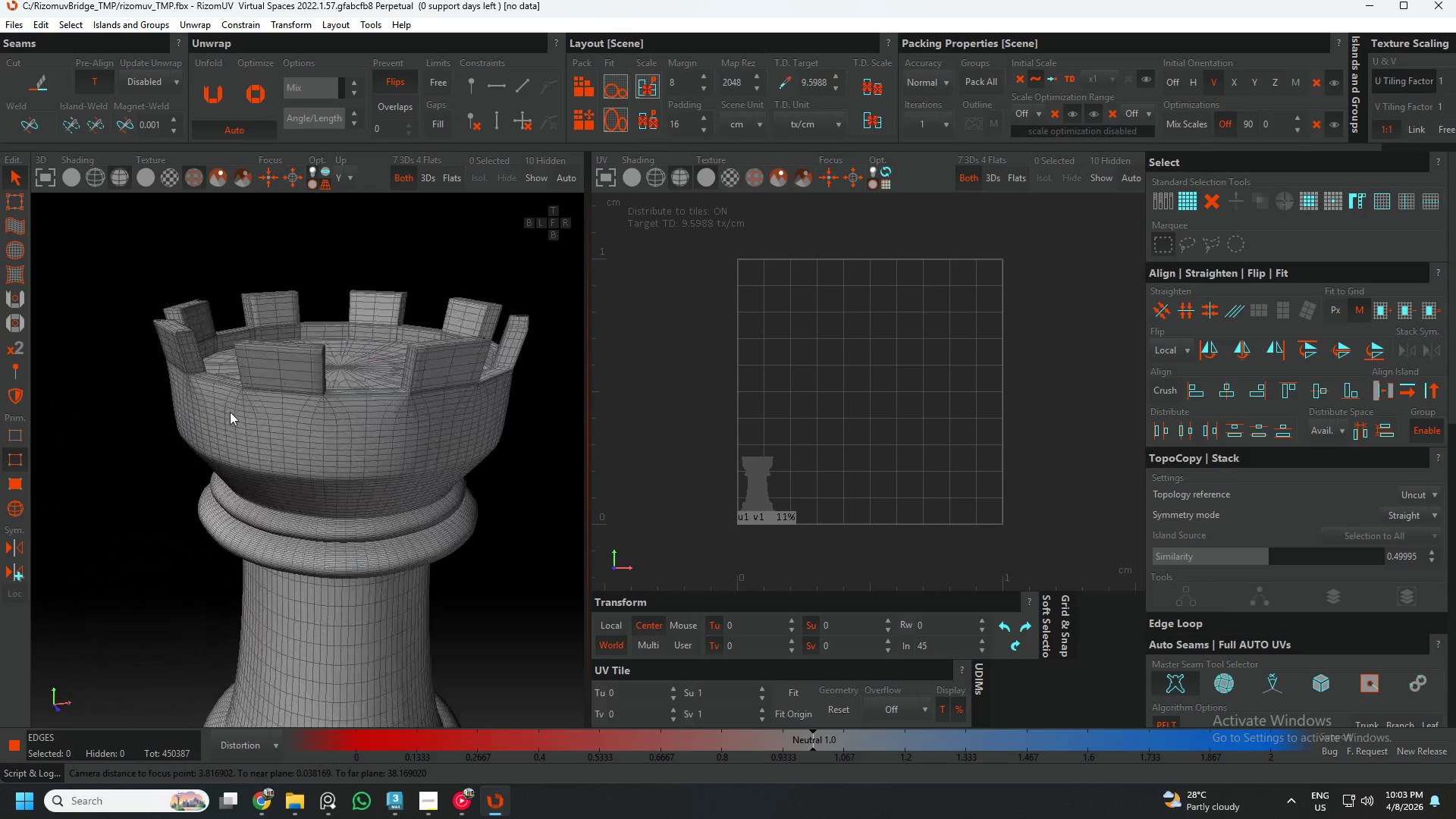 
key(Alt+AltLeft)
 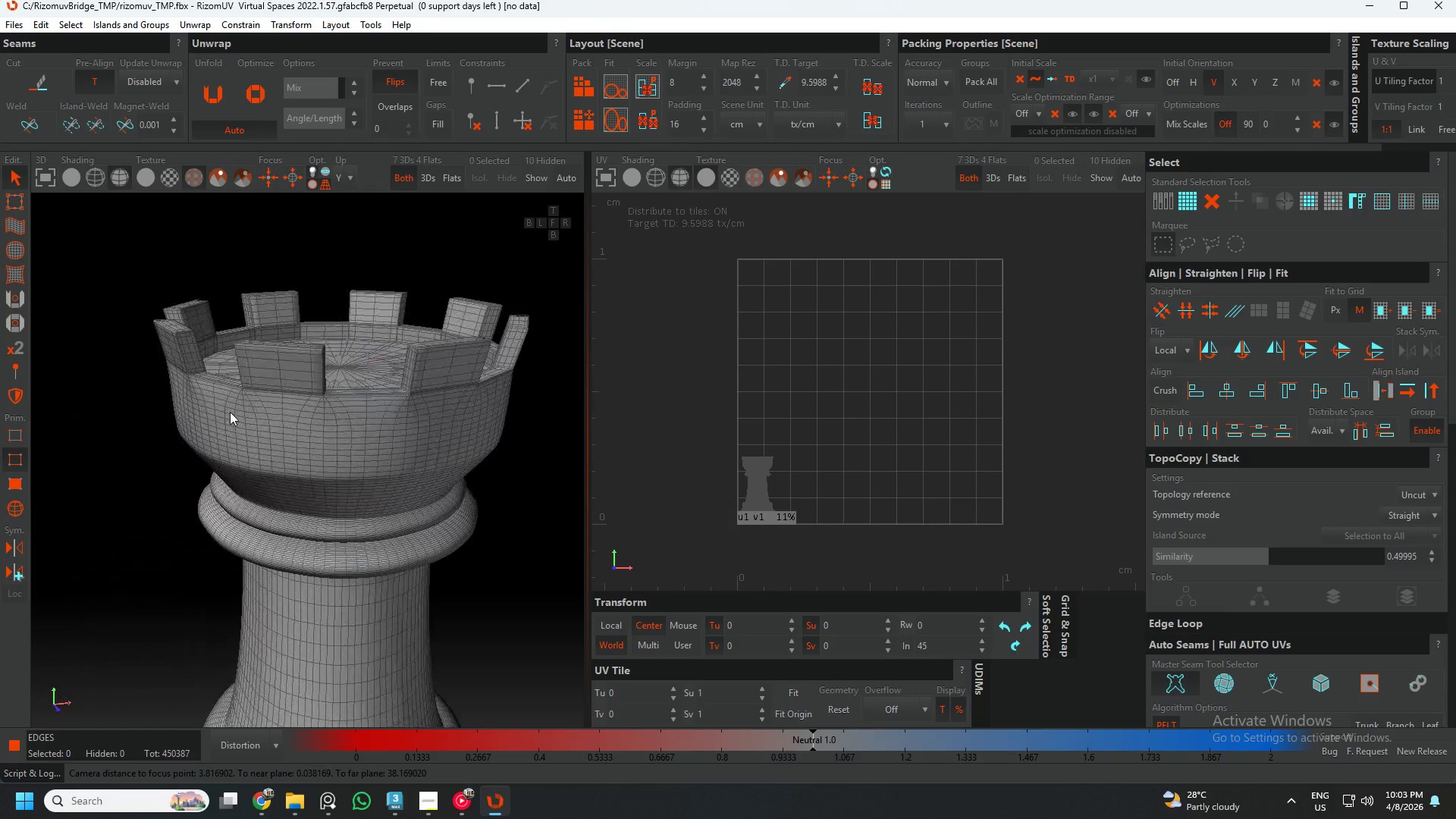 
key(Alt+AltLeft)
 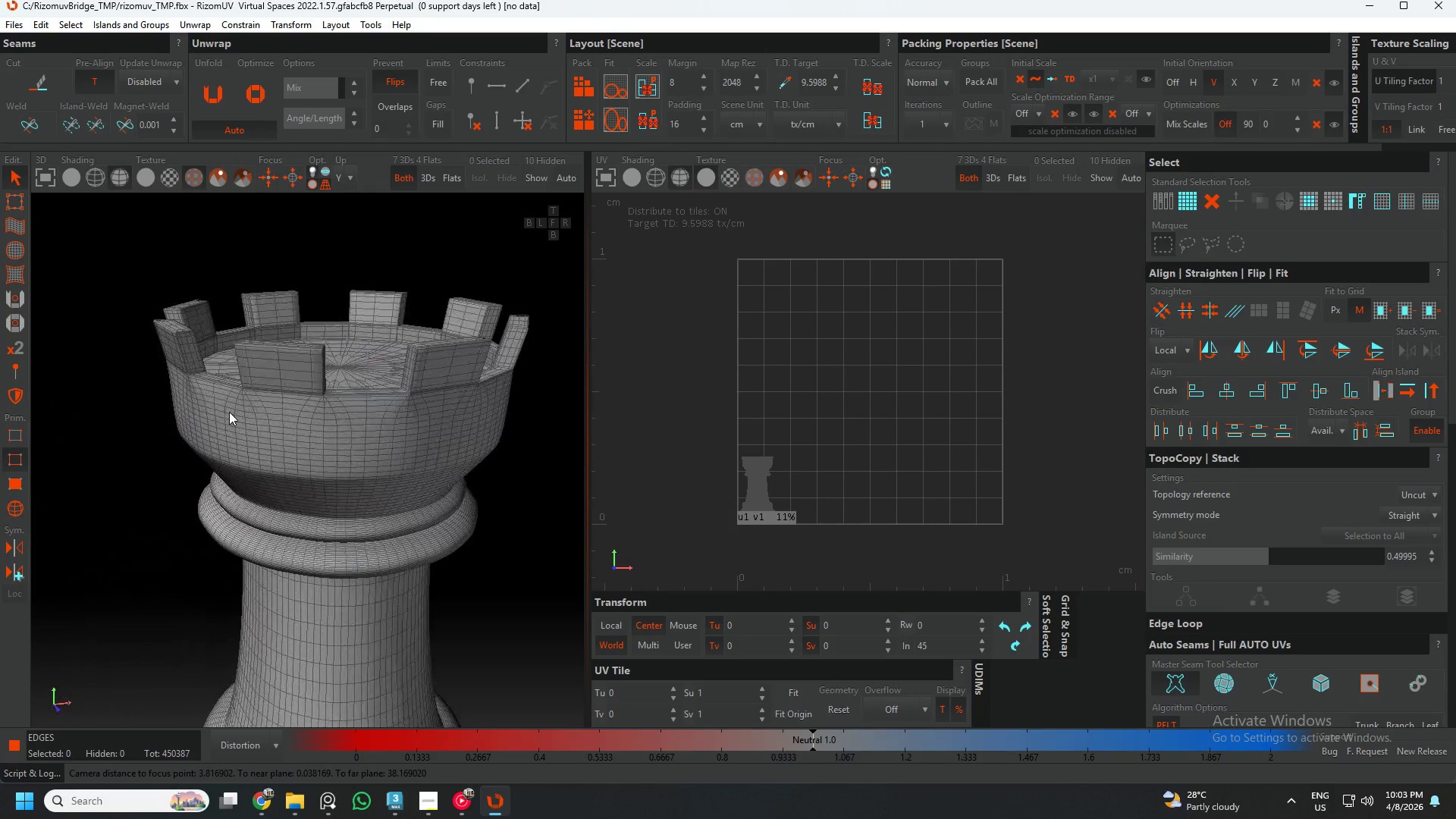 
key(Alt+AltLeft)
 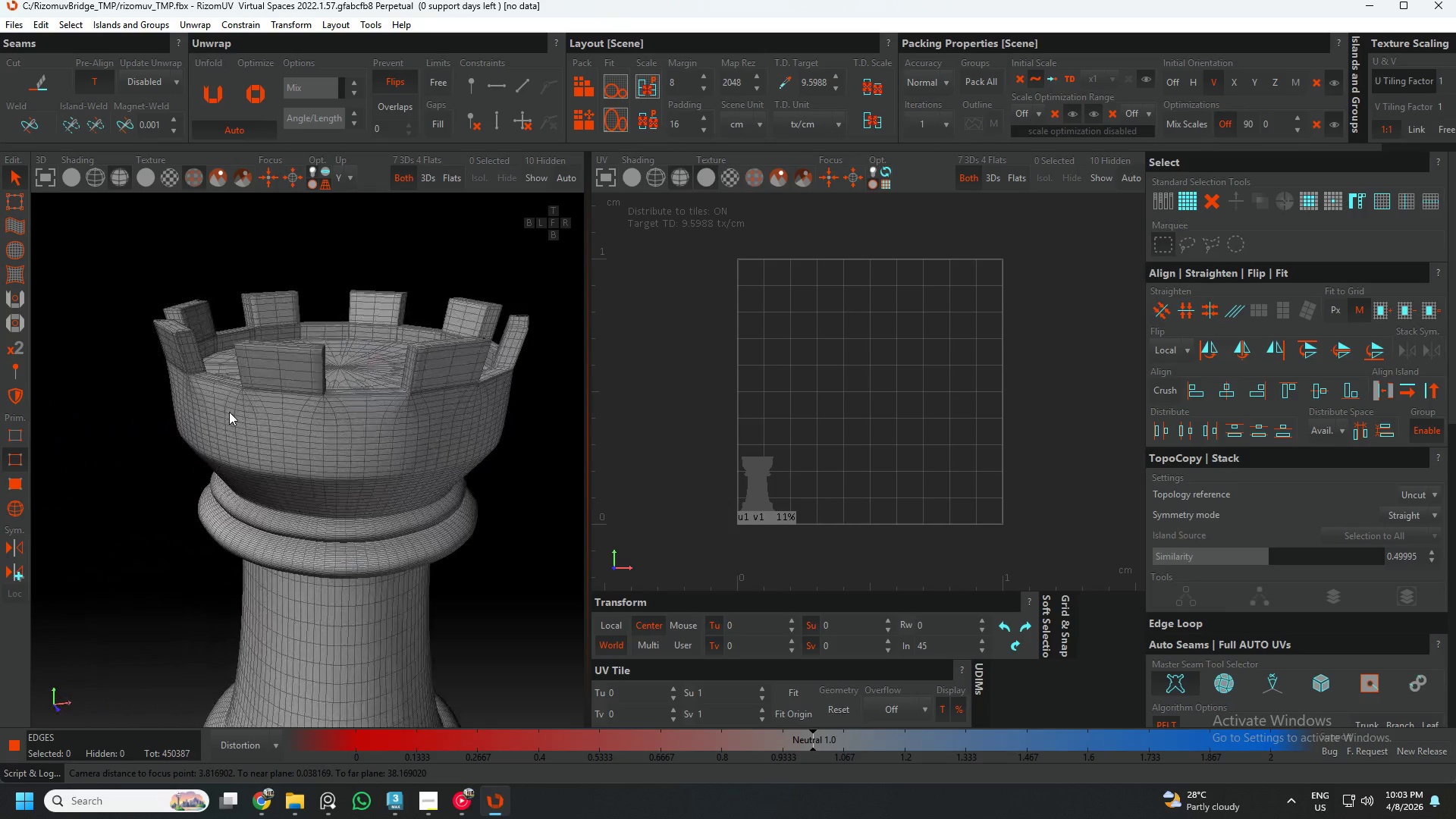 
key(Alt+AltLeft)
 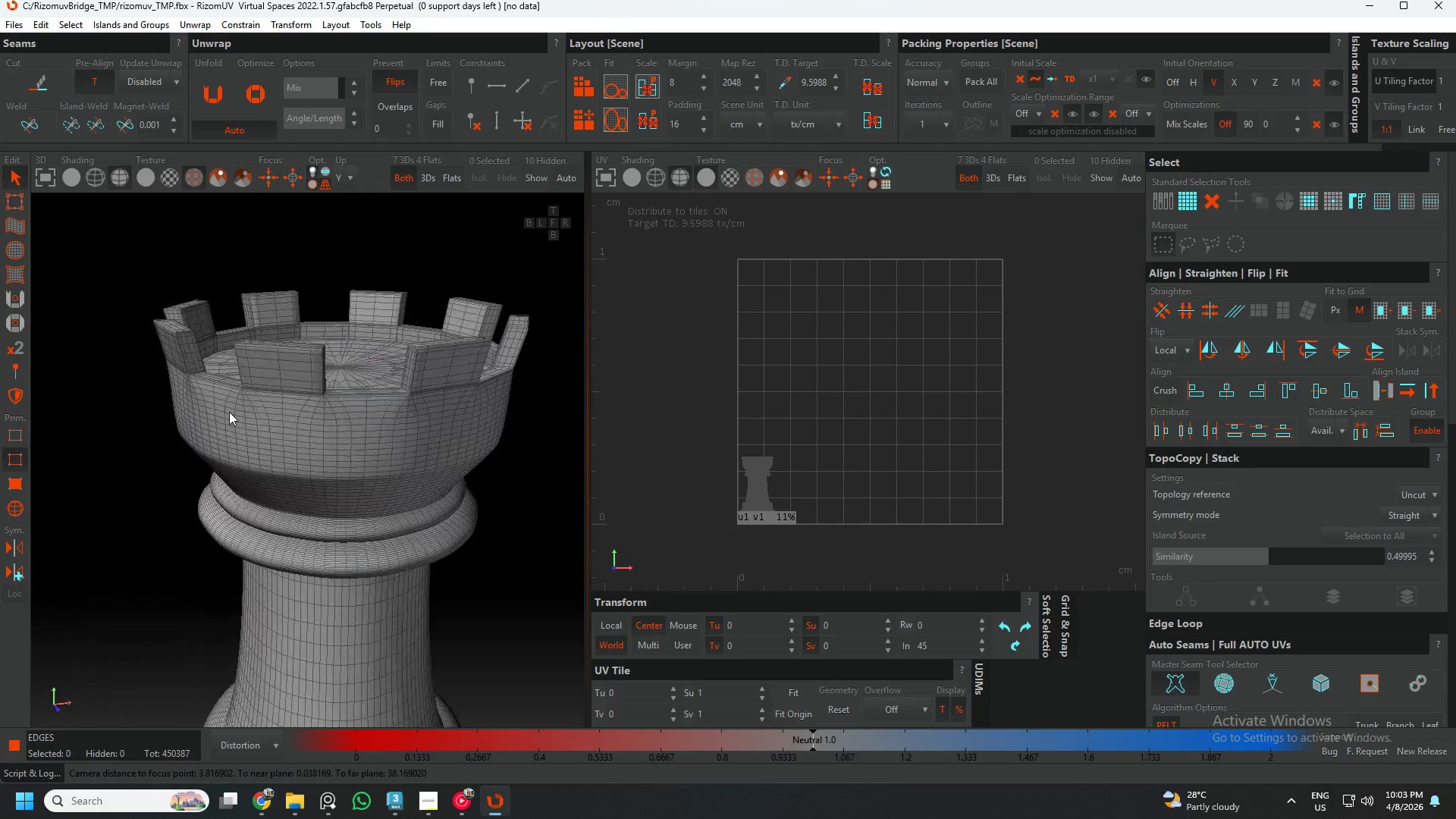 
key(Alt+AltLeft)
 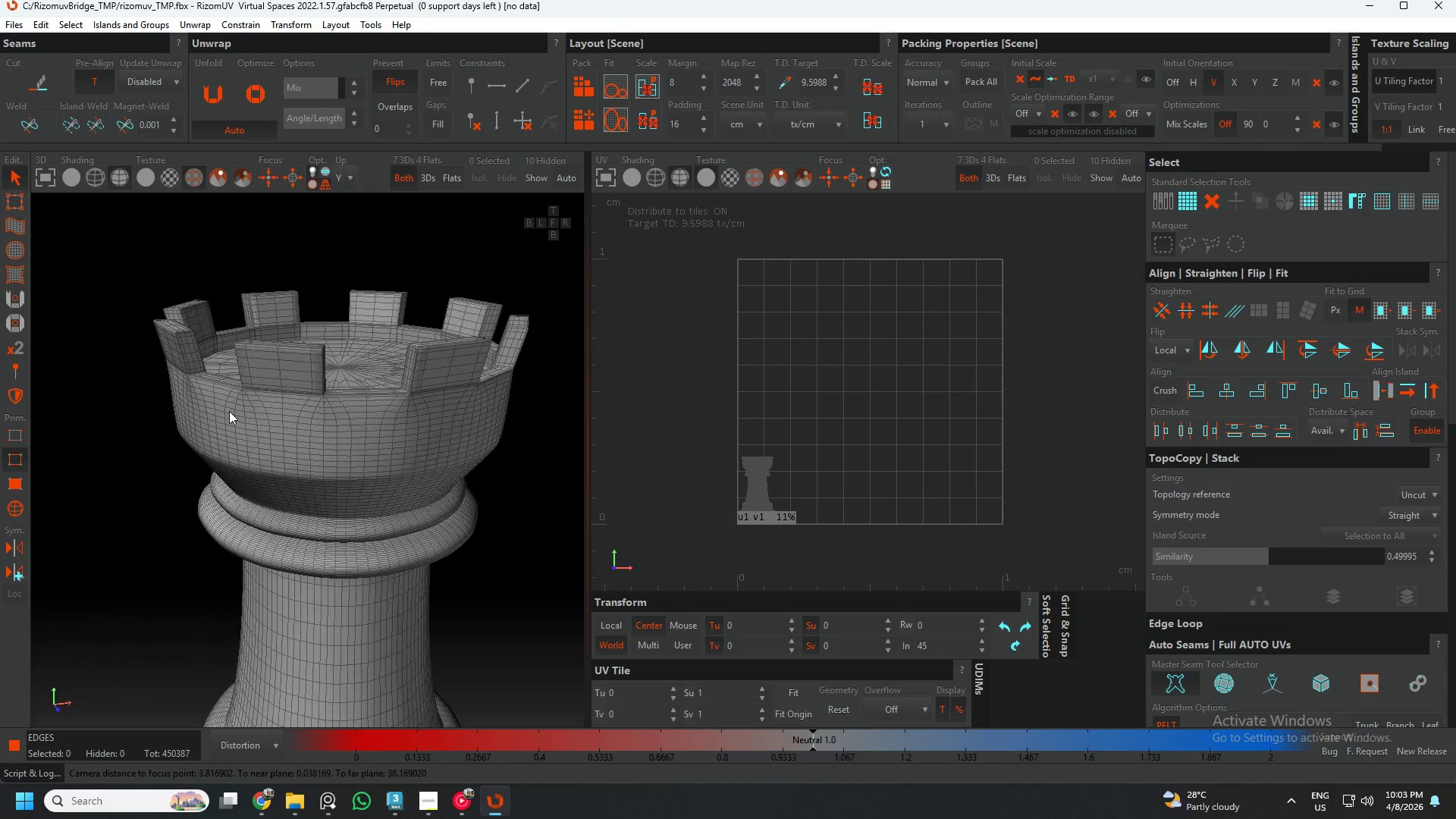 
key(Alt+AltLeft)
 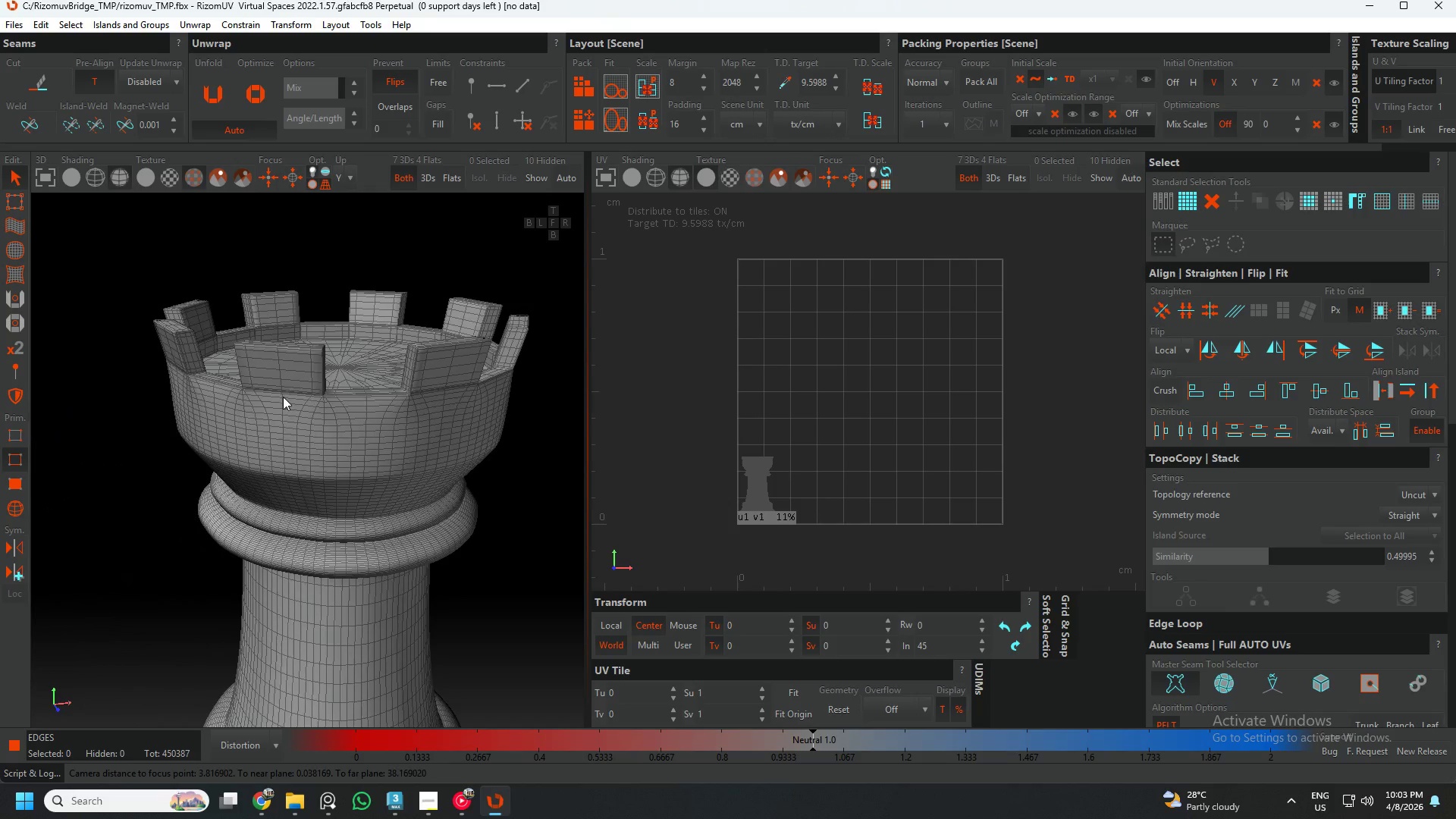 
hold_key(key=AltLeft, duration=0.39)
 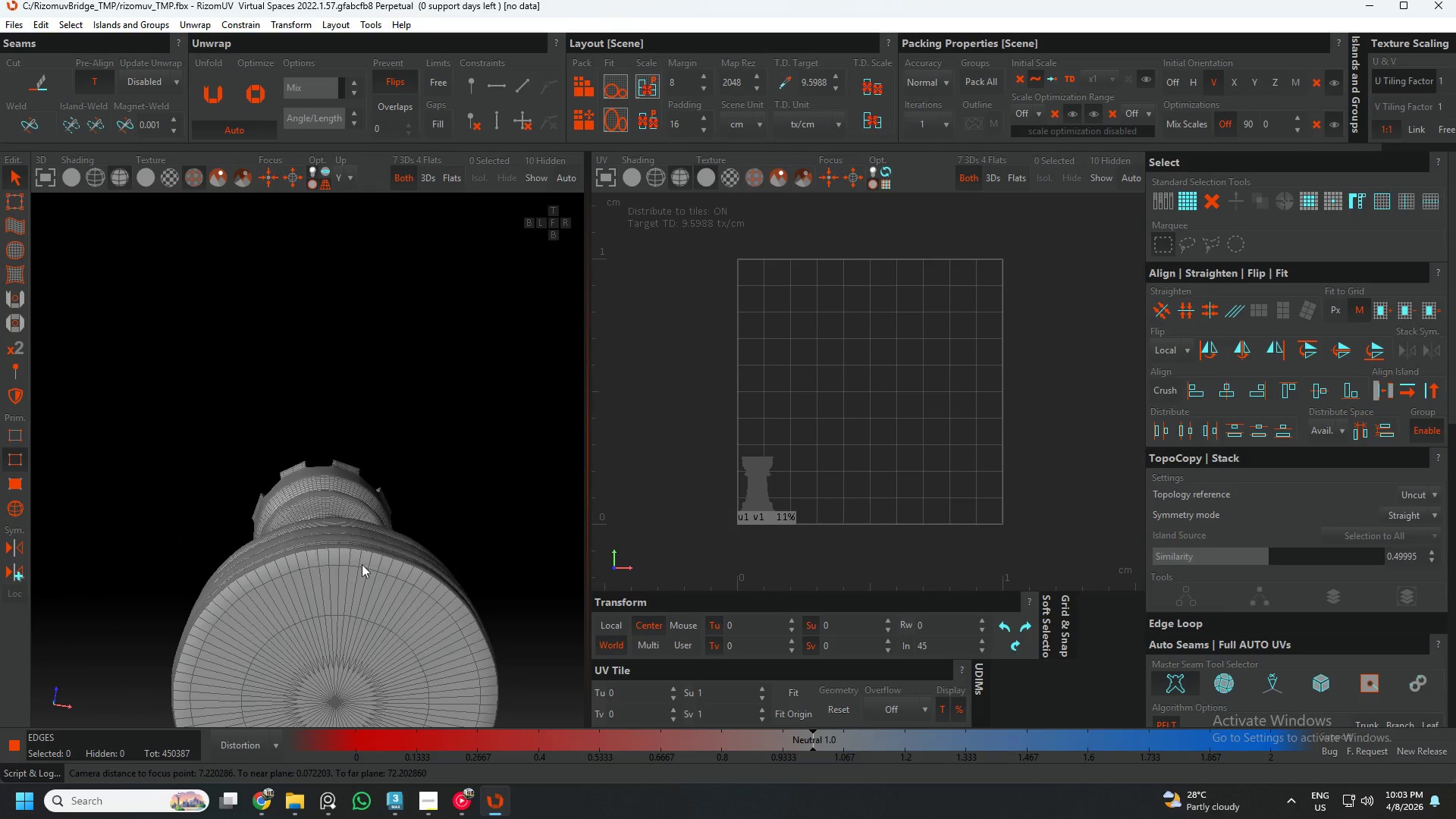 
scroll: coordinate [294, 394], scroll_direction: down, amount: 5.0
 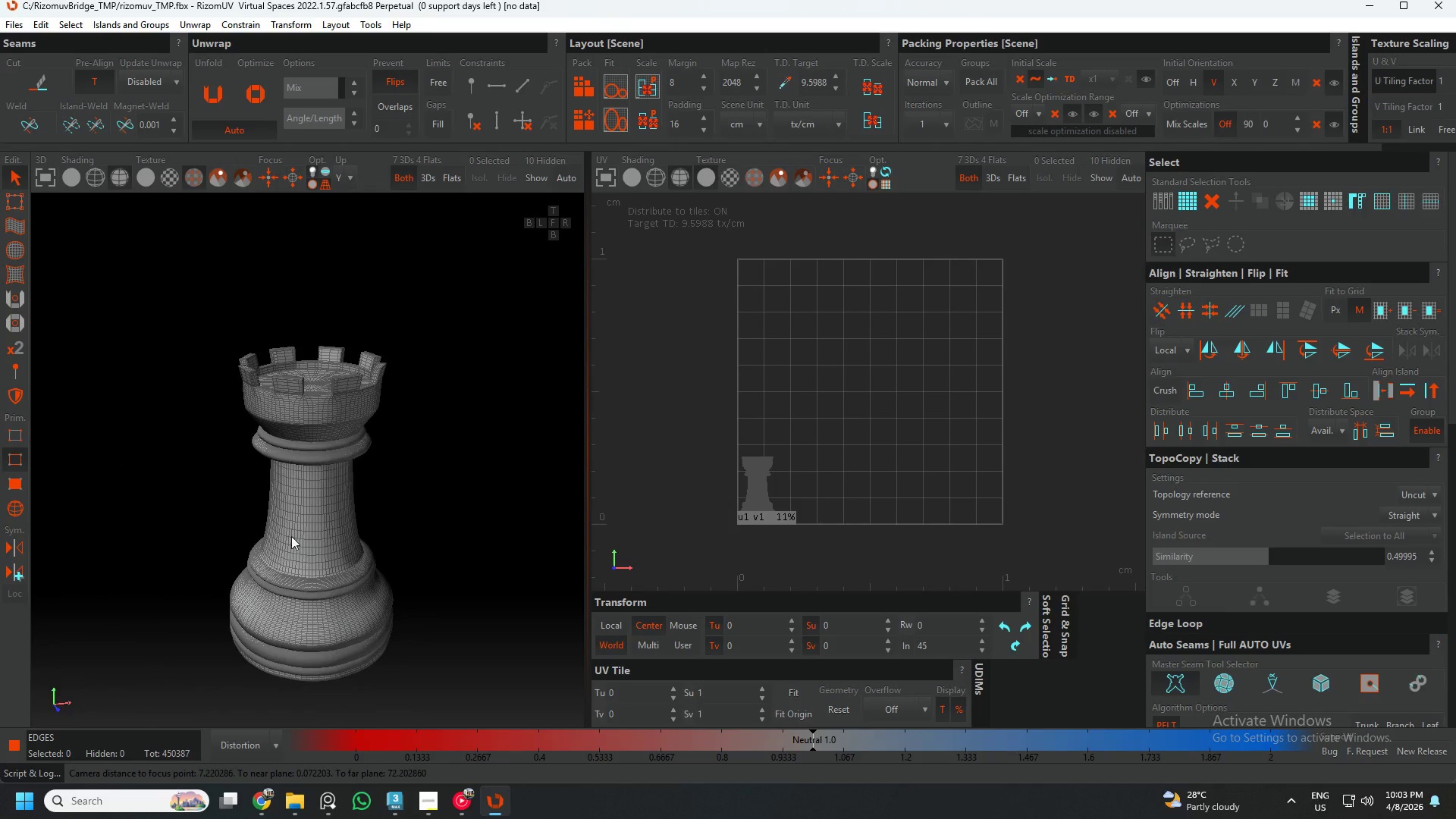 
hold_key(key=AltLeft, duration=0.36)
 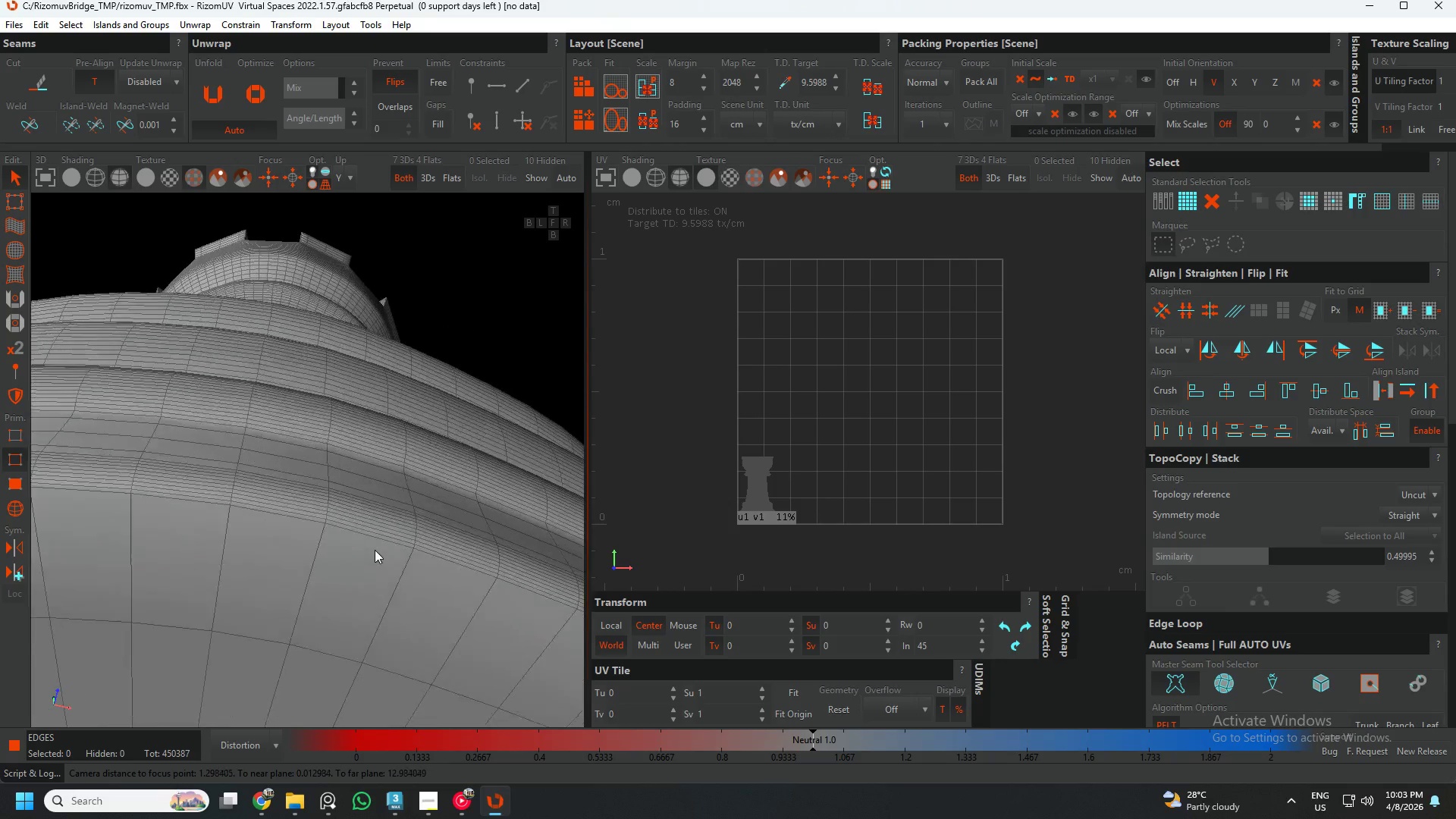 
scroll: coordinate [375, 550], scroll_direction: up, amount: 9.0
 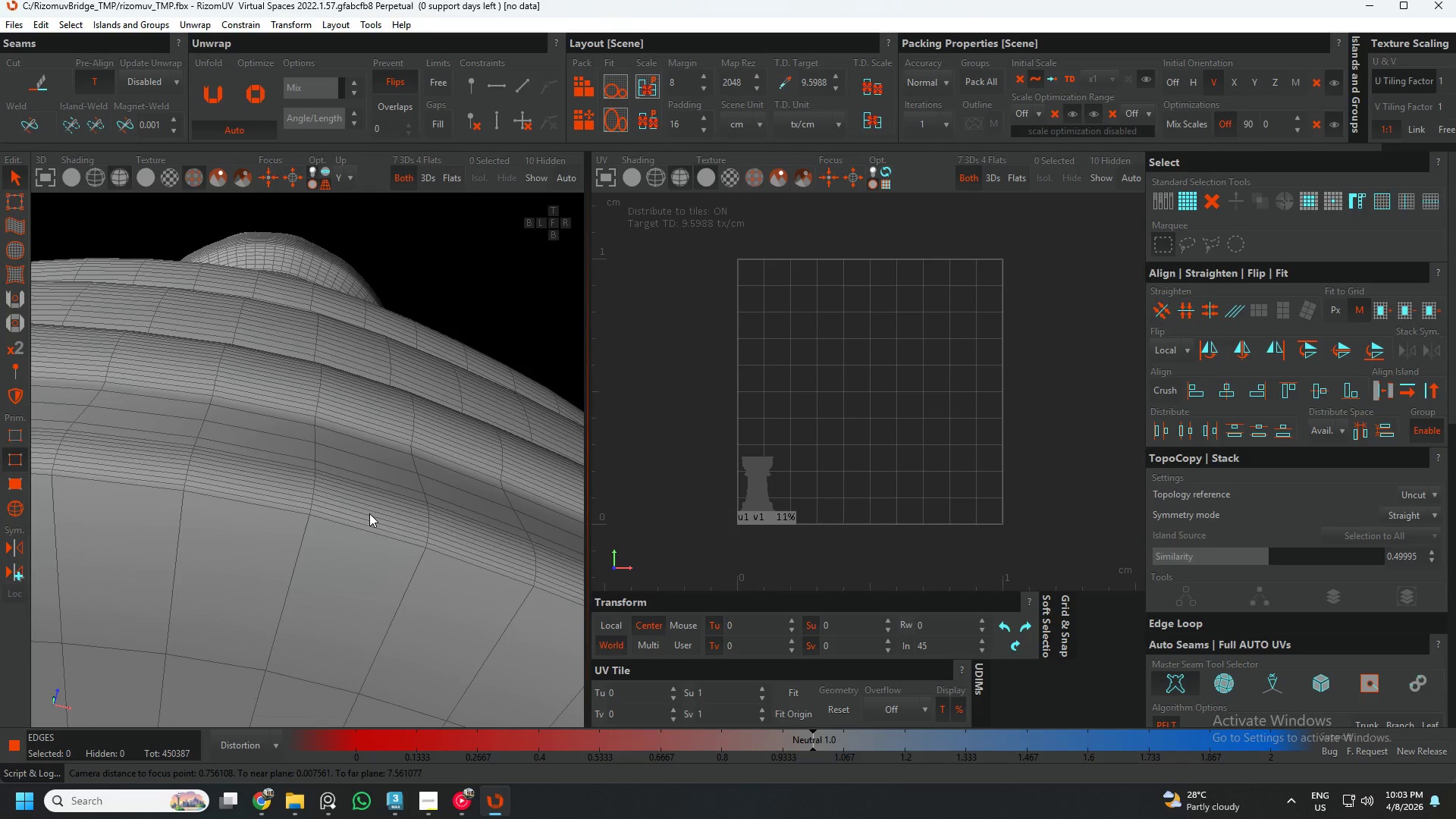 
double_click([369, 513])
 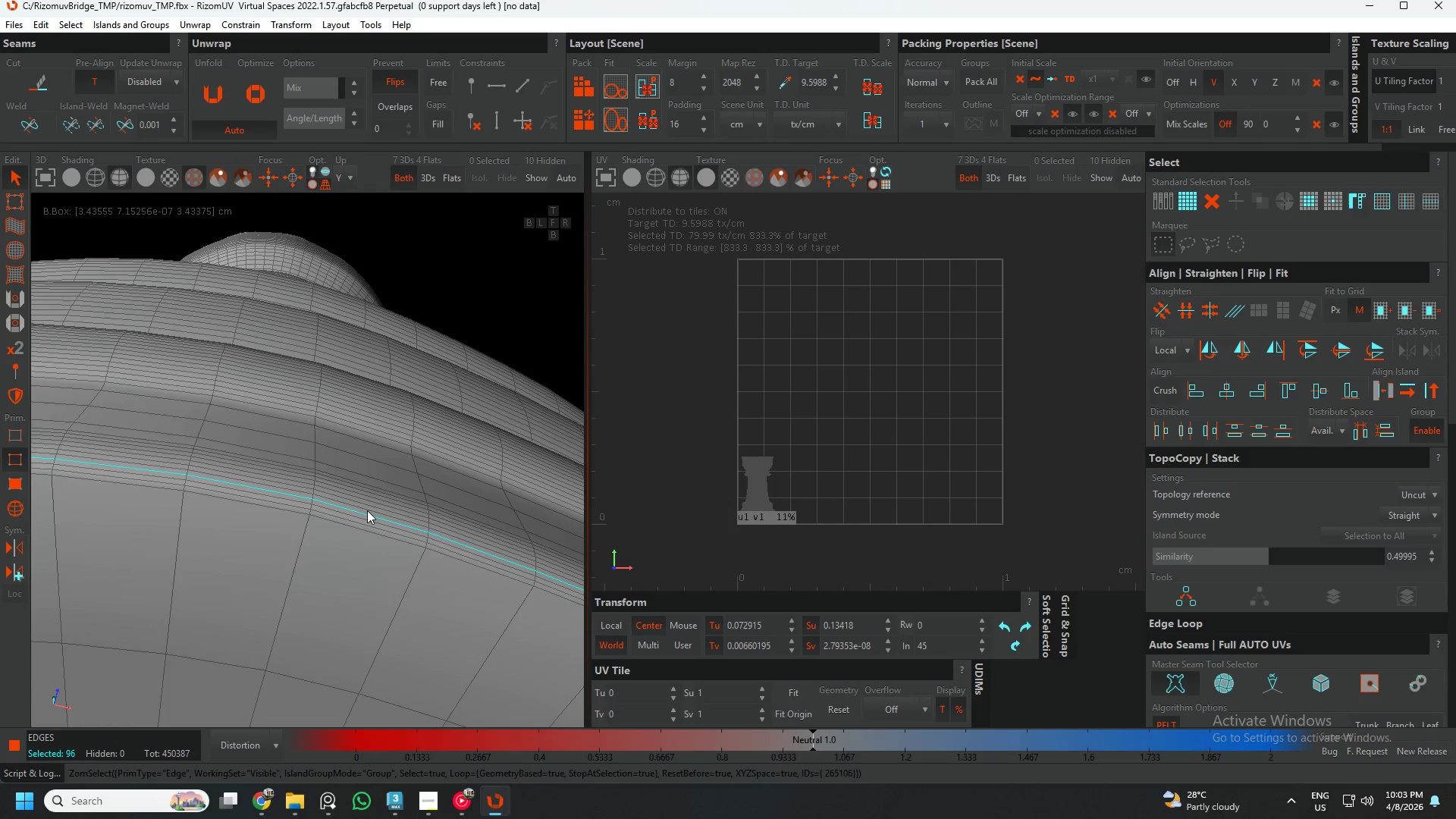 
double_click([367, 510])
 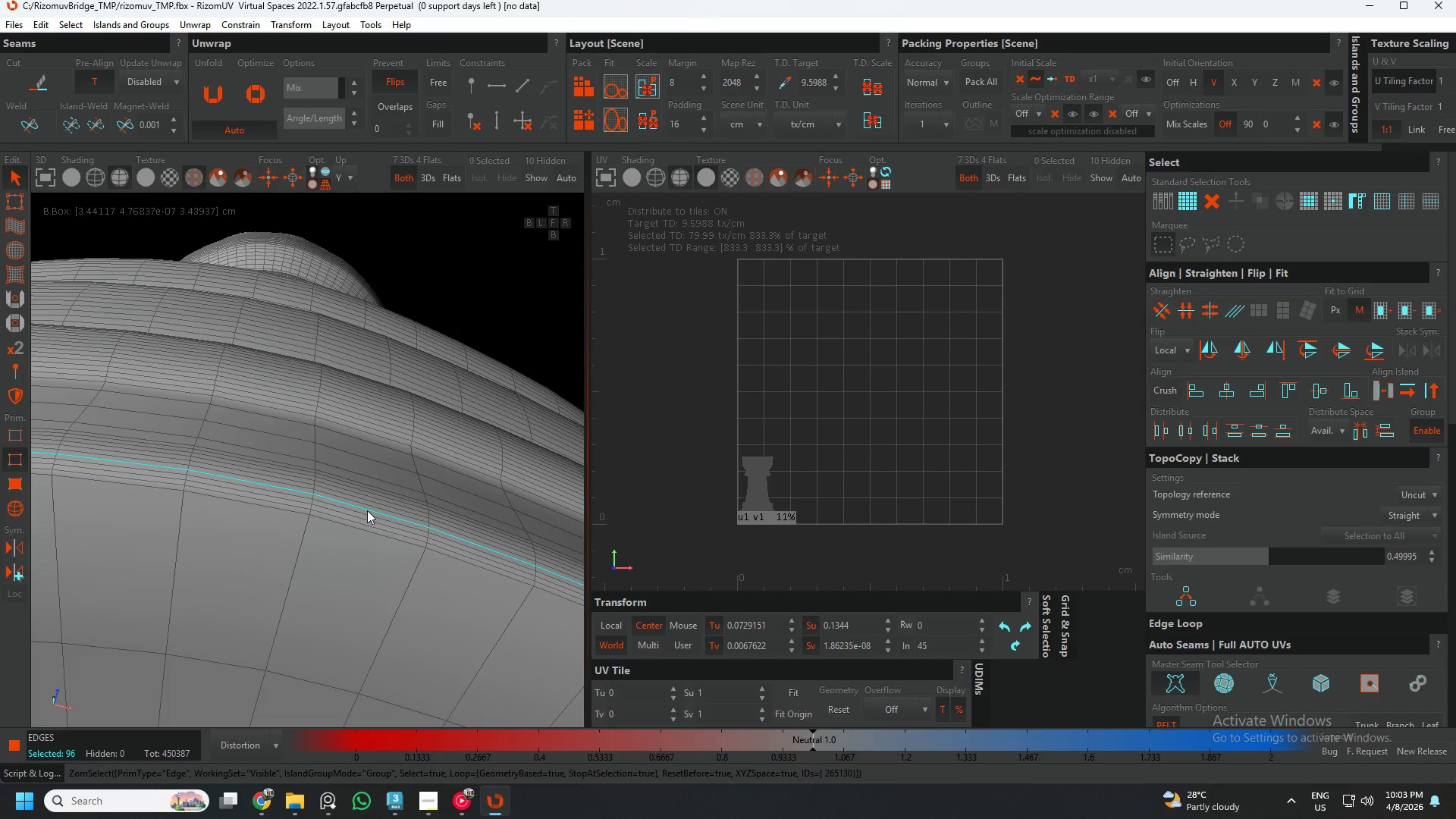 
key(C)
 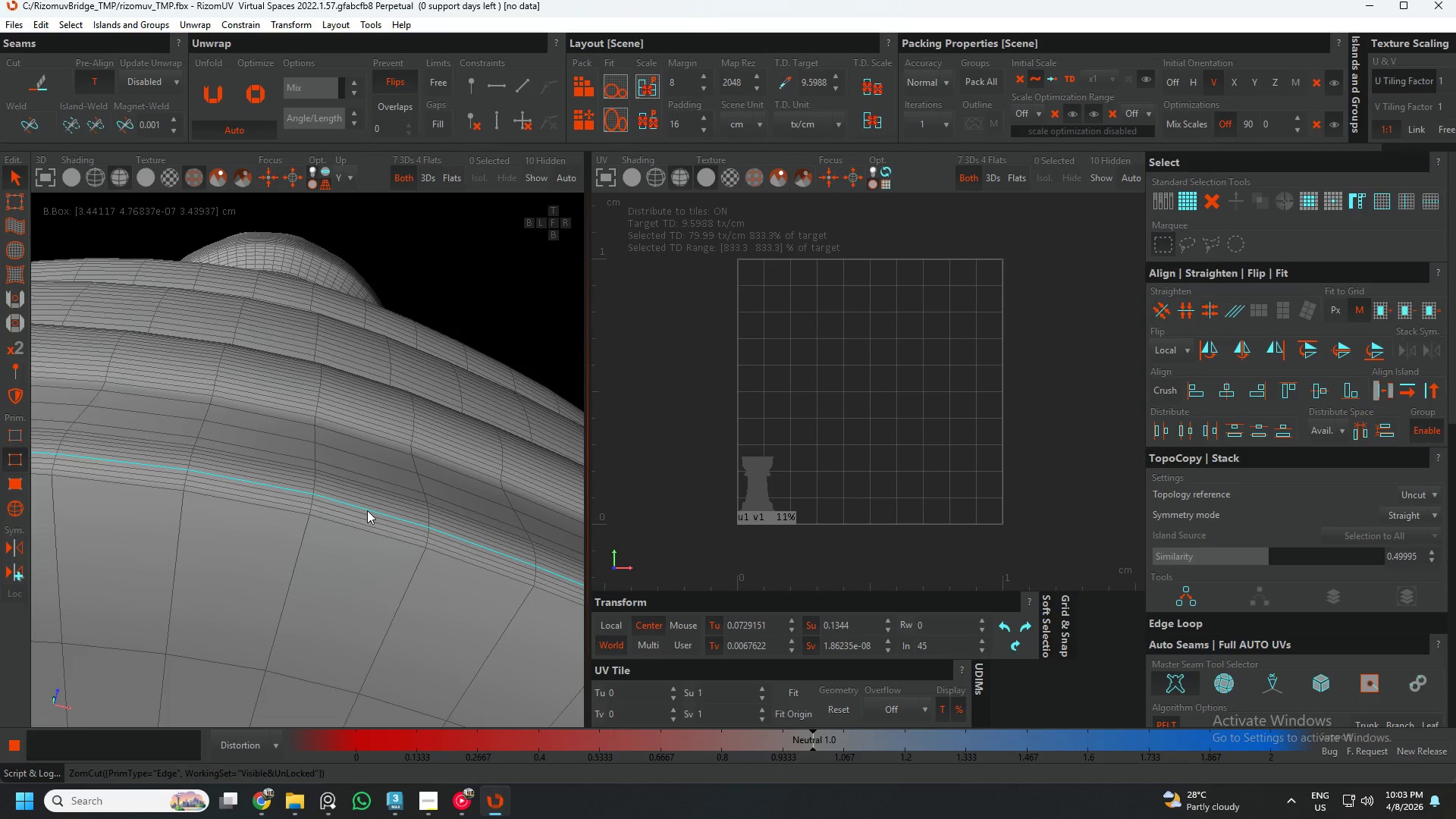 
hold_key(key=AltLeft, duration=0.67)
 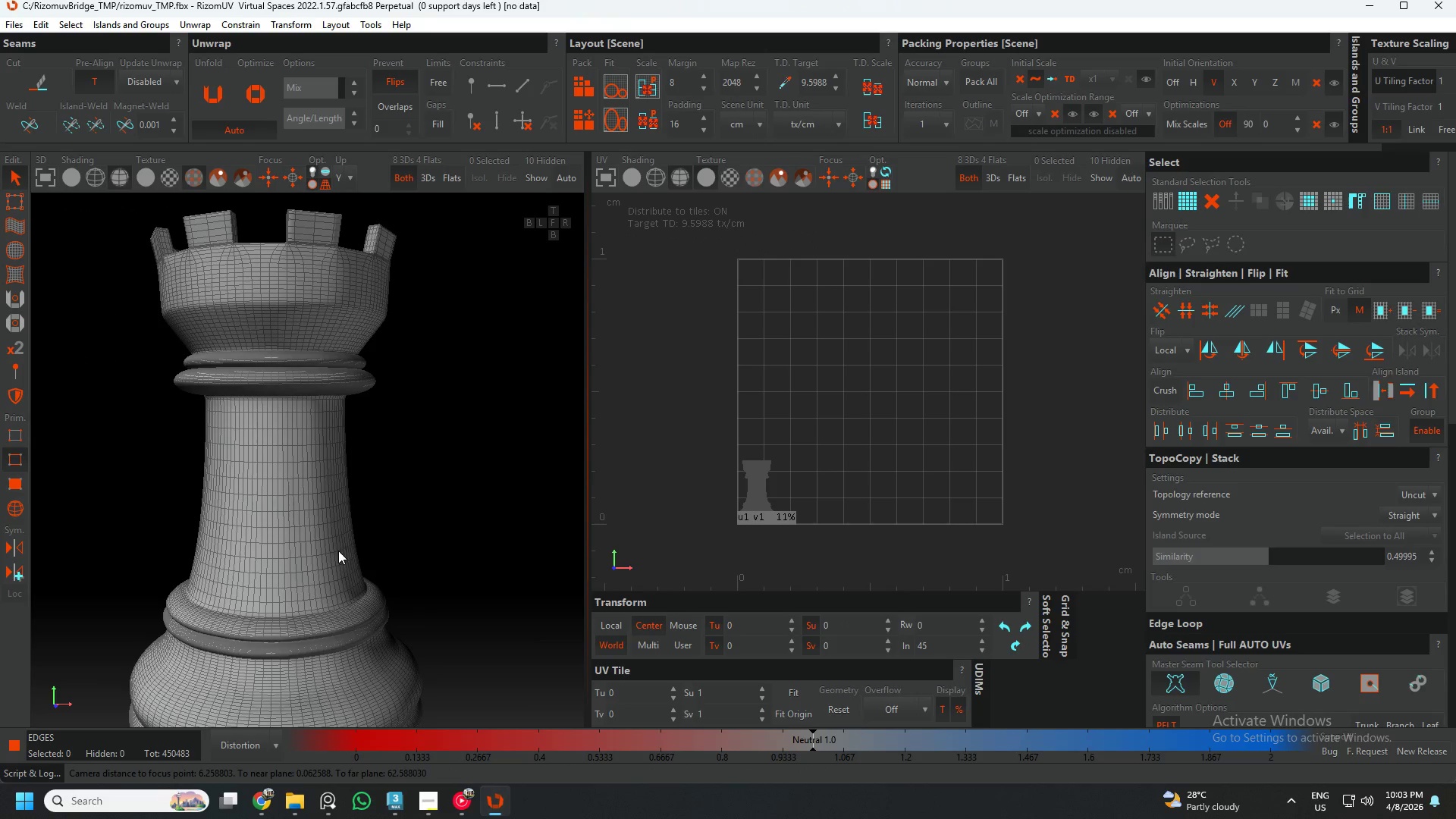 
scroll: coordinate [366, 497], scroll_direction: down, amount: 16.0
 